 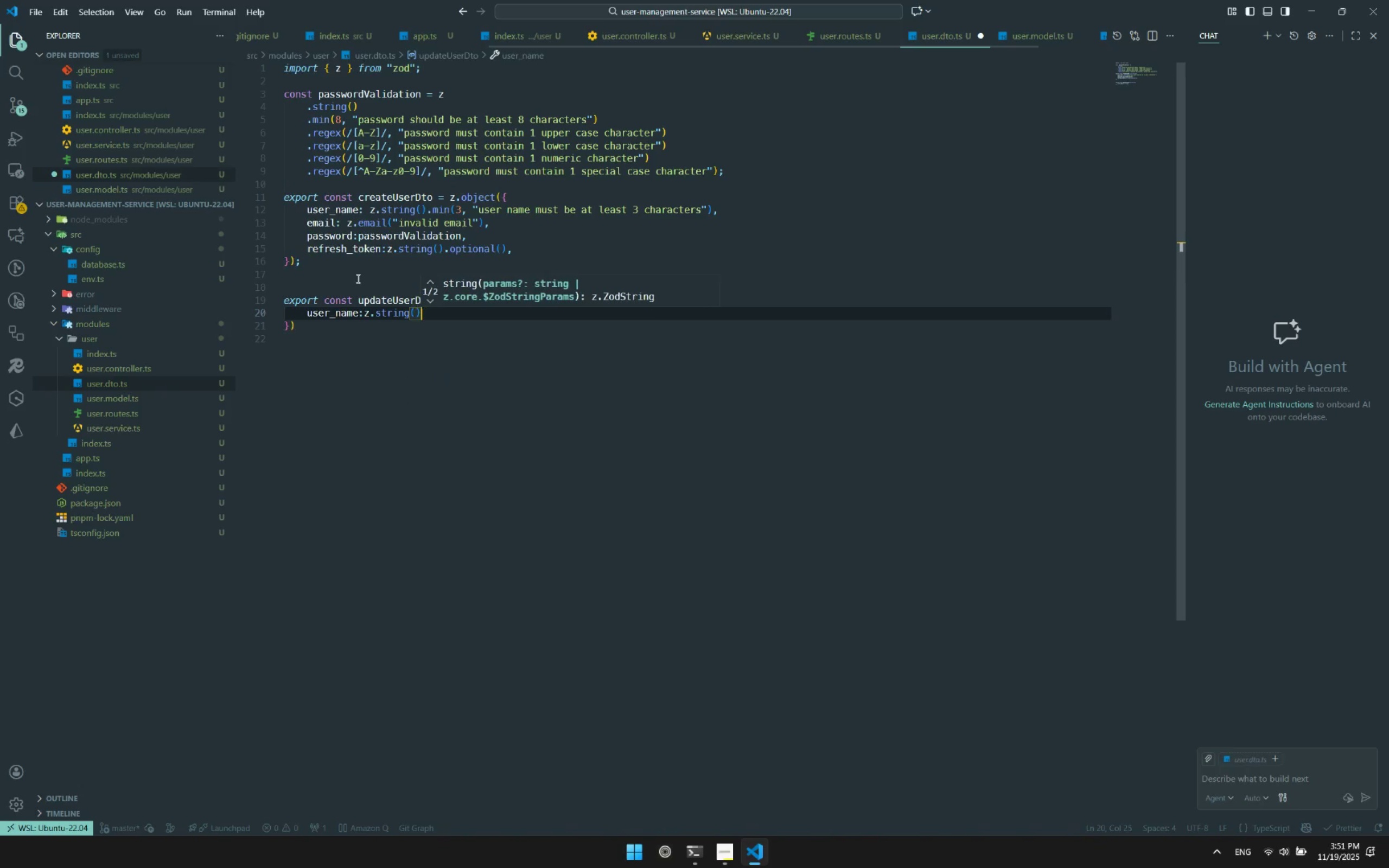 
key(ArrowRight)
 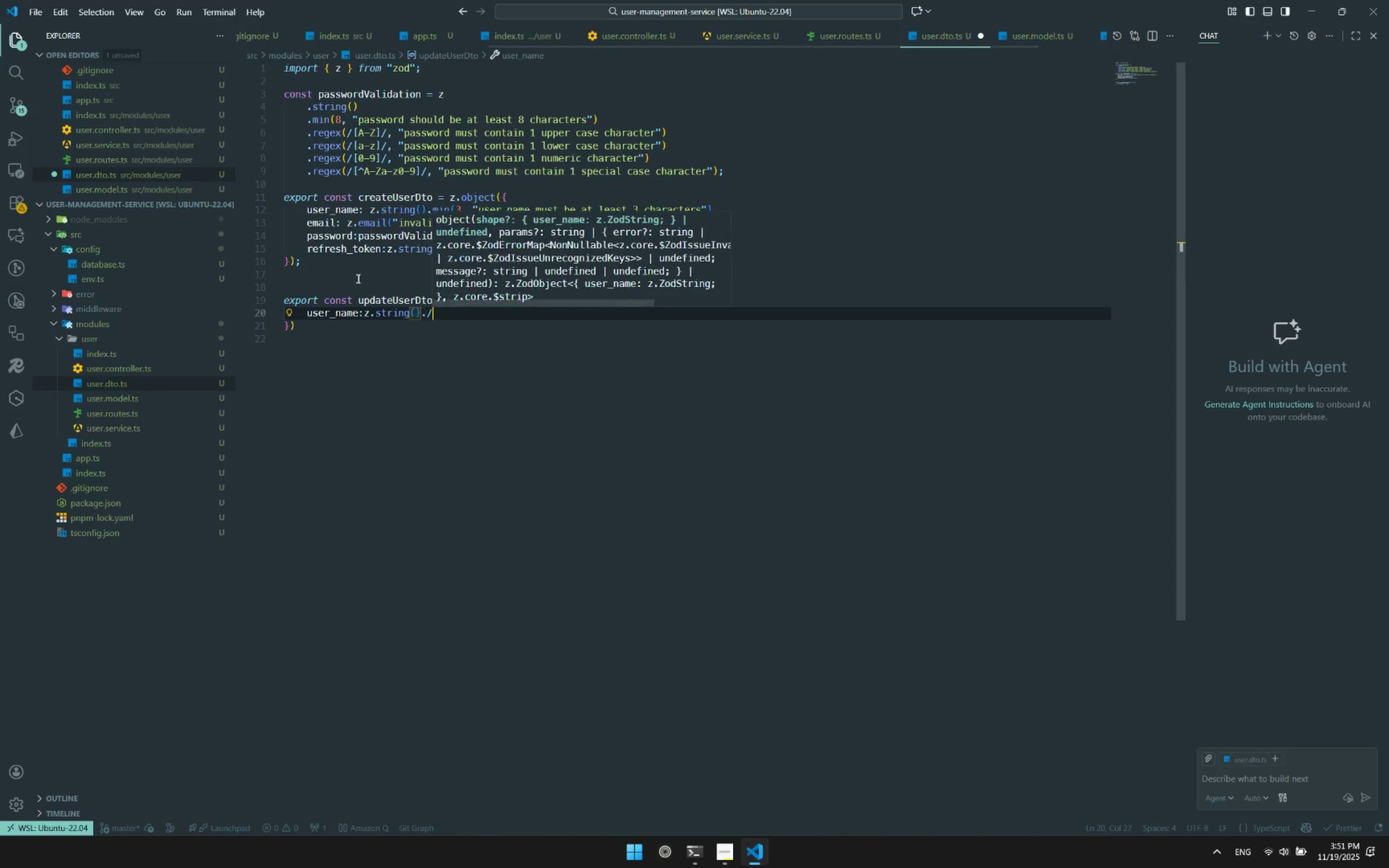 
type(./)
key(Backspace)
type(min(3,)
 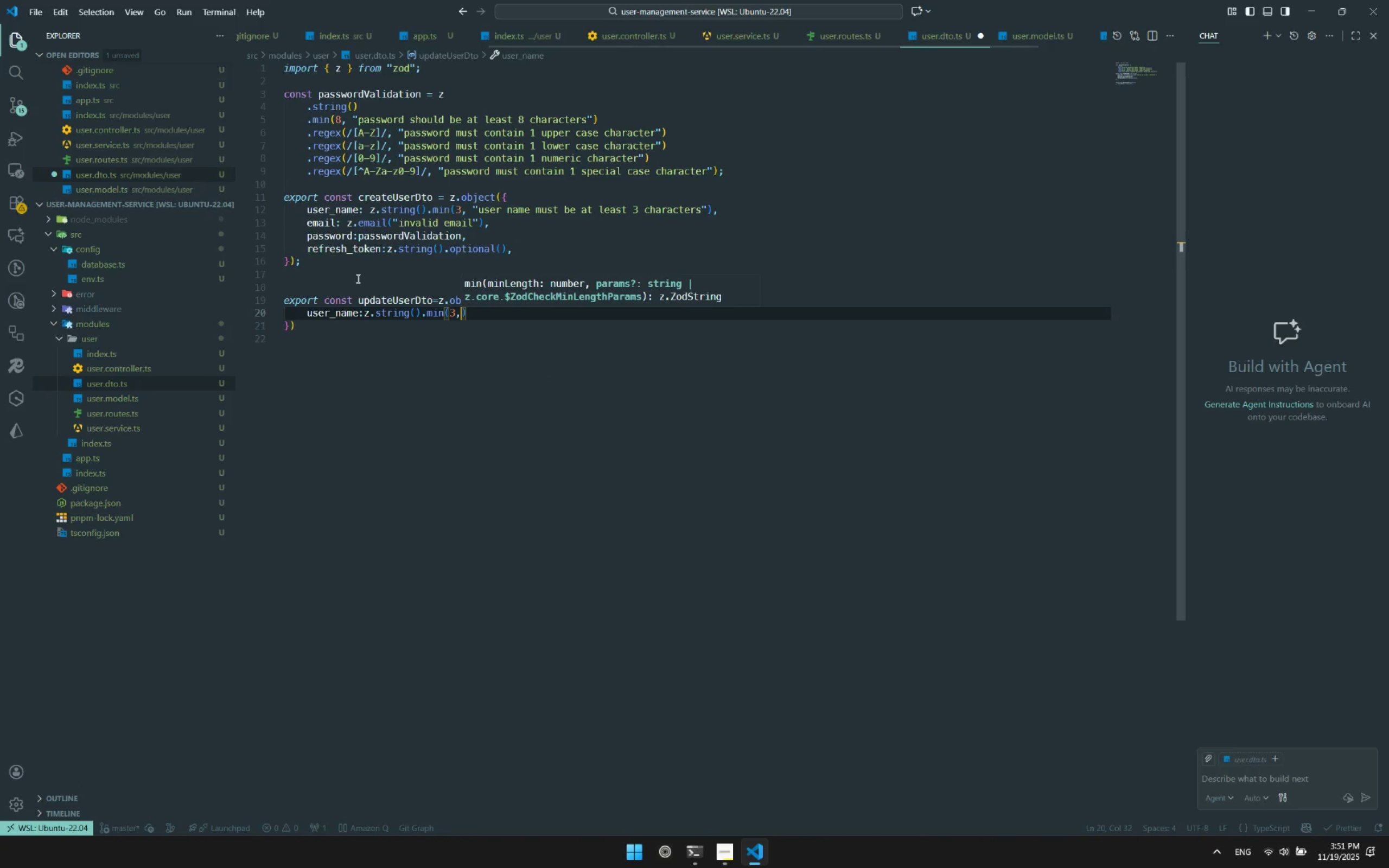 
hold_key(key=ShiftRight, duration=0.66)
 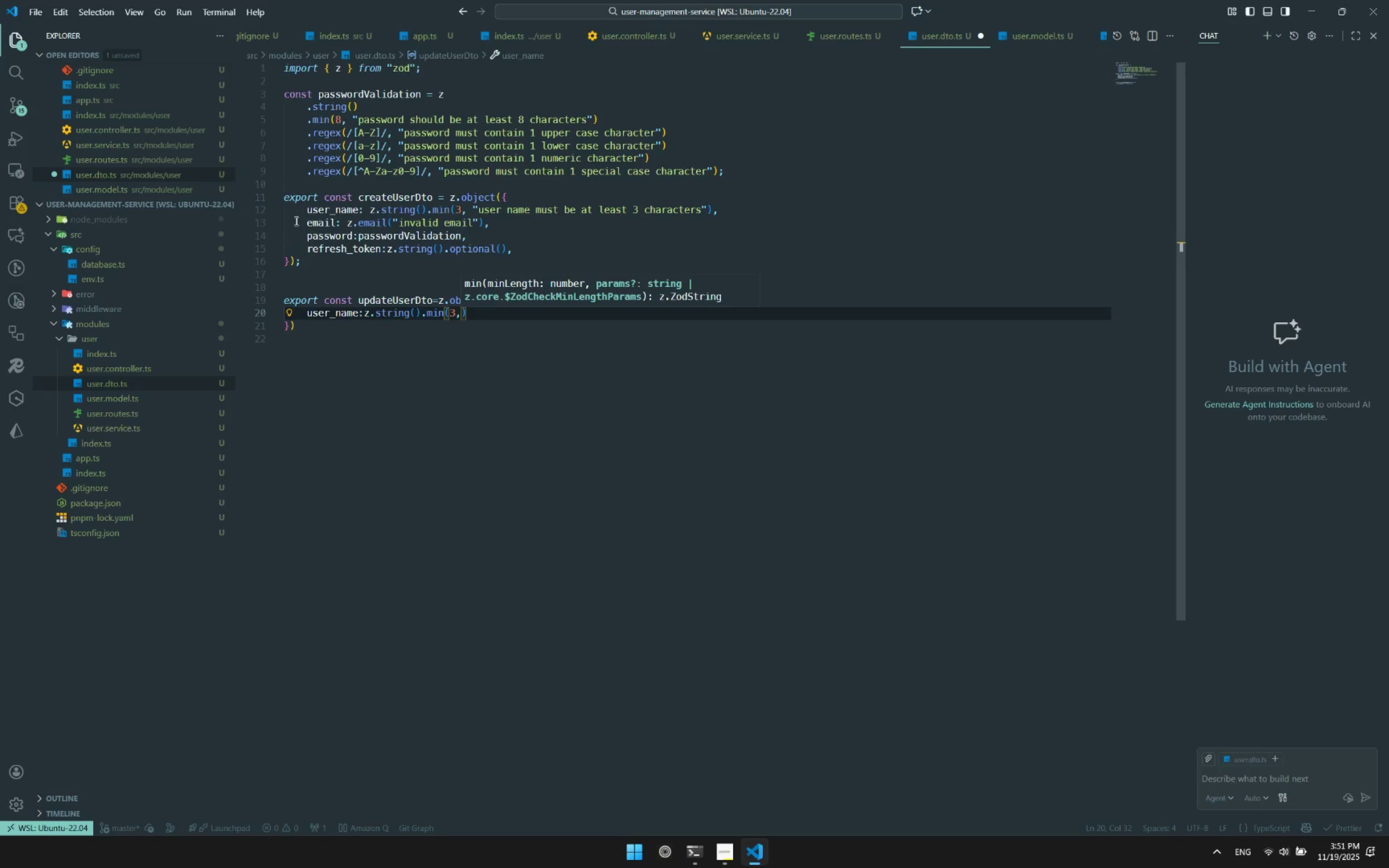 
left_click_drag(start_coordinate=[294, 209], to_coordinate=[802, 224])
 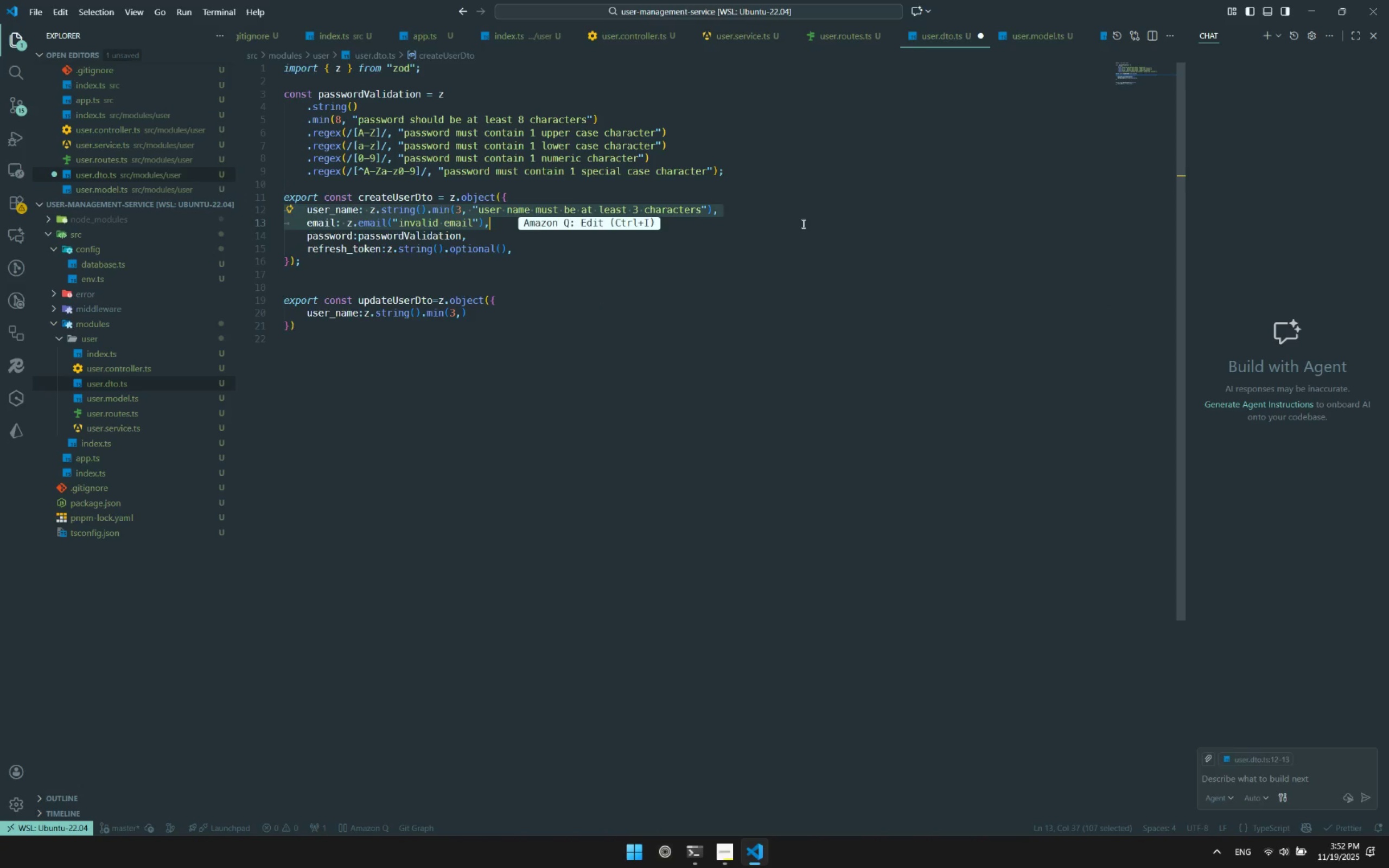 
key(Control+ControlLeft)
 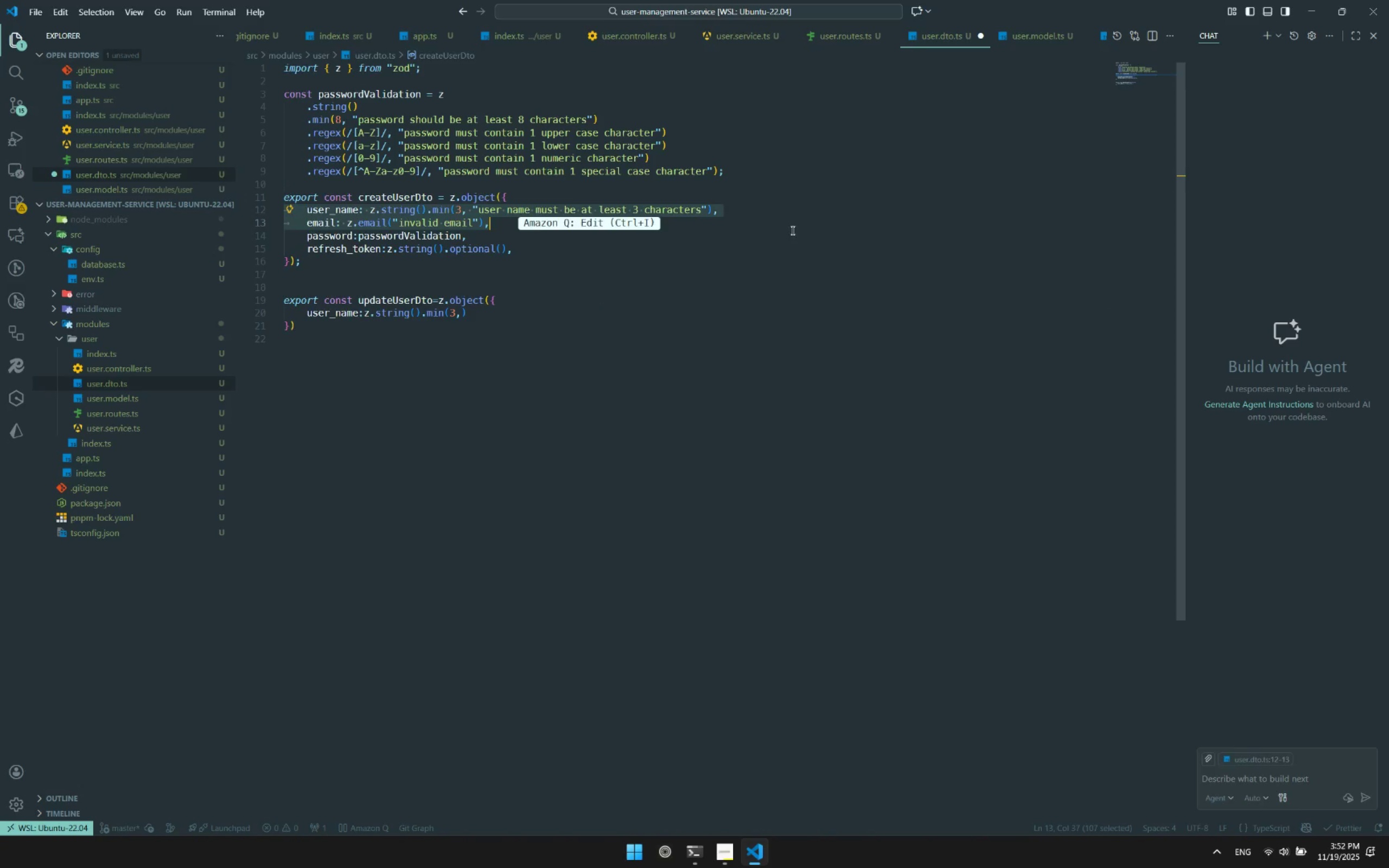 
key(Control+C)
 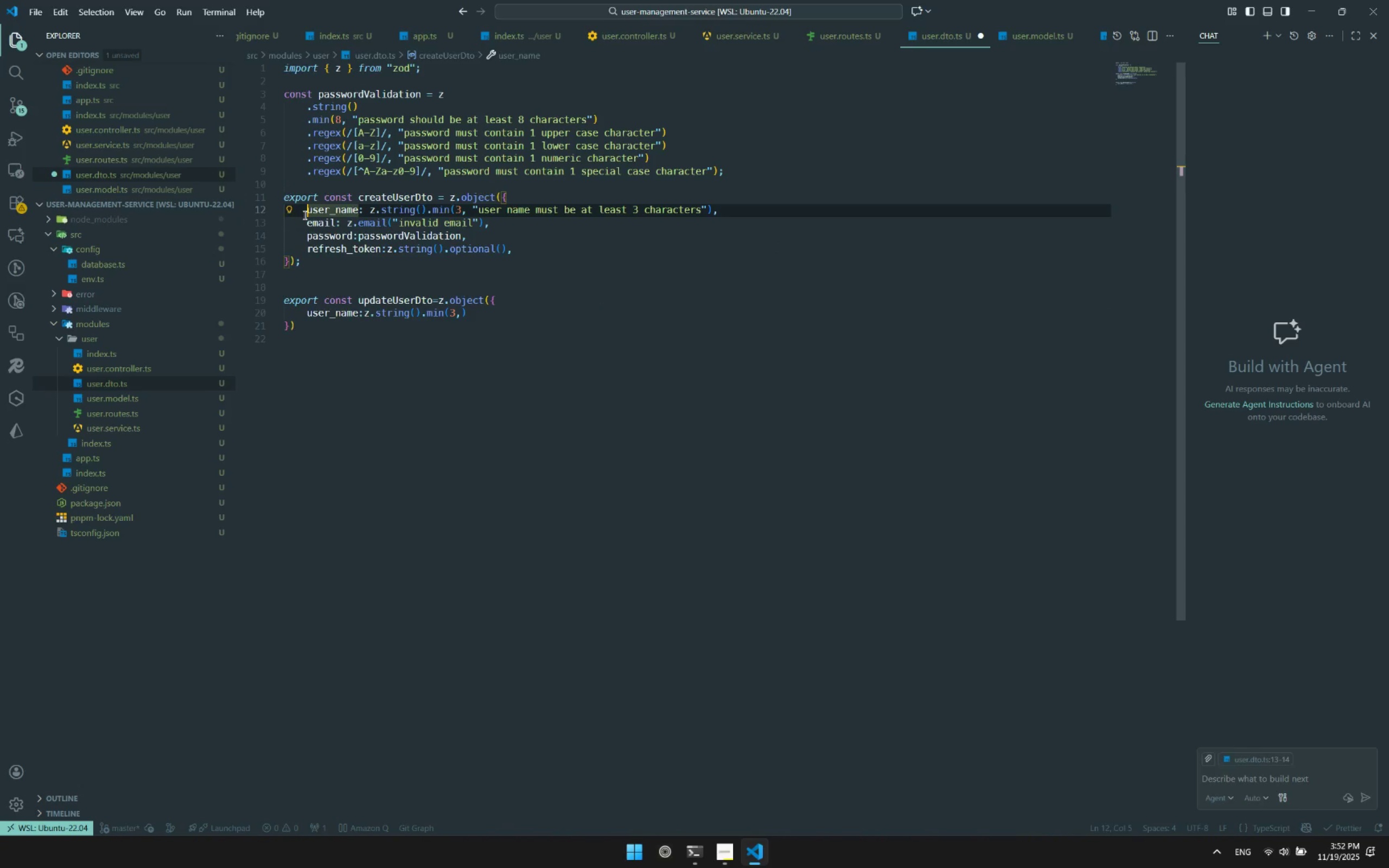 
left_click_drag(start_coordinate=[304, 214], to_coordinate=[525, 239])
 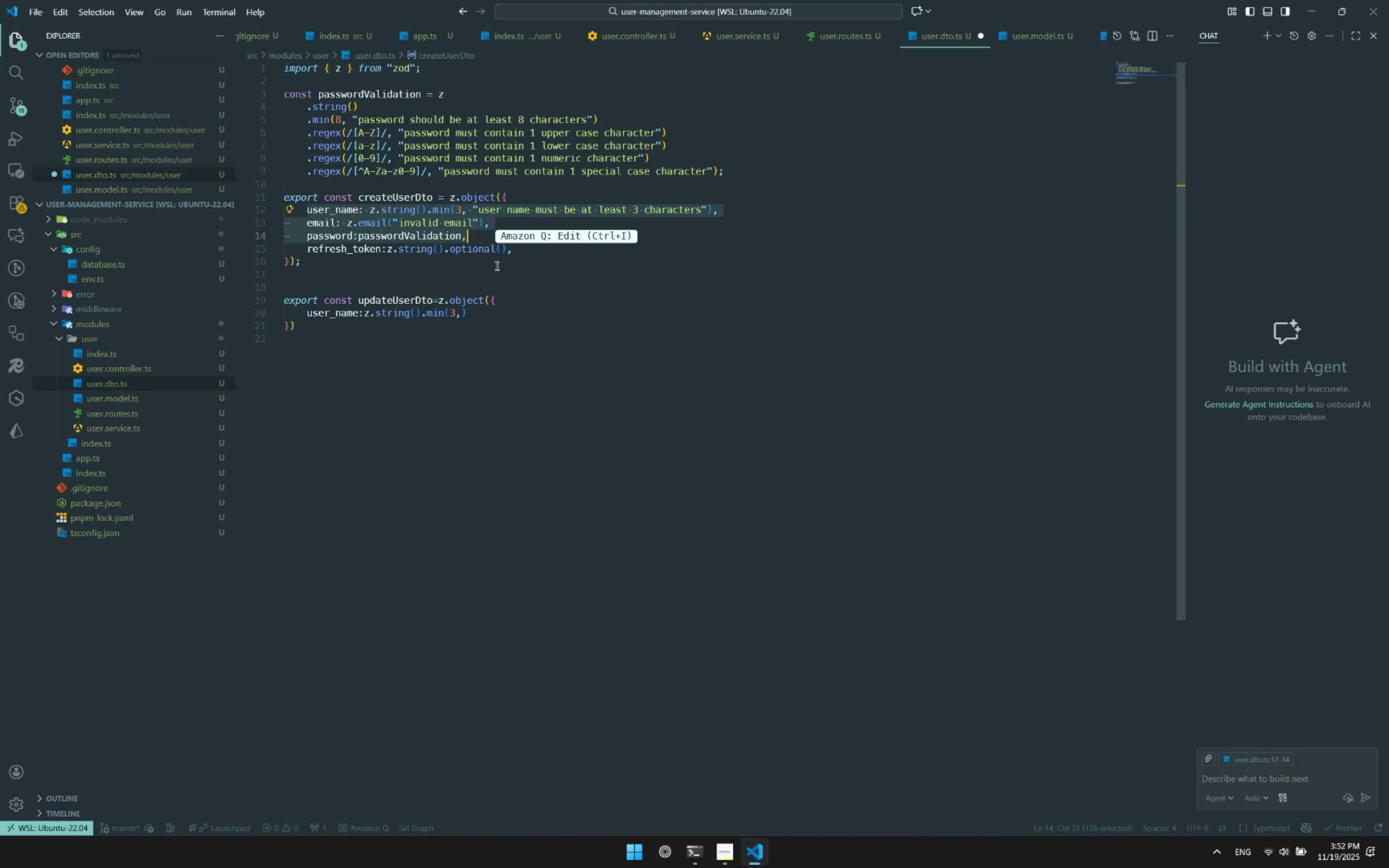 
key(Control+ControlLeft)
 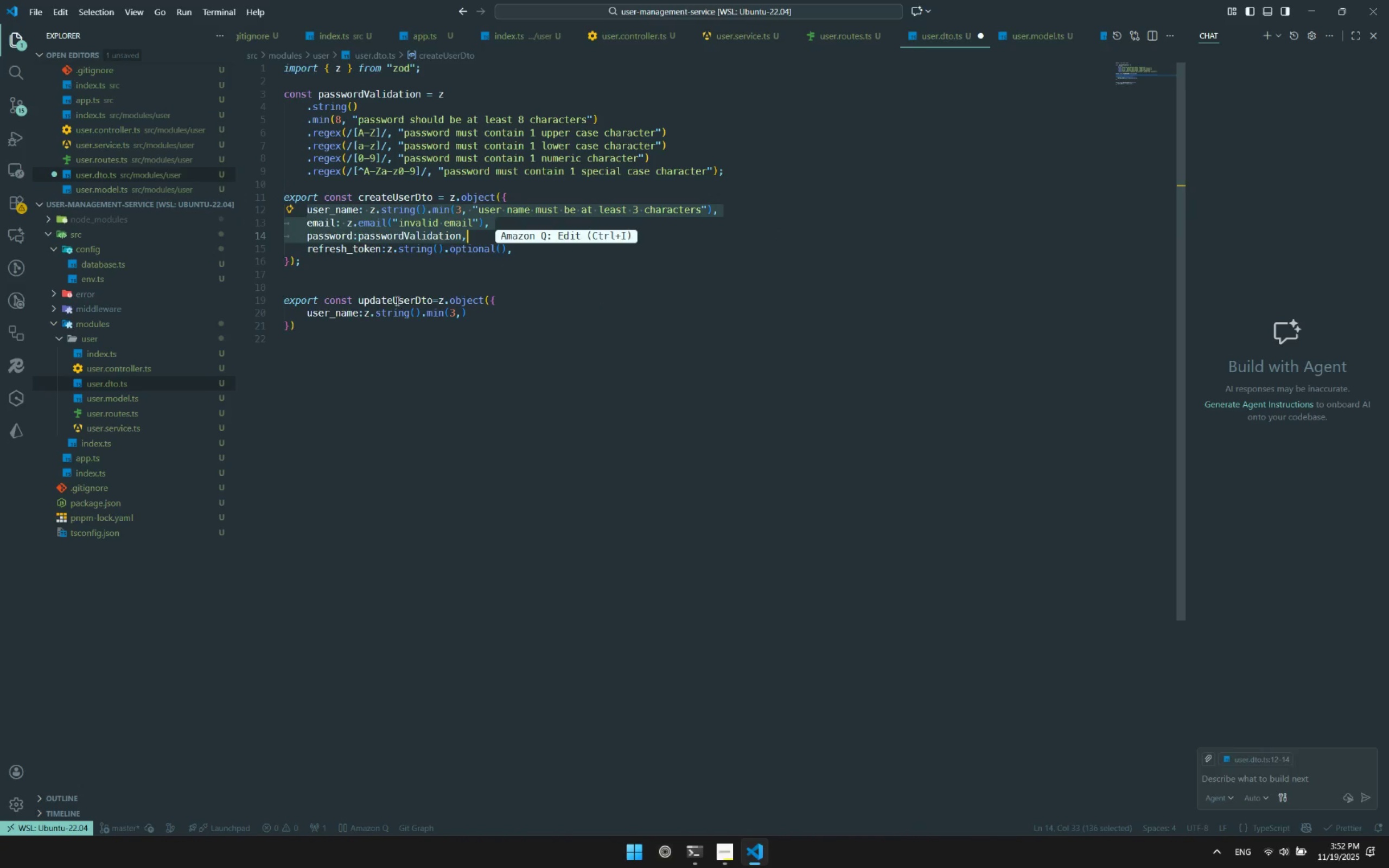 
key(Control+C)
 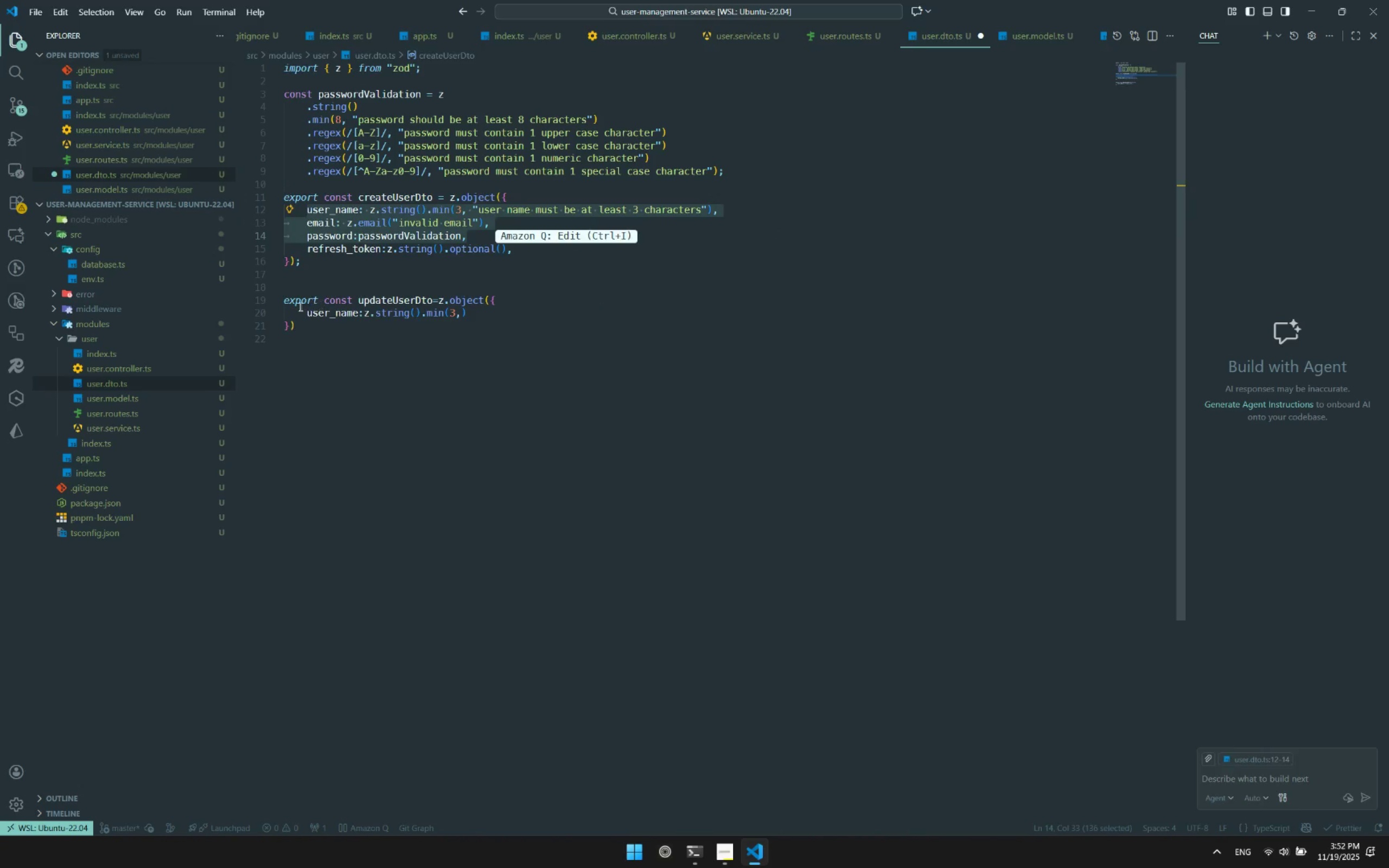 
left_click_drag(start_coordinate=[299, 308], to_coordinate=[493, 312])
 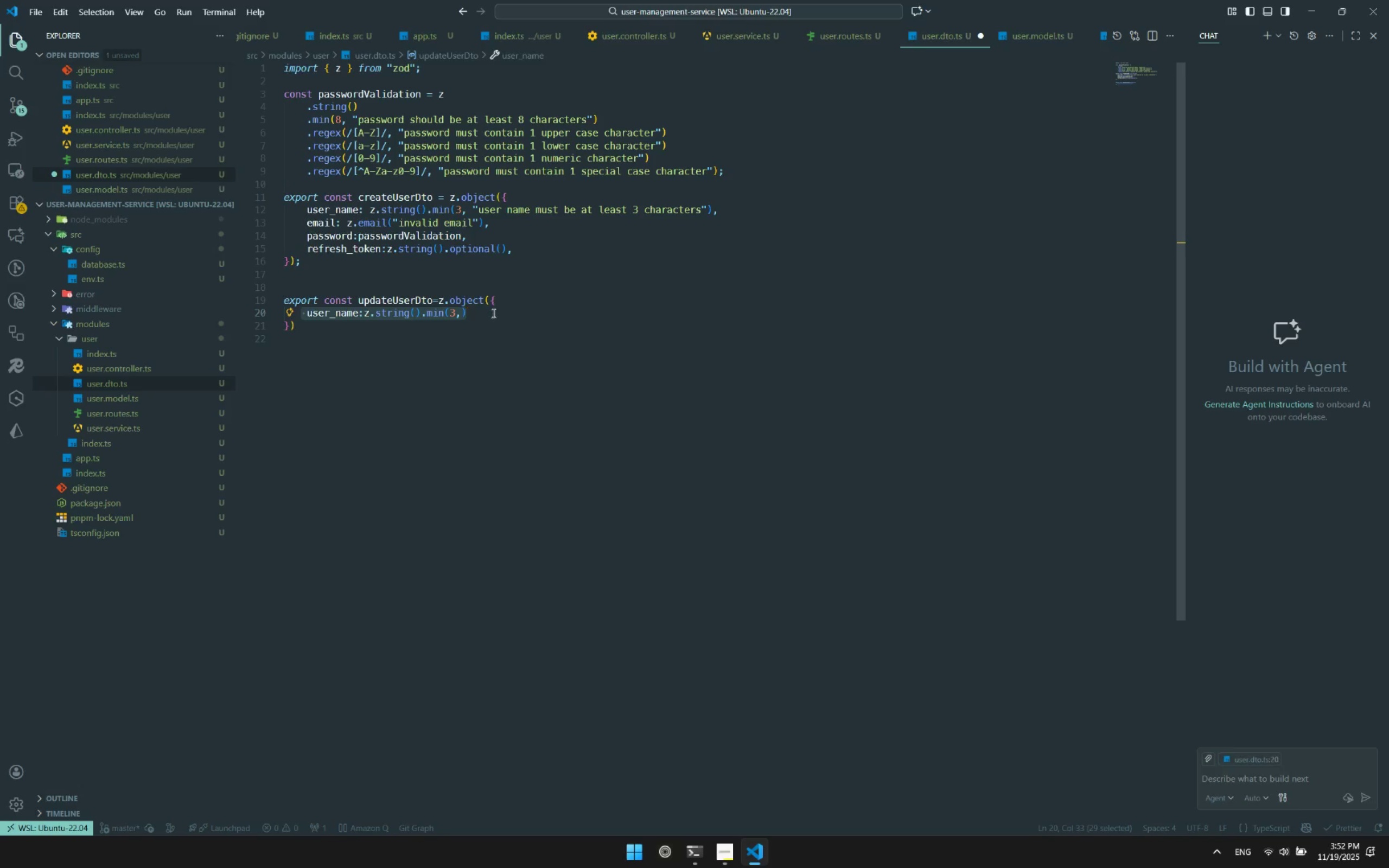 
key(Control+V)
 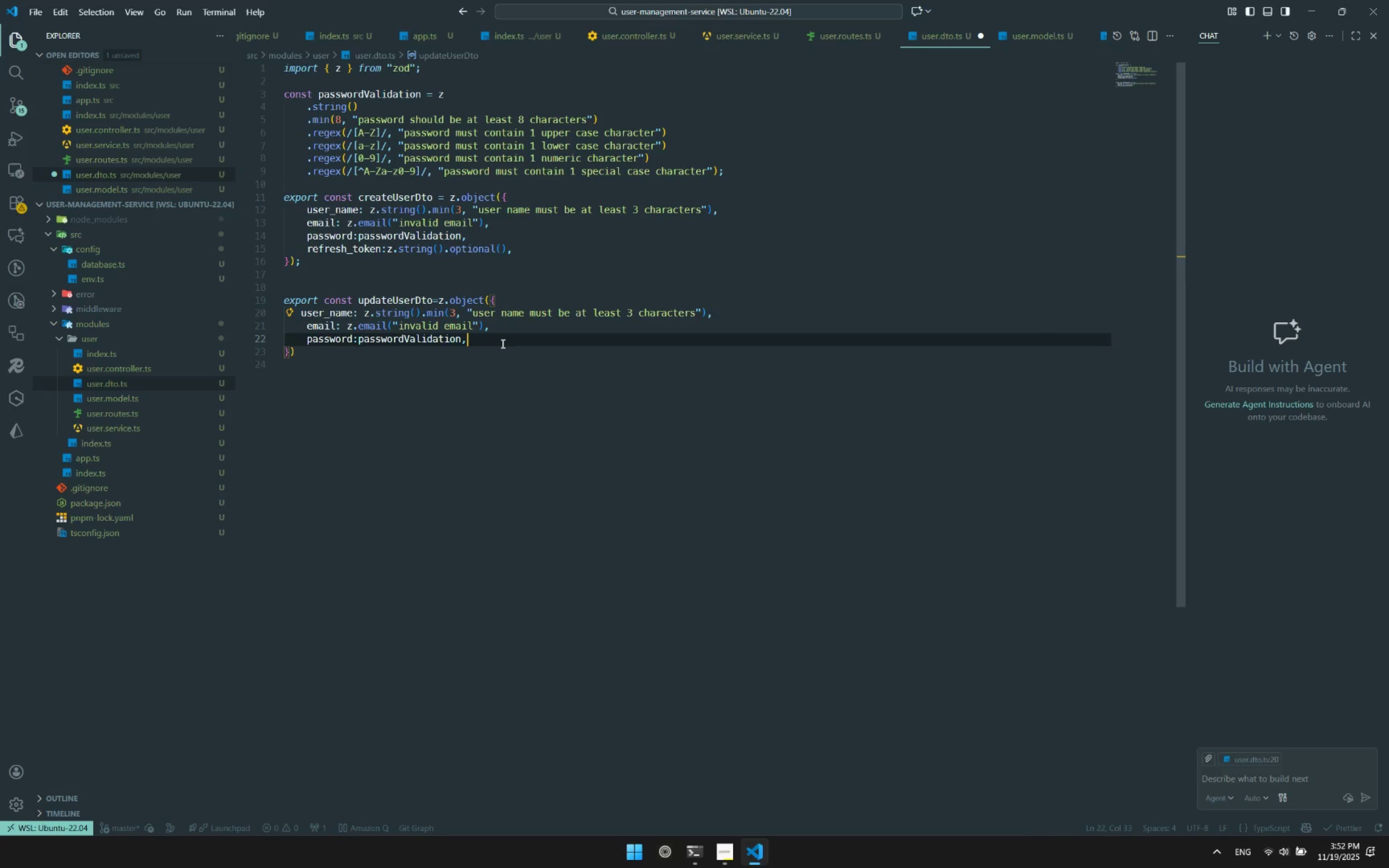 
left_click([503, 344])
 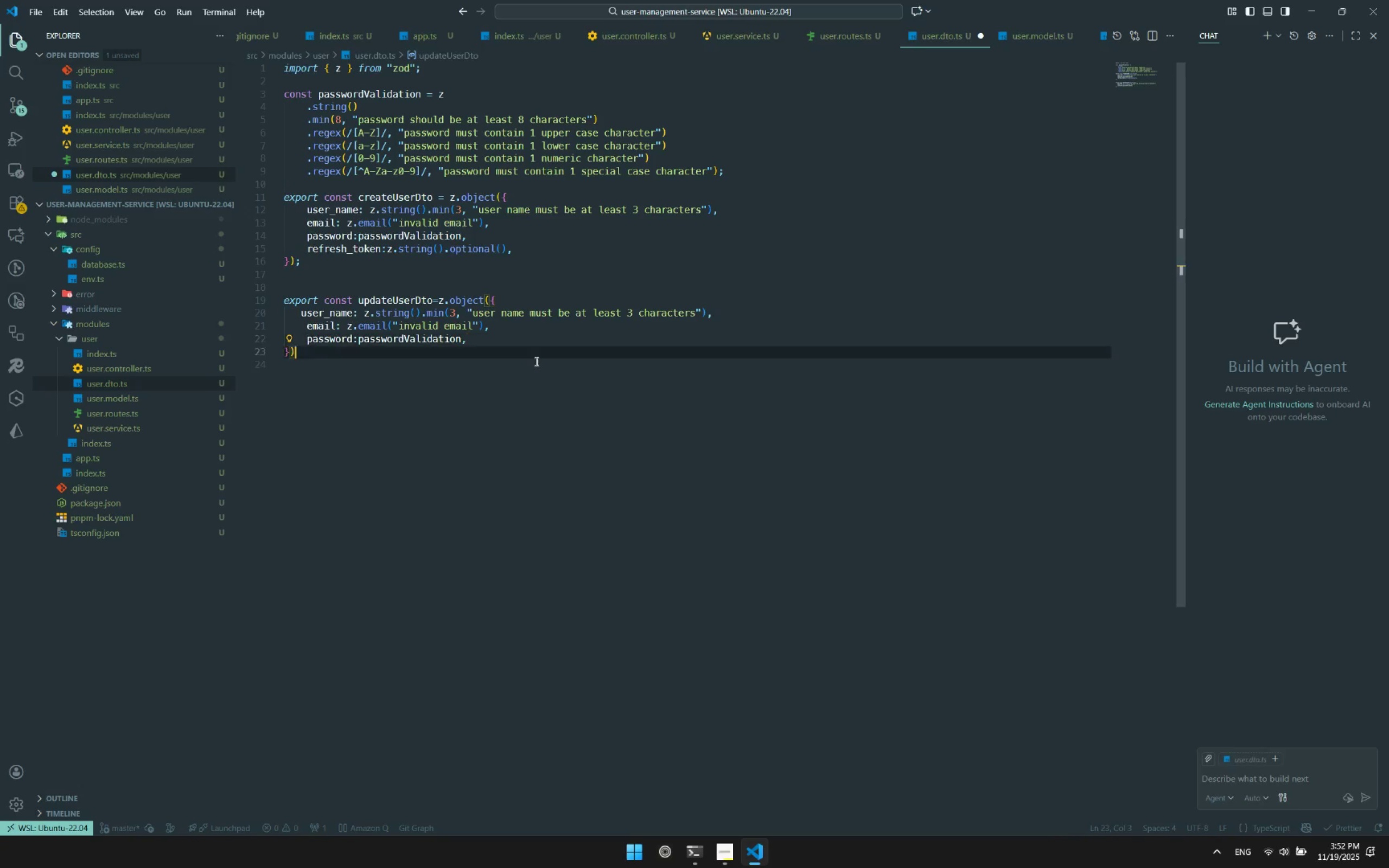 
double_click([544, 398])
 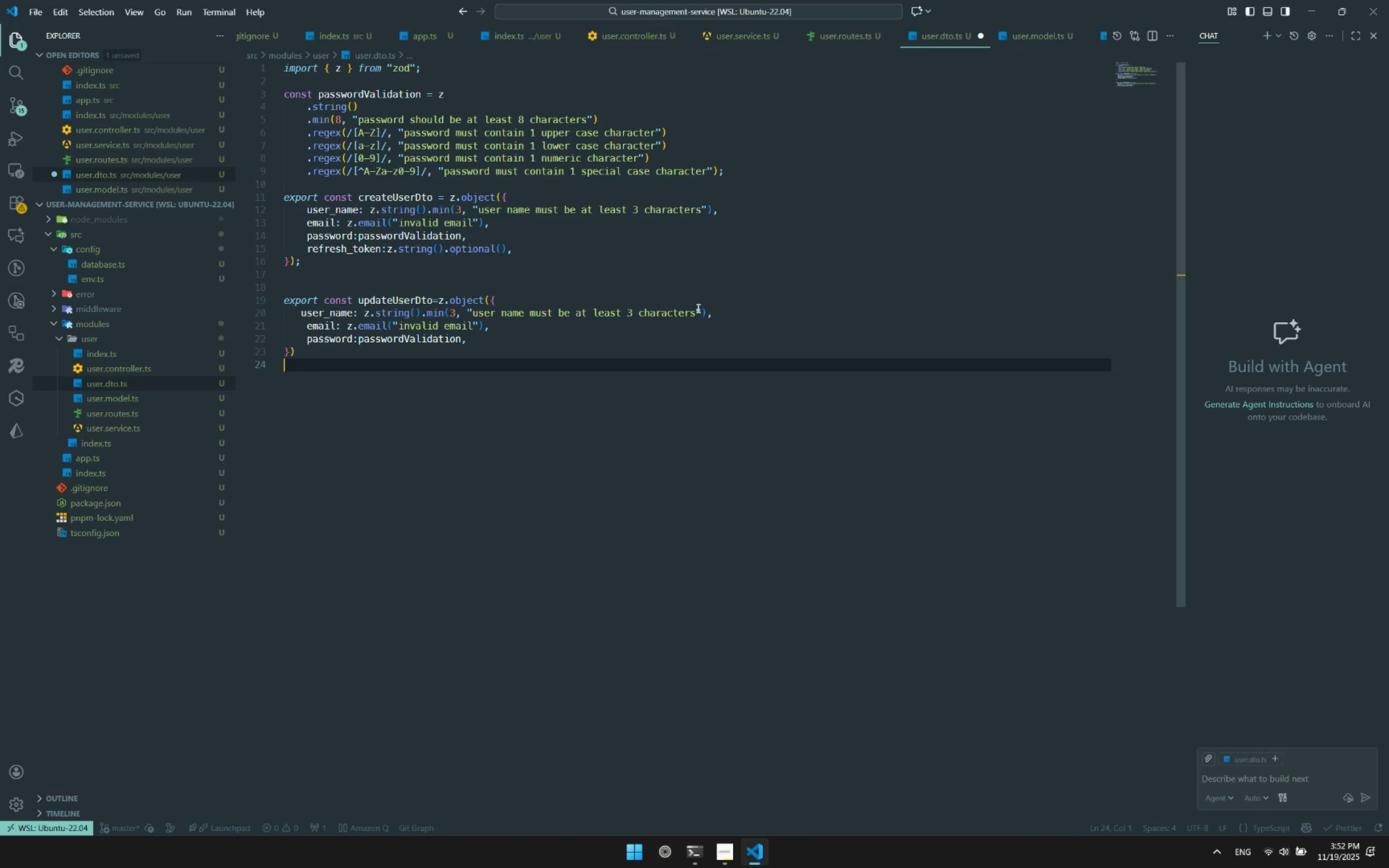 
left_click([707, 310])
 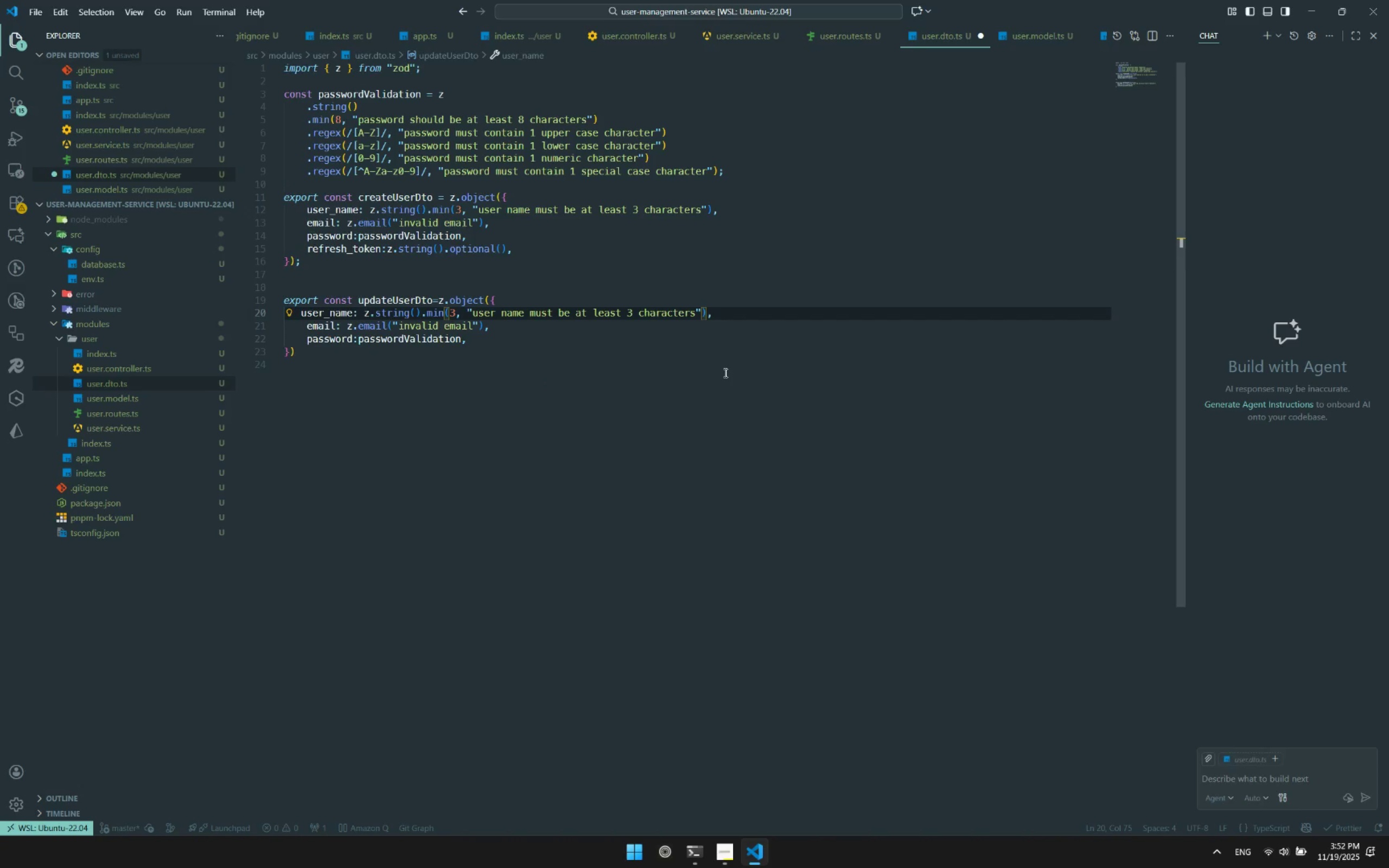 
type(.op)
 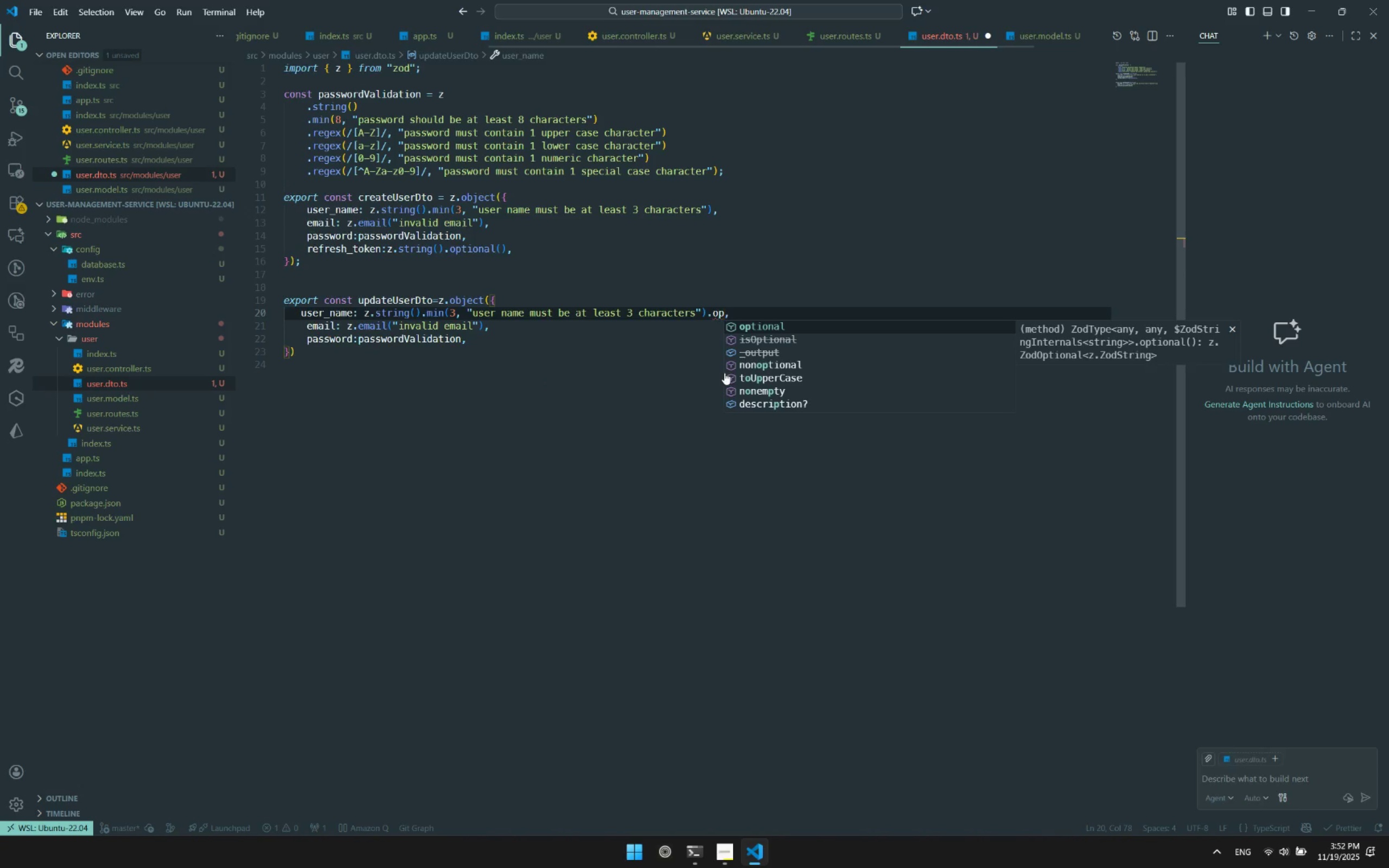 
key(Enter)
 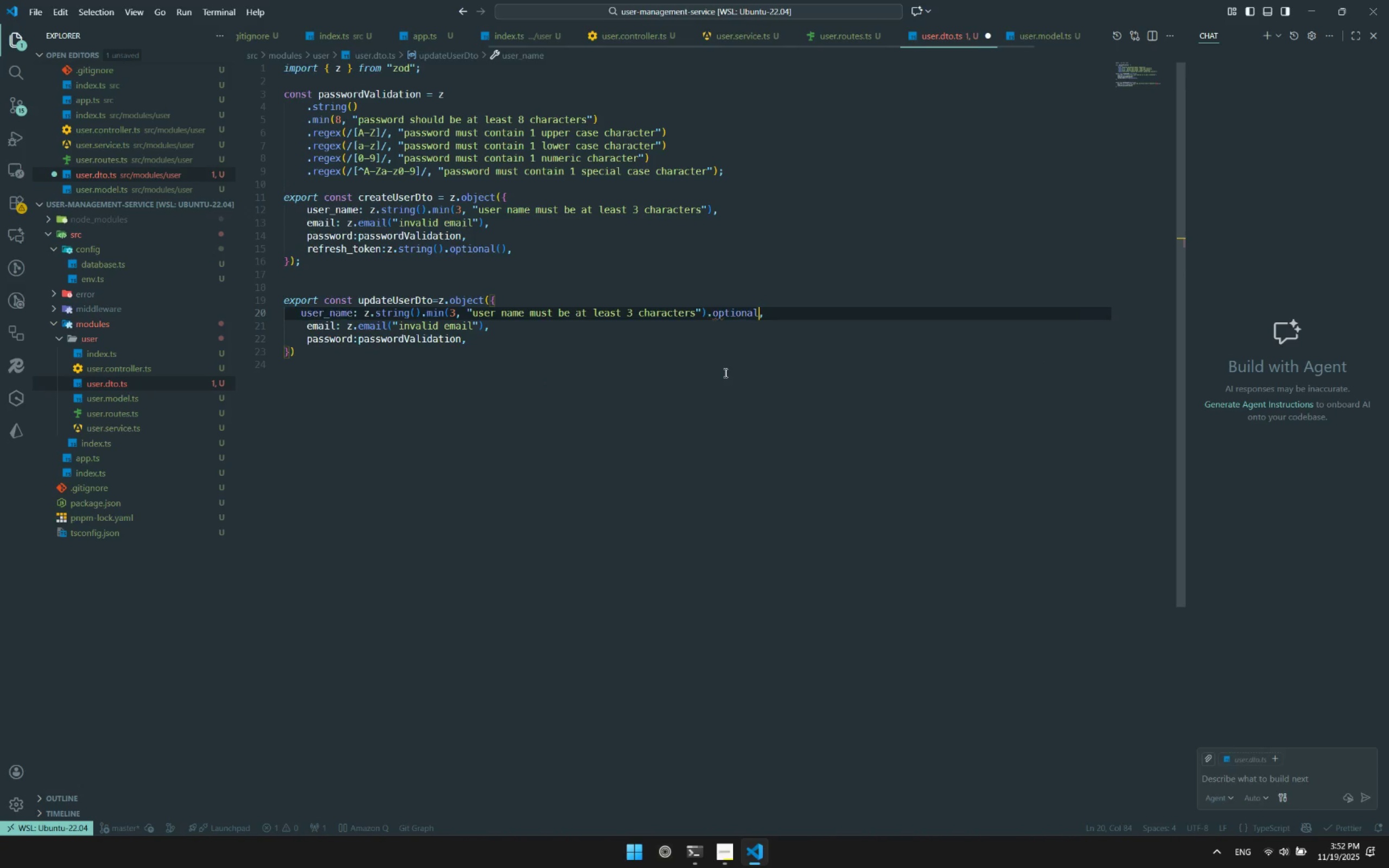 
key(Shift+9)
 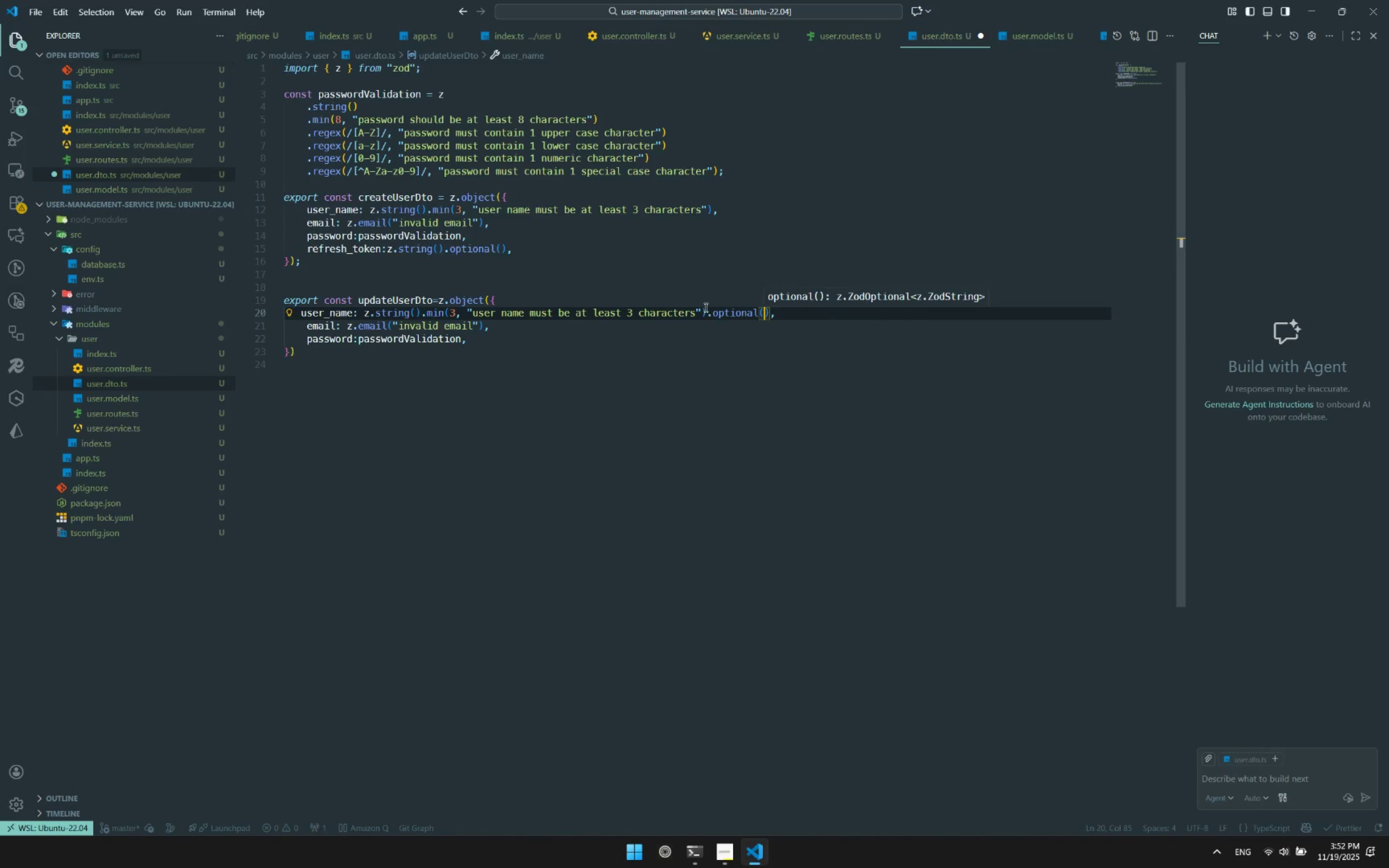 
left_click_drag(start_coordinate=[705, 312], to_coordinate=[768, 317])
 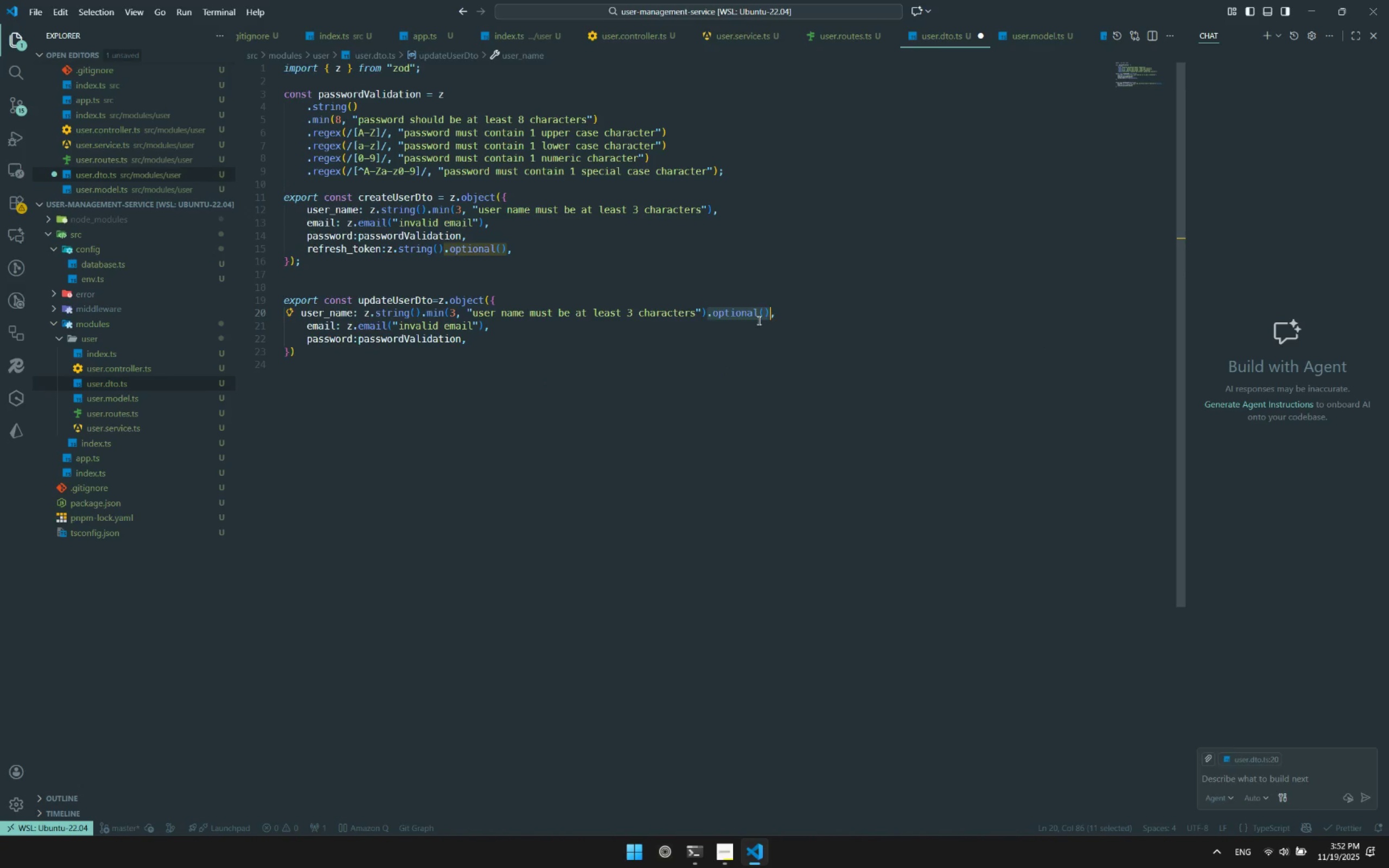 
key(Control+ControlLeft)
 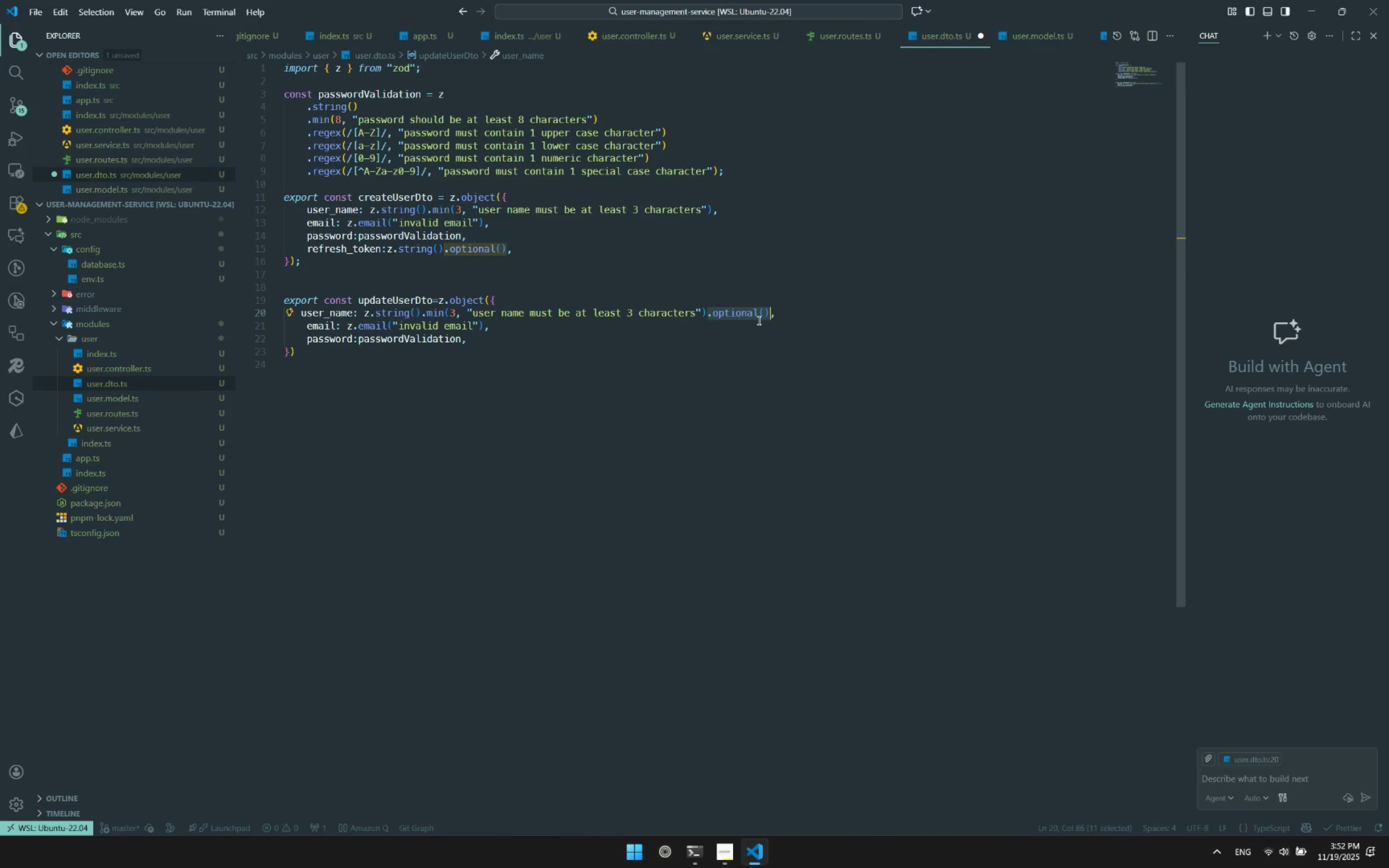 
key(Control+C)
 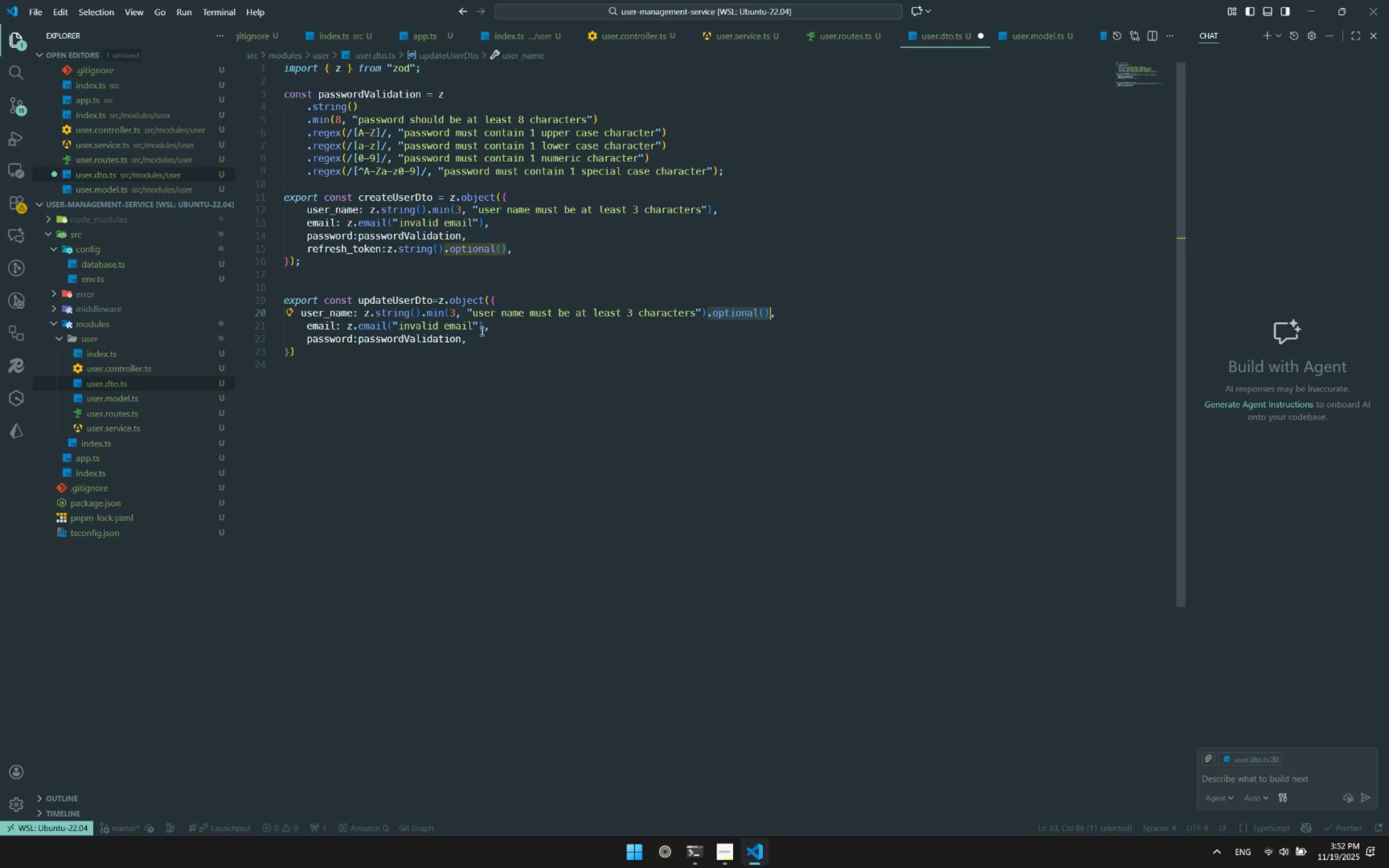 
left_click([483, 328])
 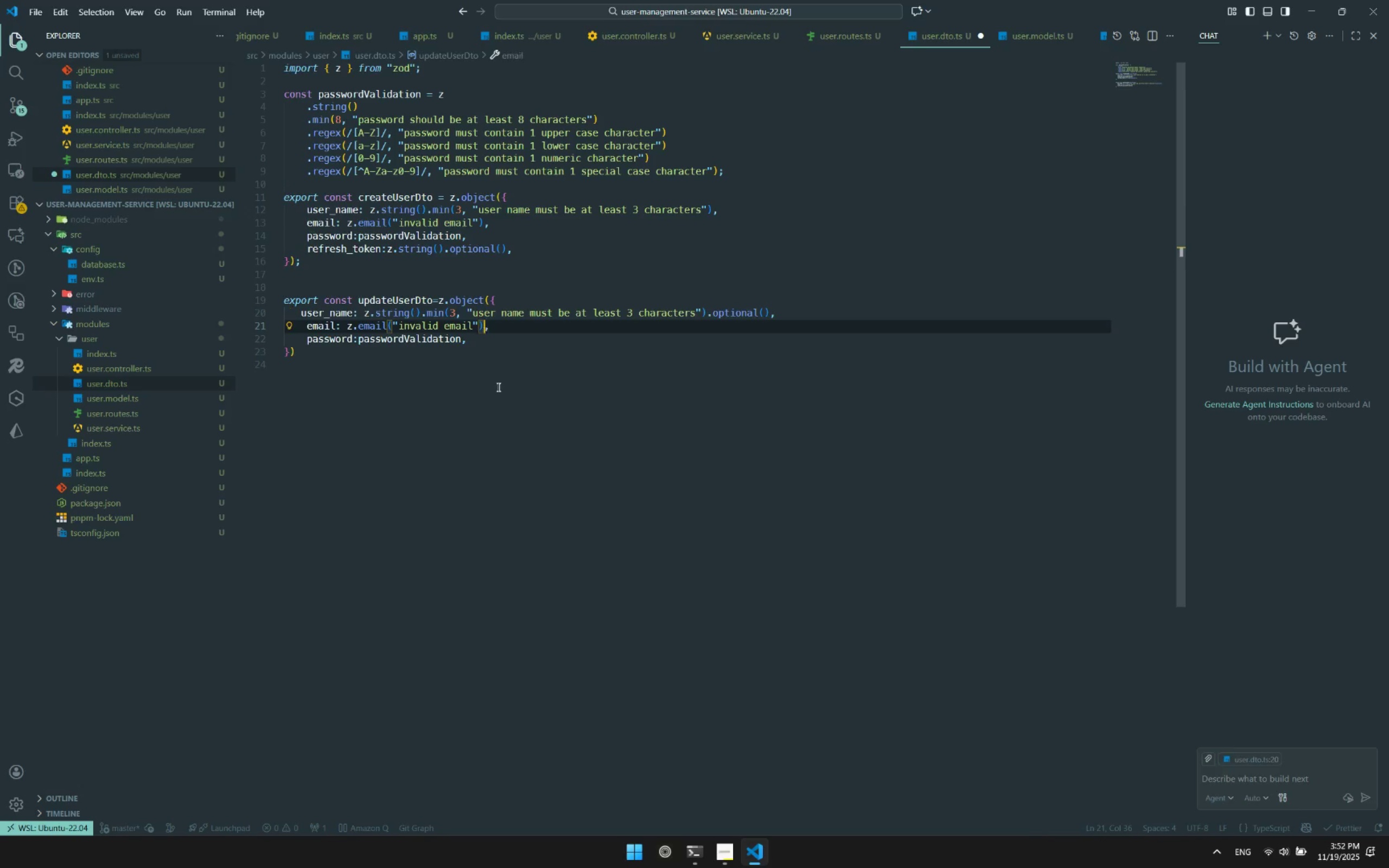 
key(Control+ControlLeft)
 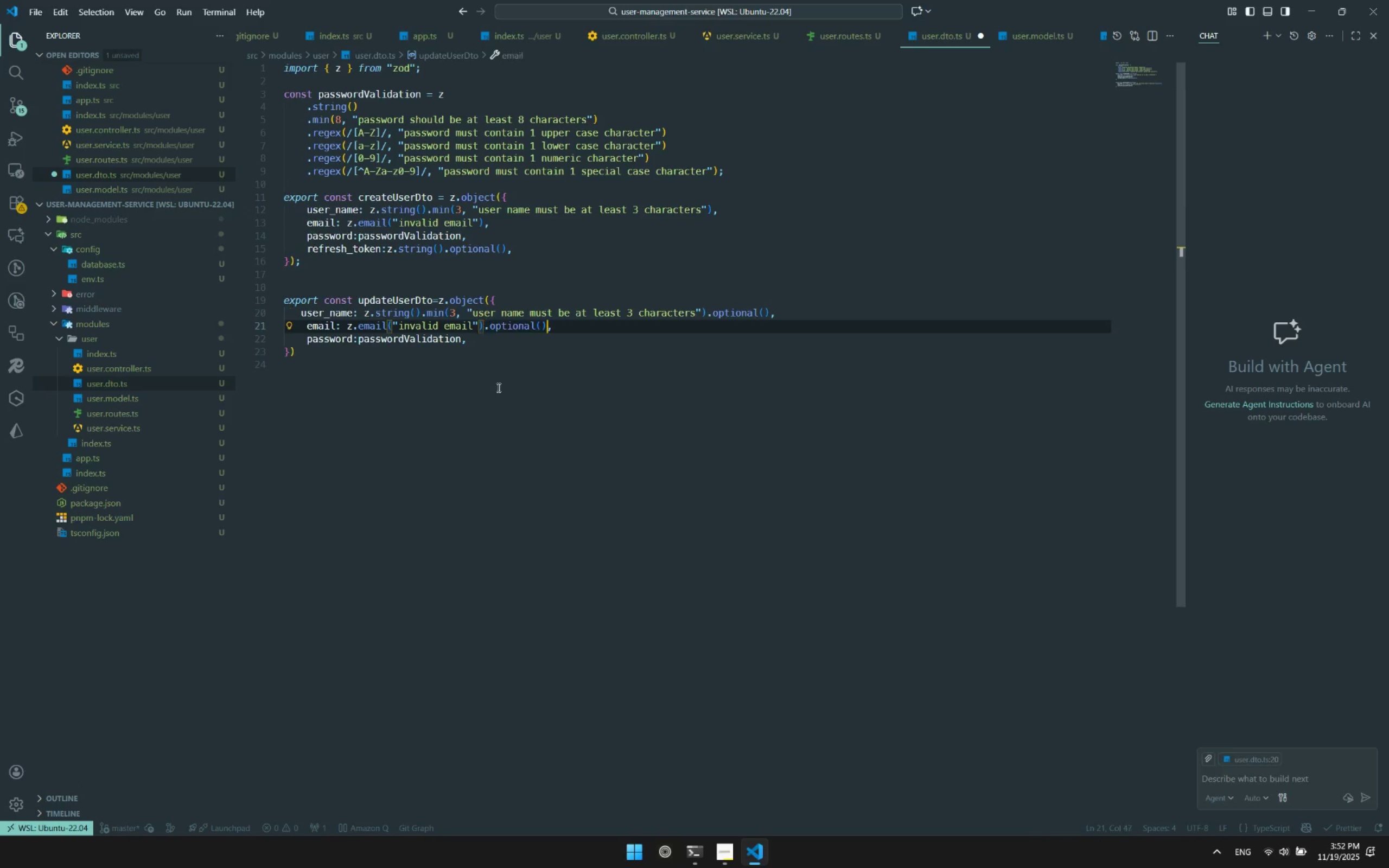 
key(Control+V)
 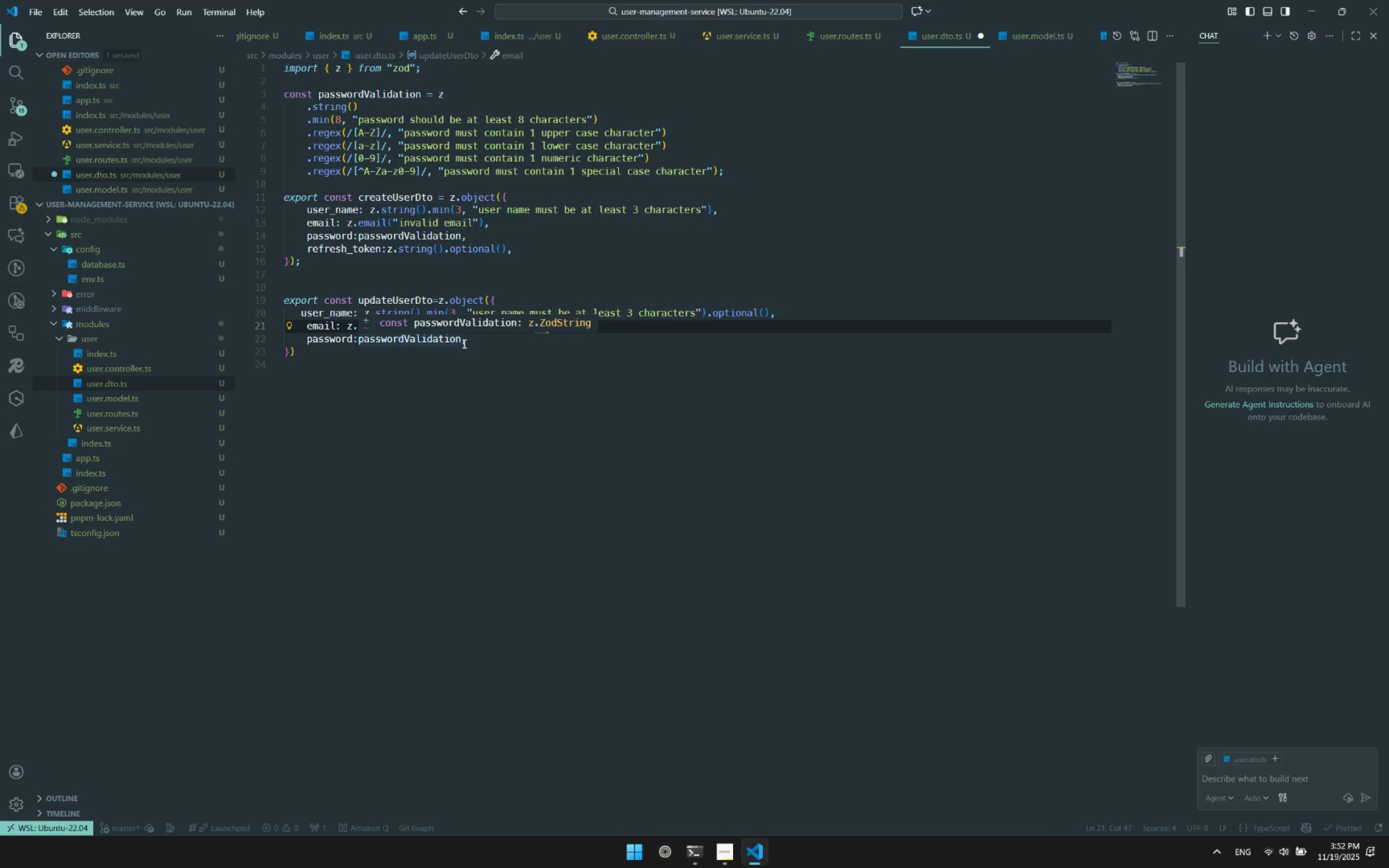 
left_click([463, 343])
 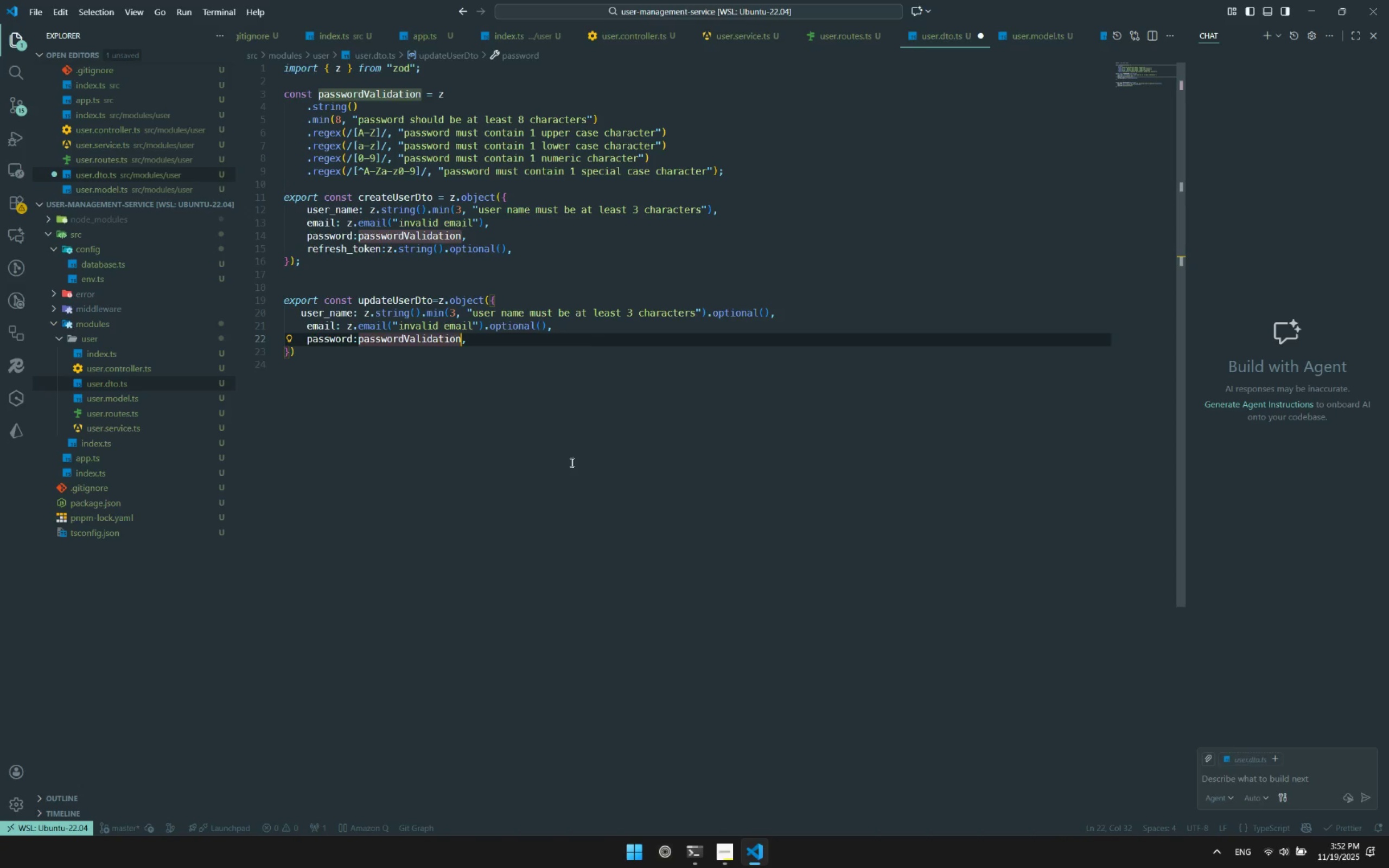 
key(Control+V)
 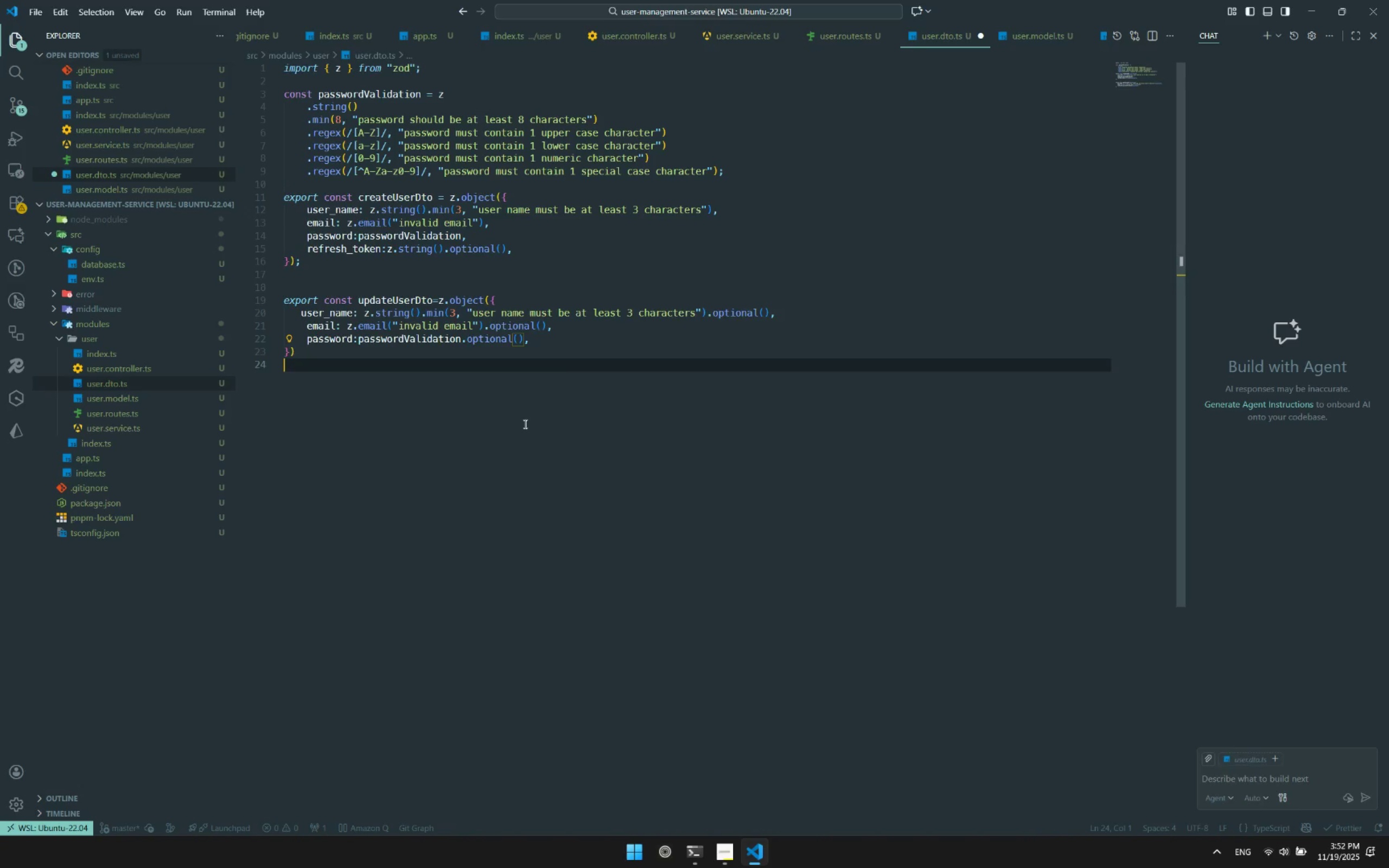 
left_click([524, 424])
 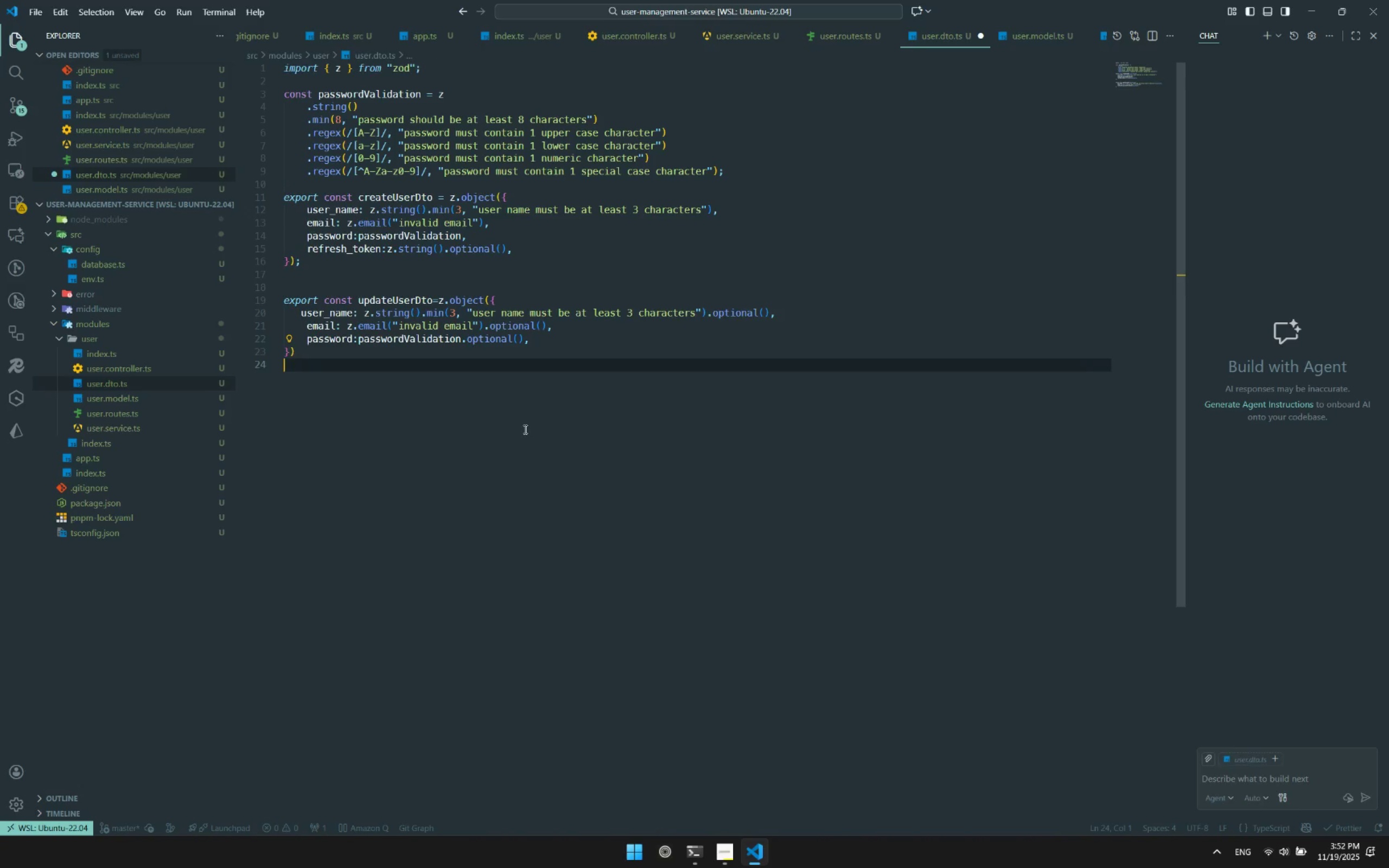 
key(Control+ControlLeft)
 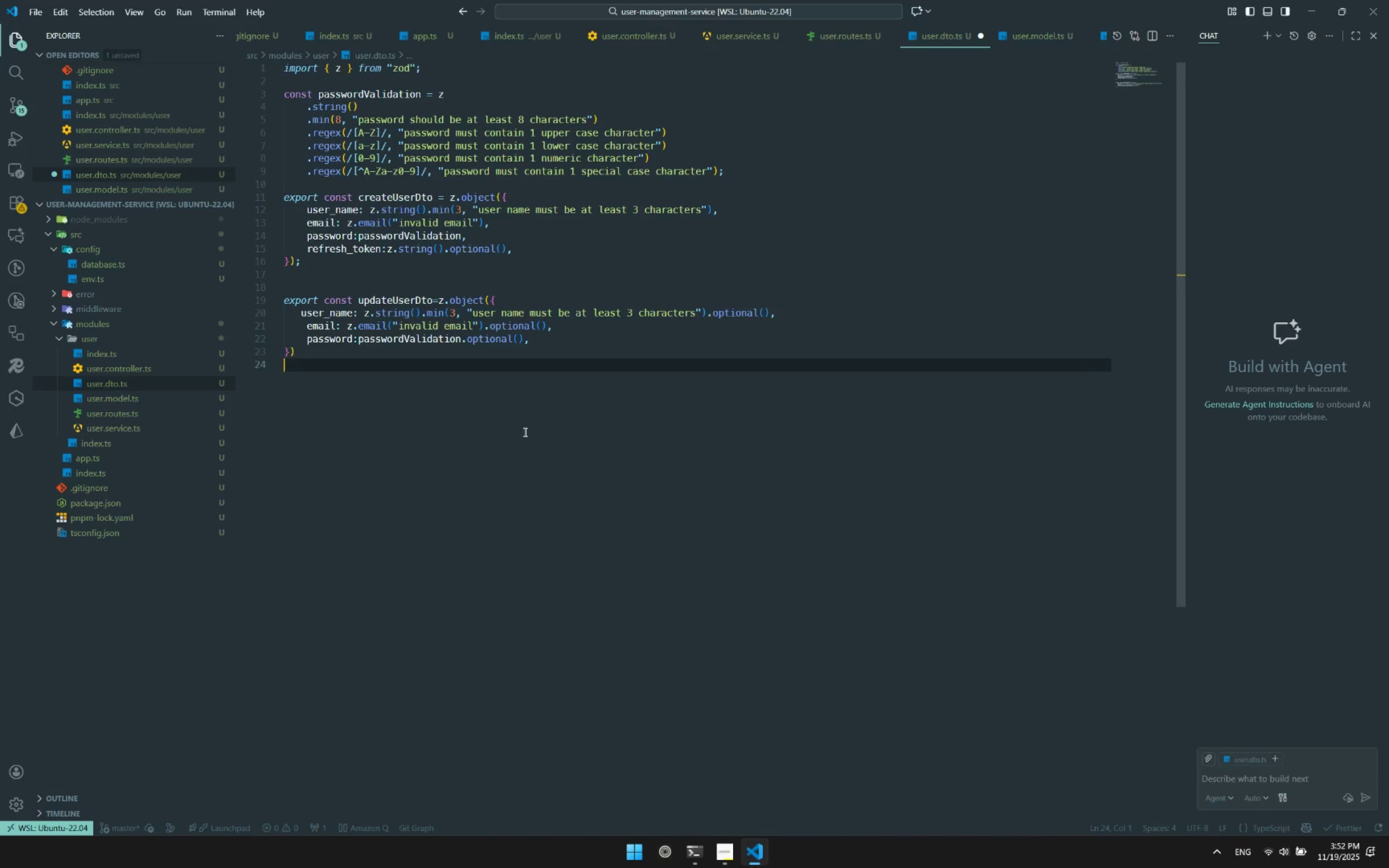 
key(Control+S)
 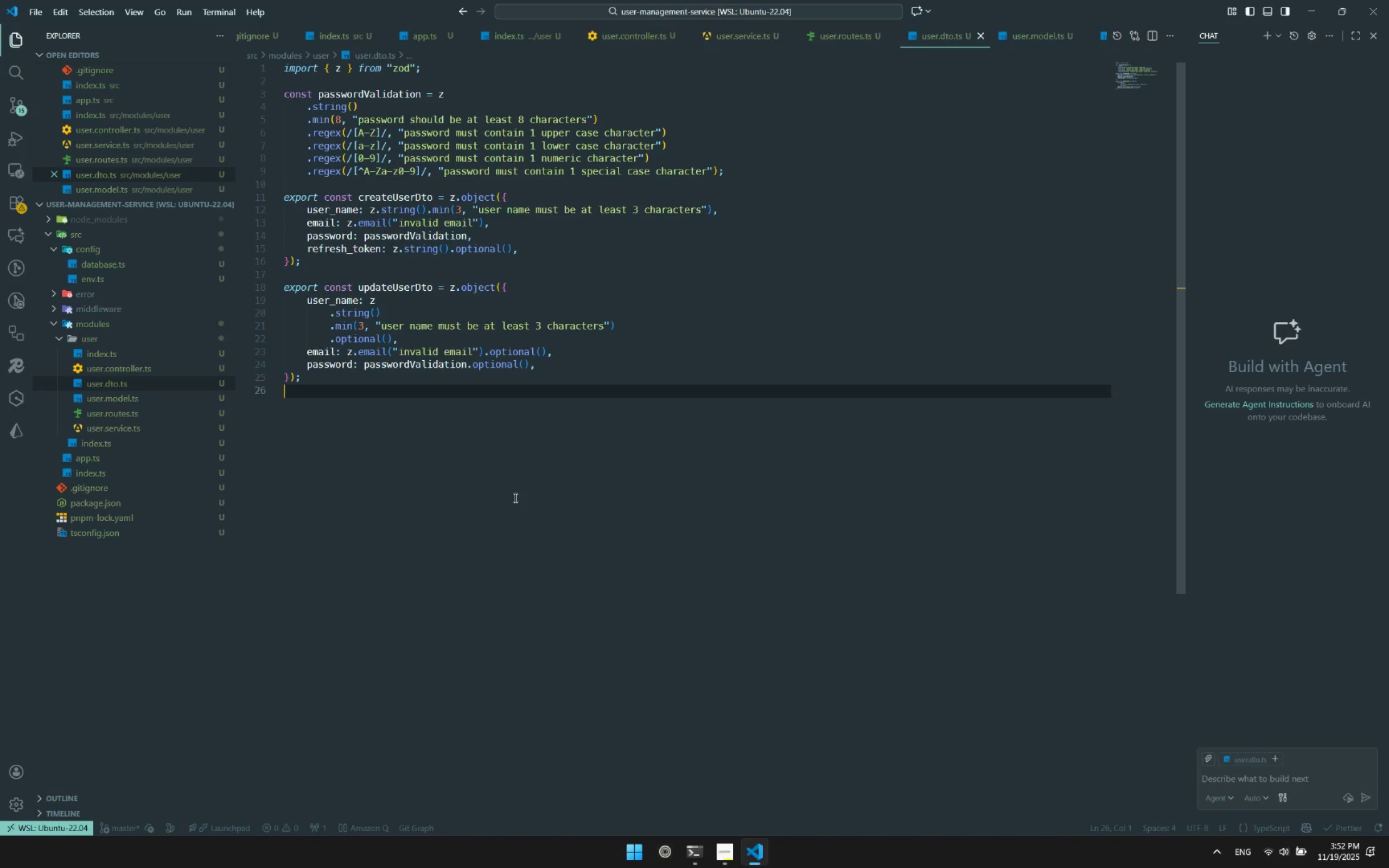 
left_click([514, 497])
 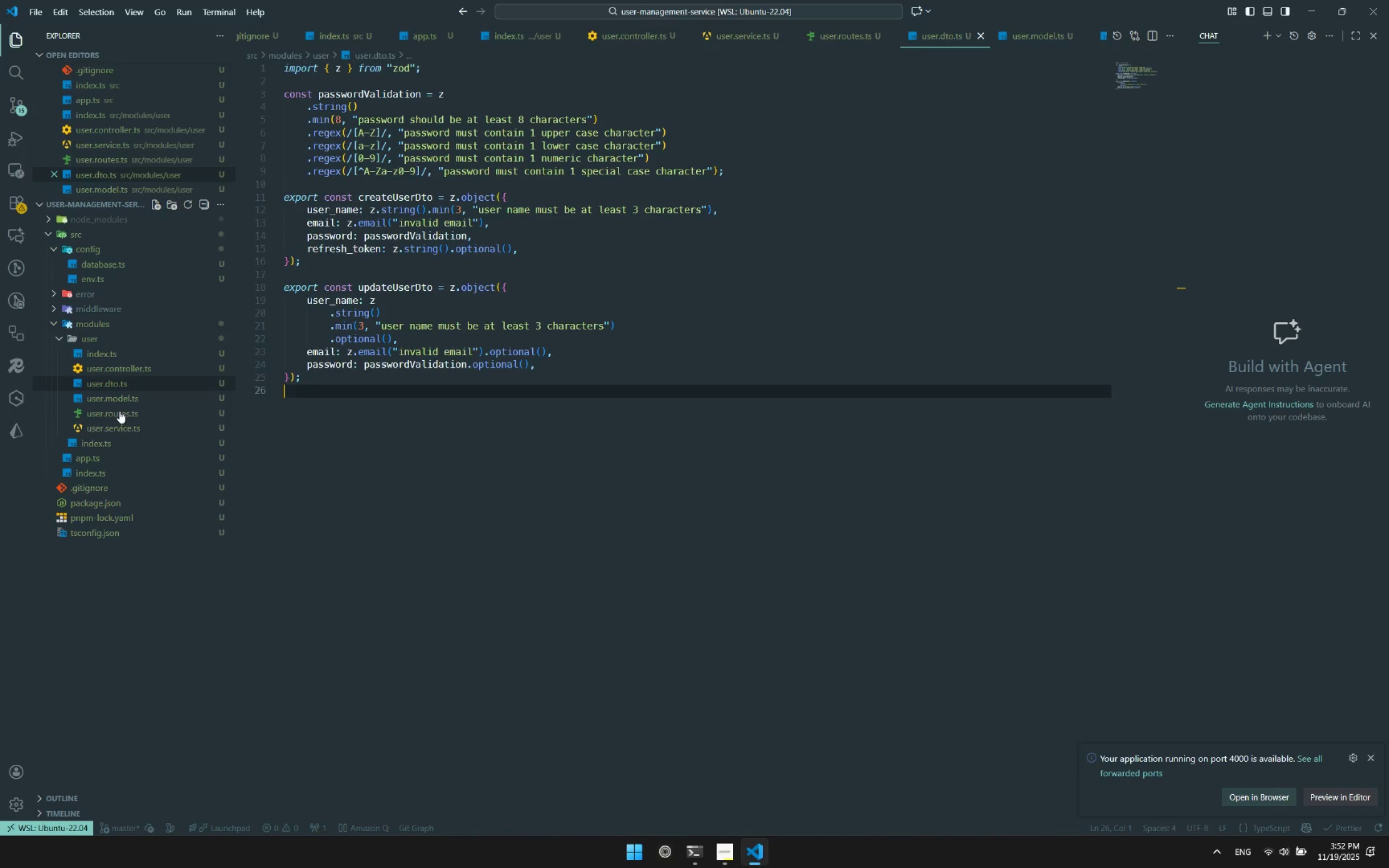 
left_click([118, 403])
 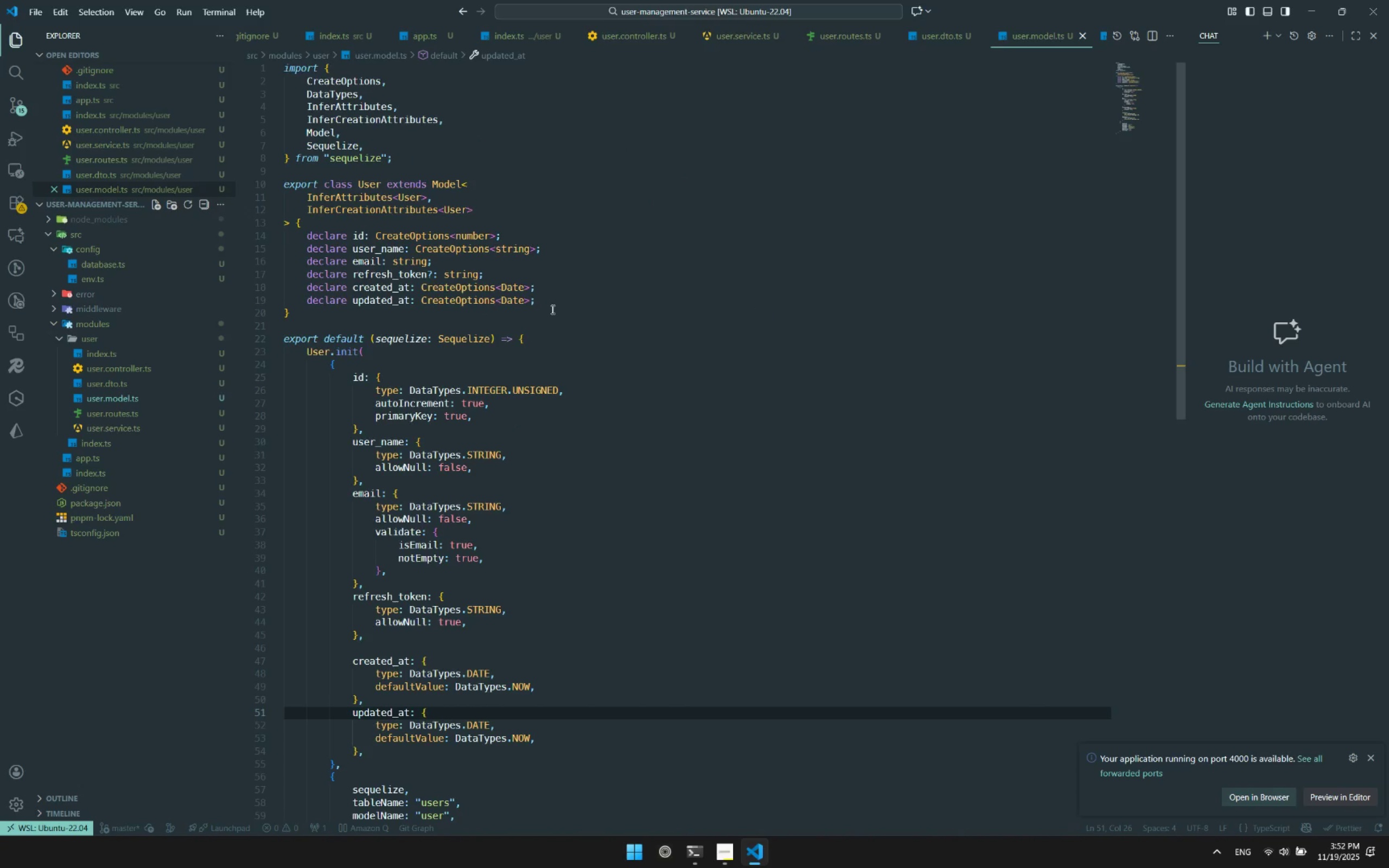 
left_click([555, 301])
 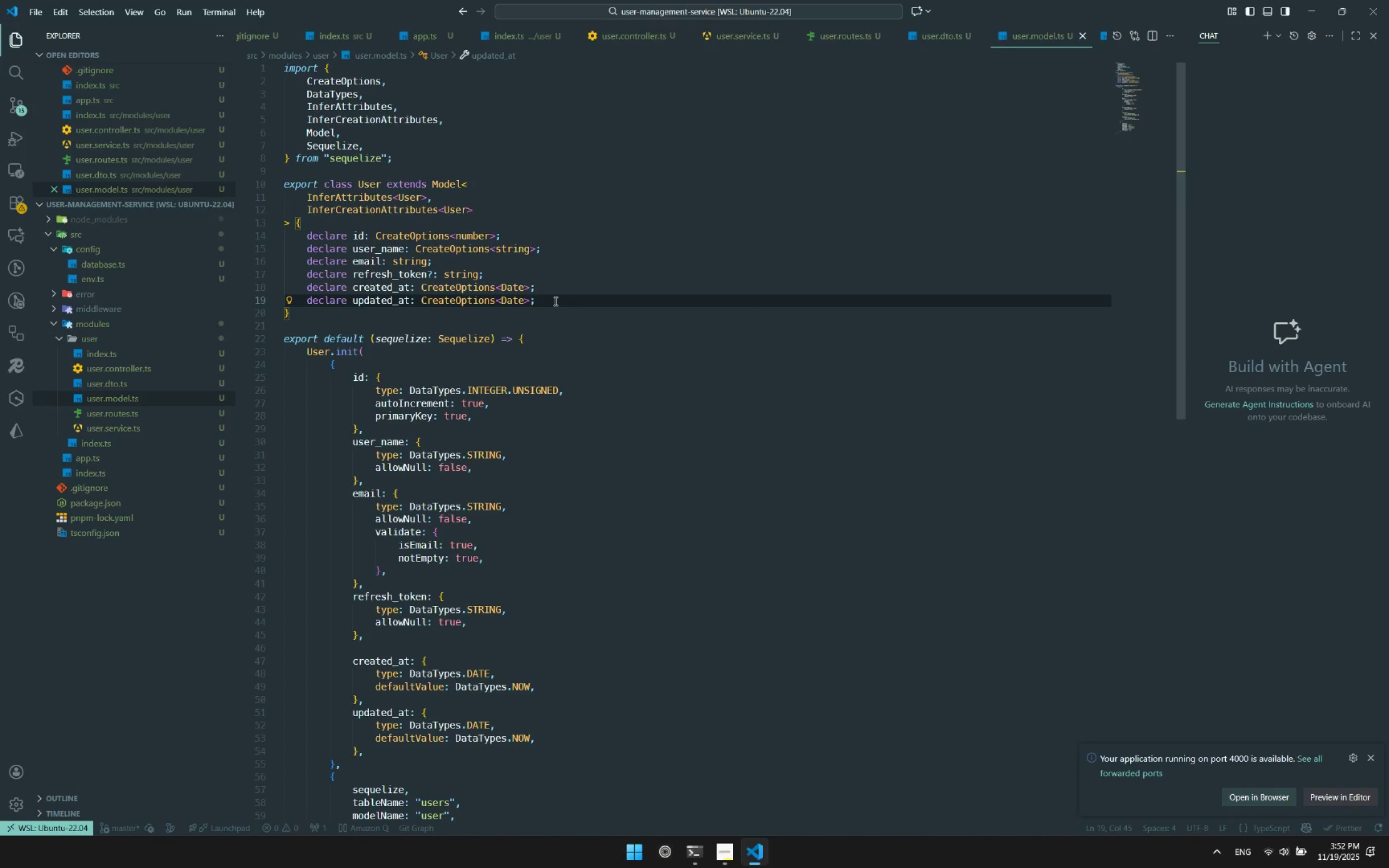 
key(Enter)
 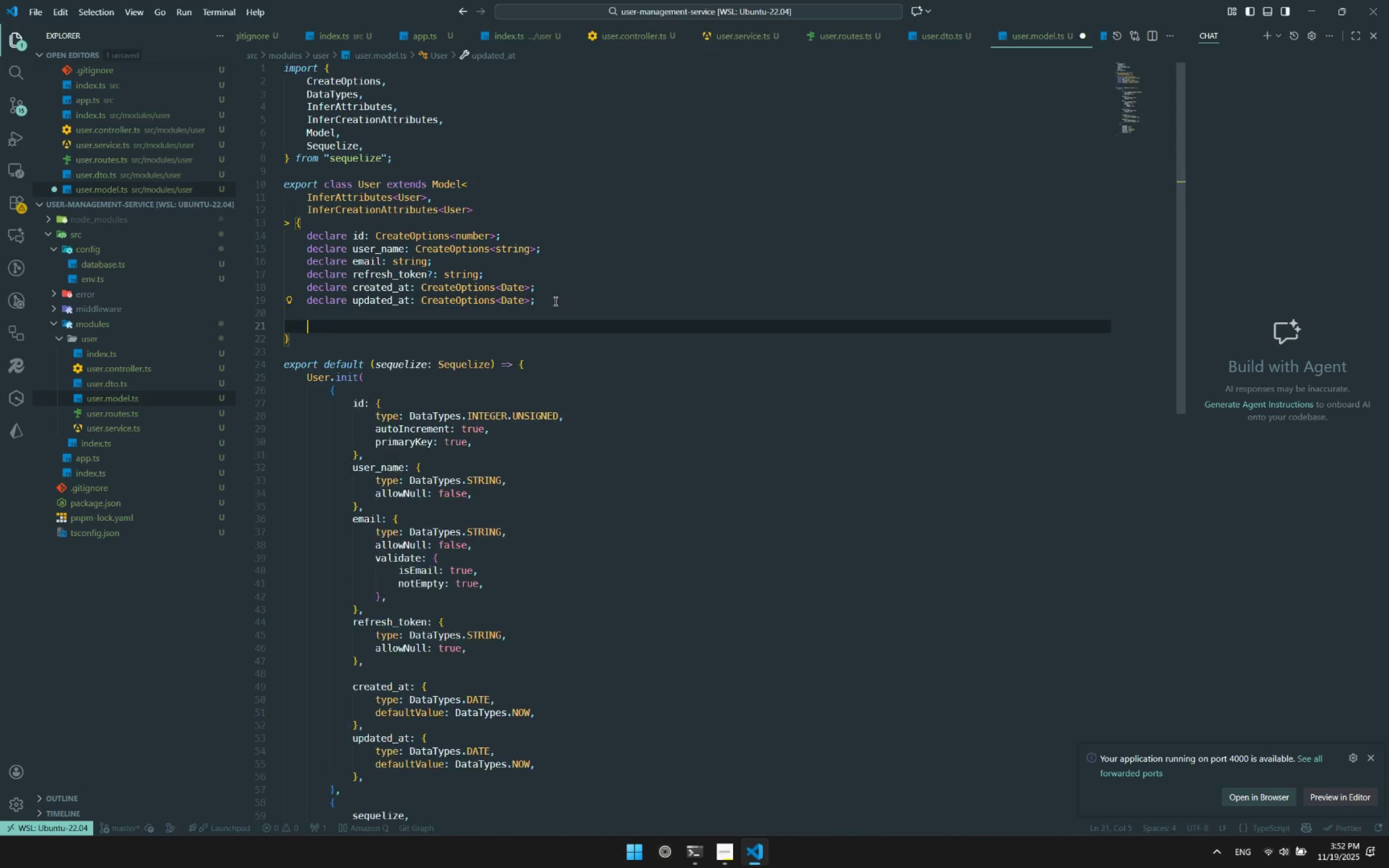 
key(Enter)
 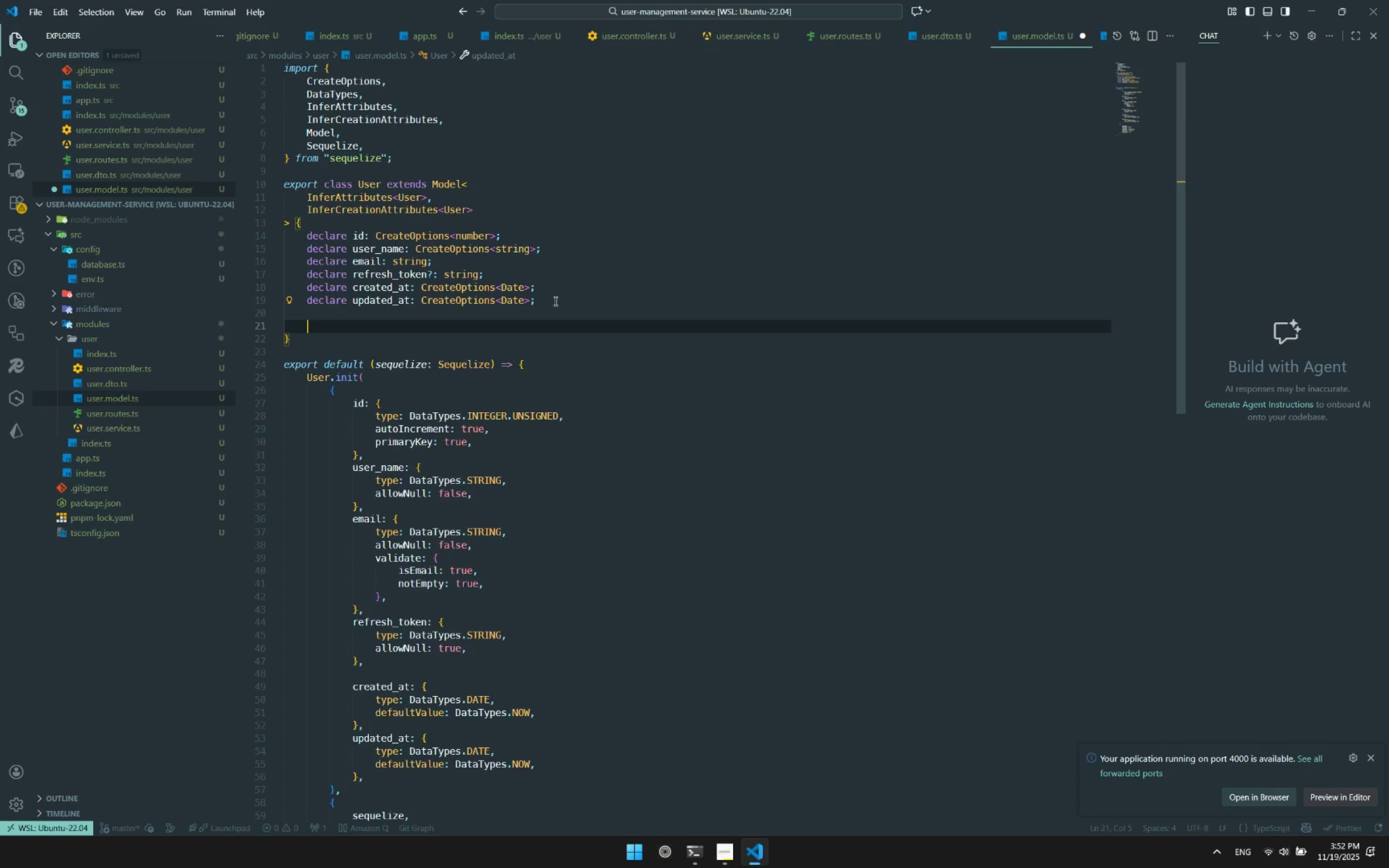 
key(Enter)
 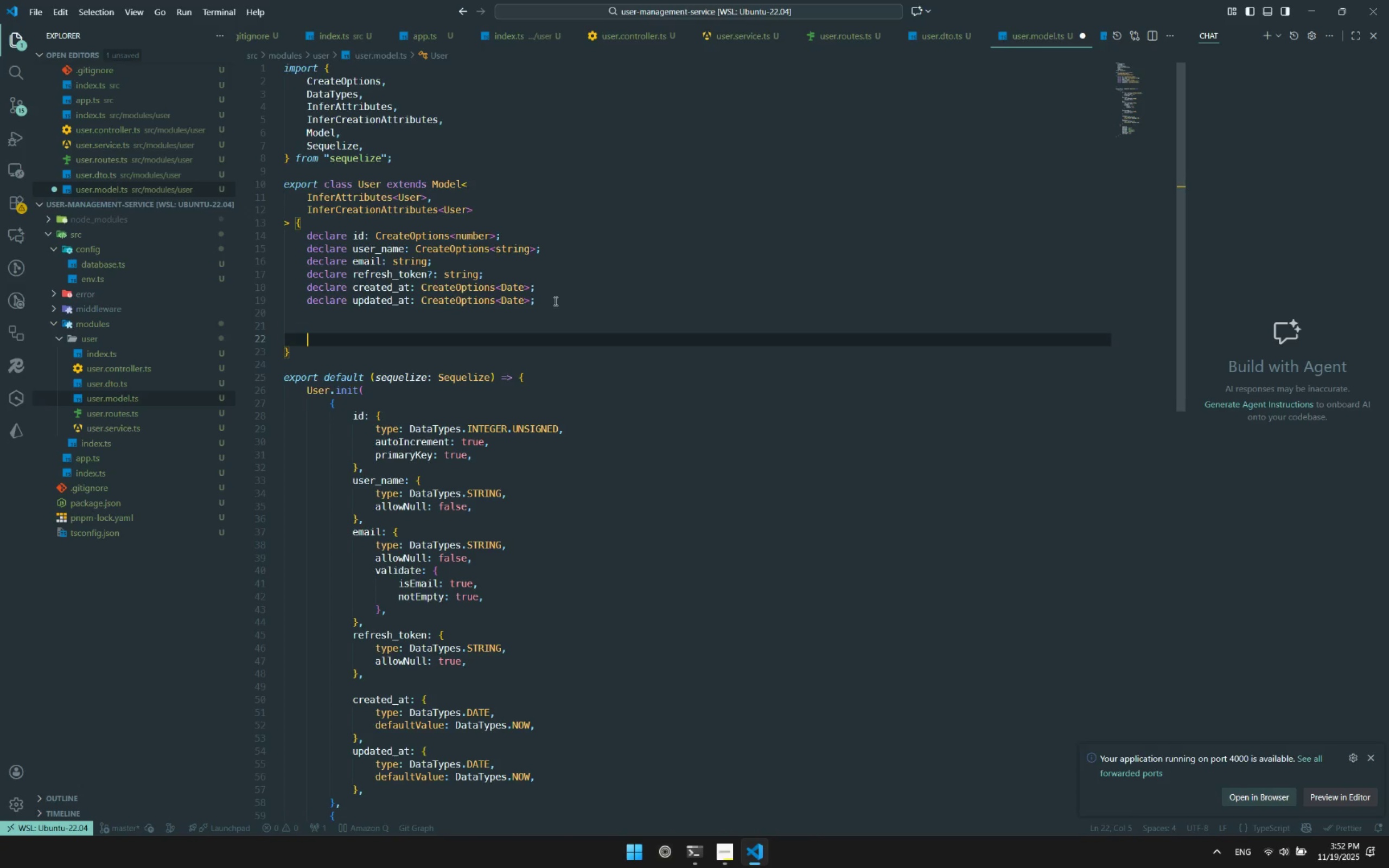 
scroll: coordinate [602, 358], scroll_direction: down, amount: 3.0
 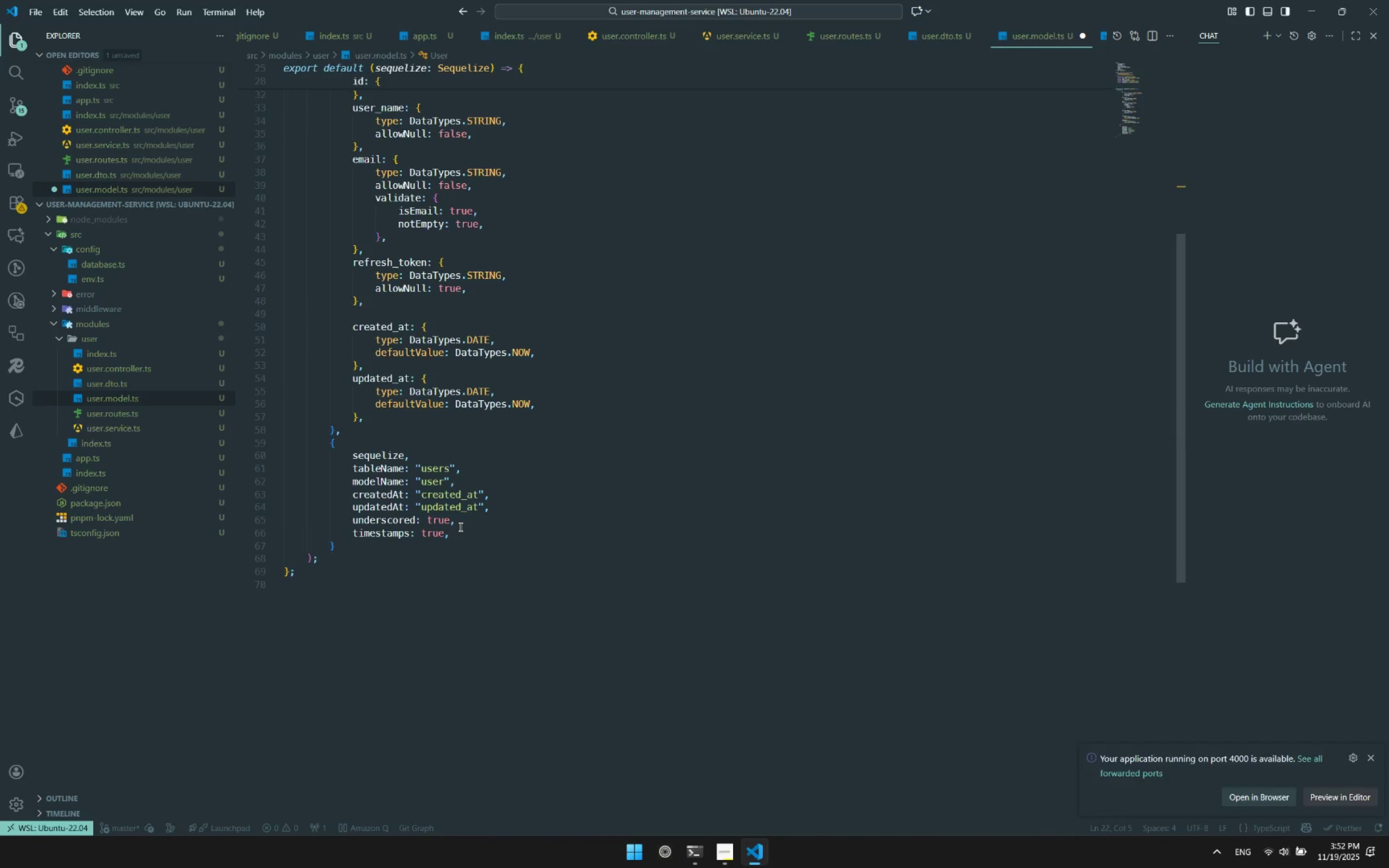 
double_click([479, 539])
 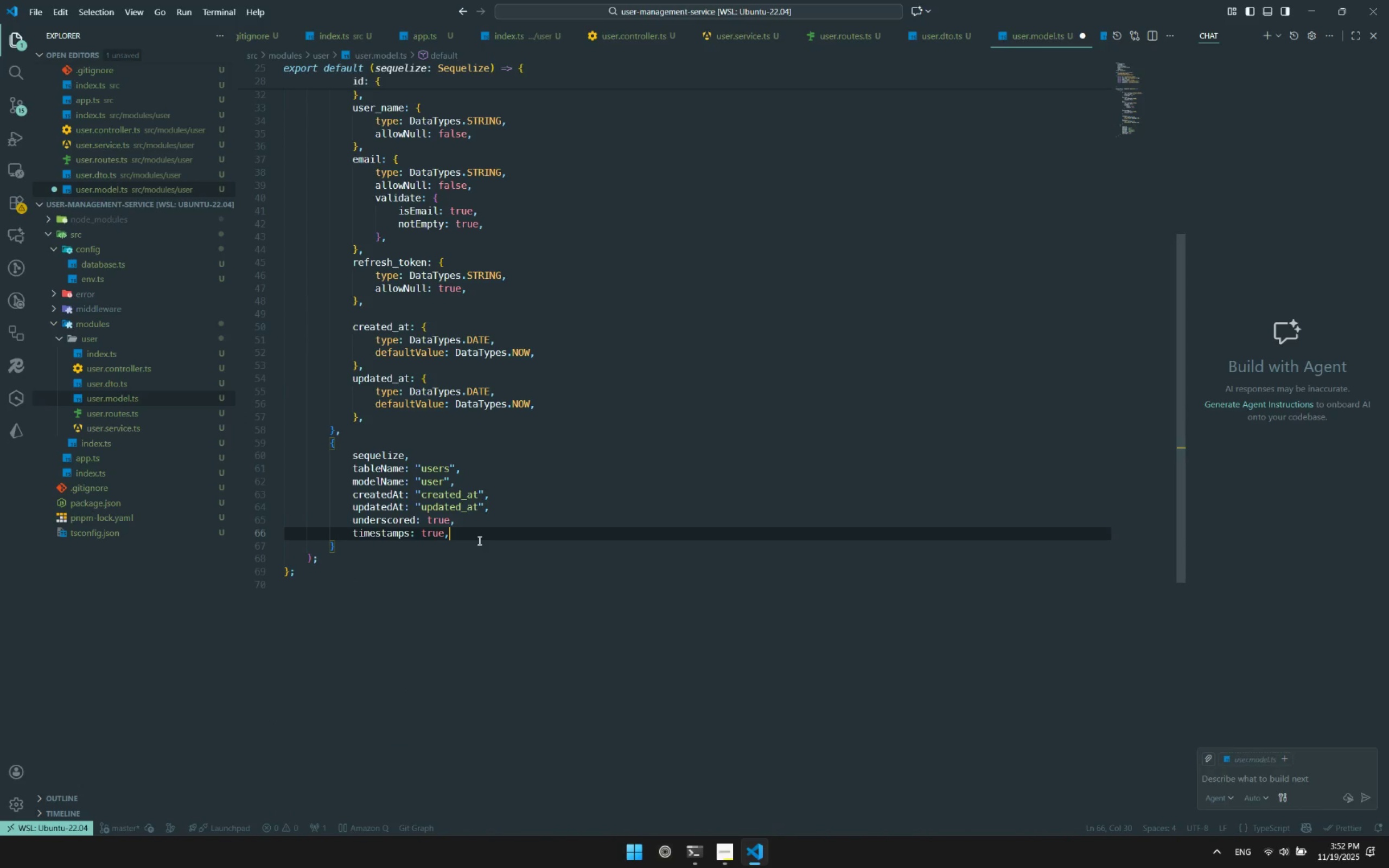 
key(Enter)
 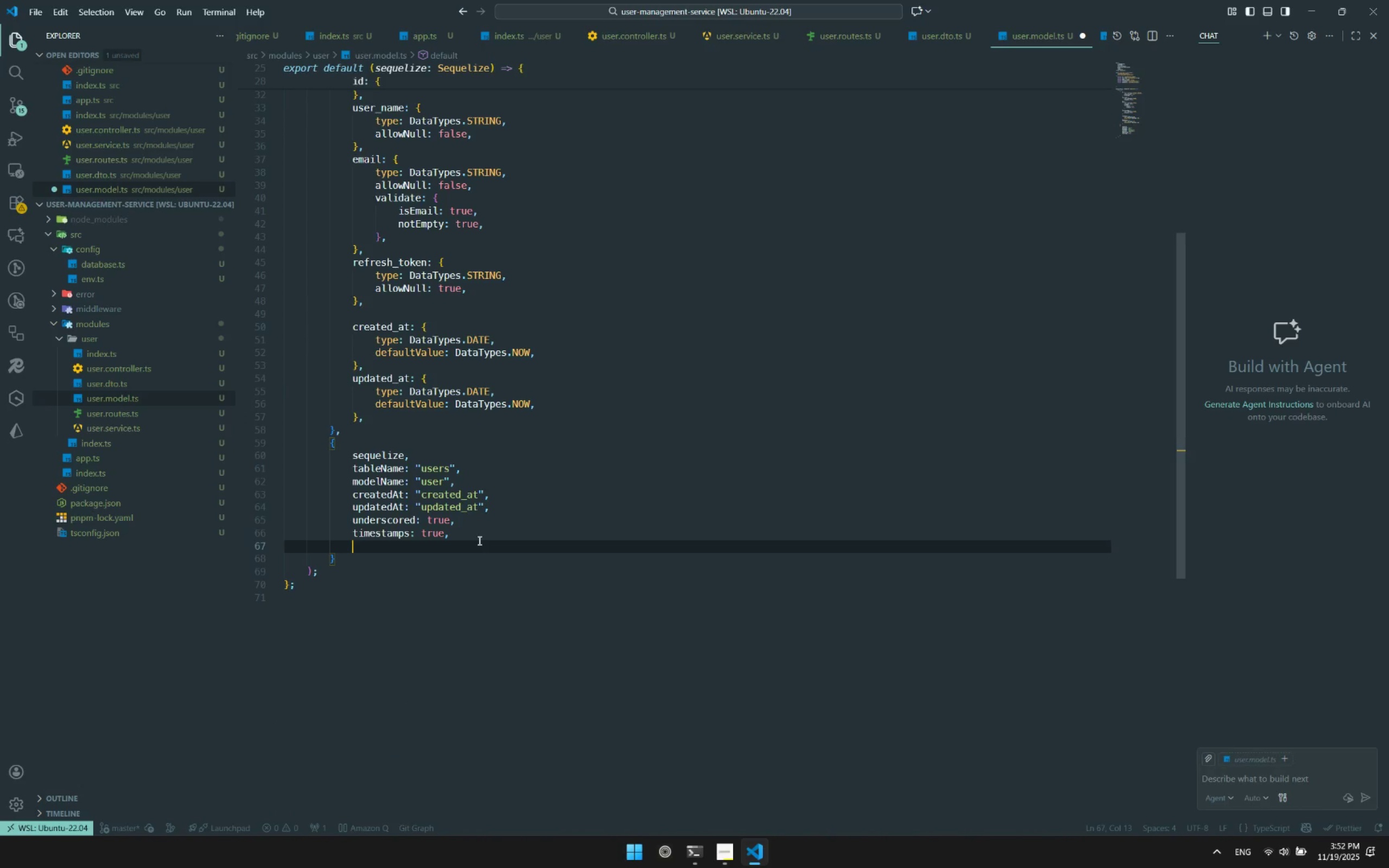 
type(hoo)
 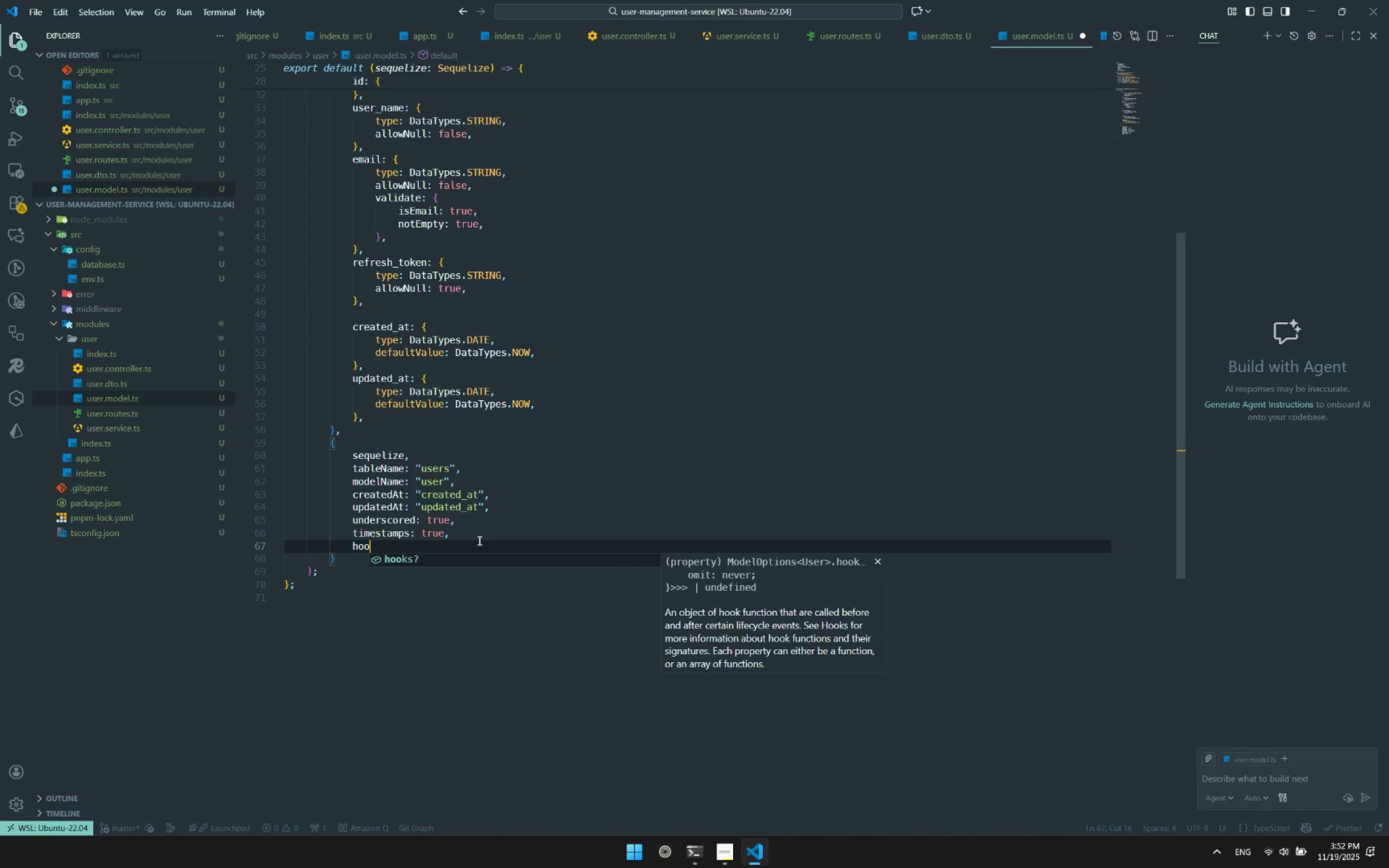 
key(Enter)
 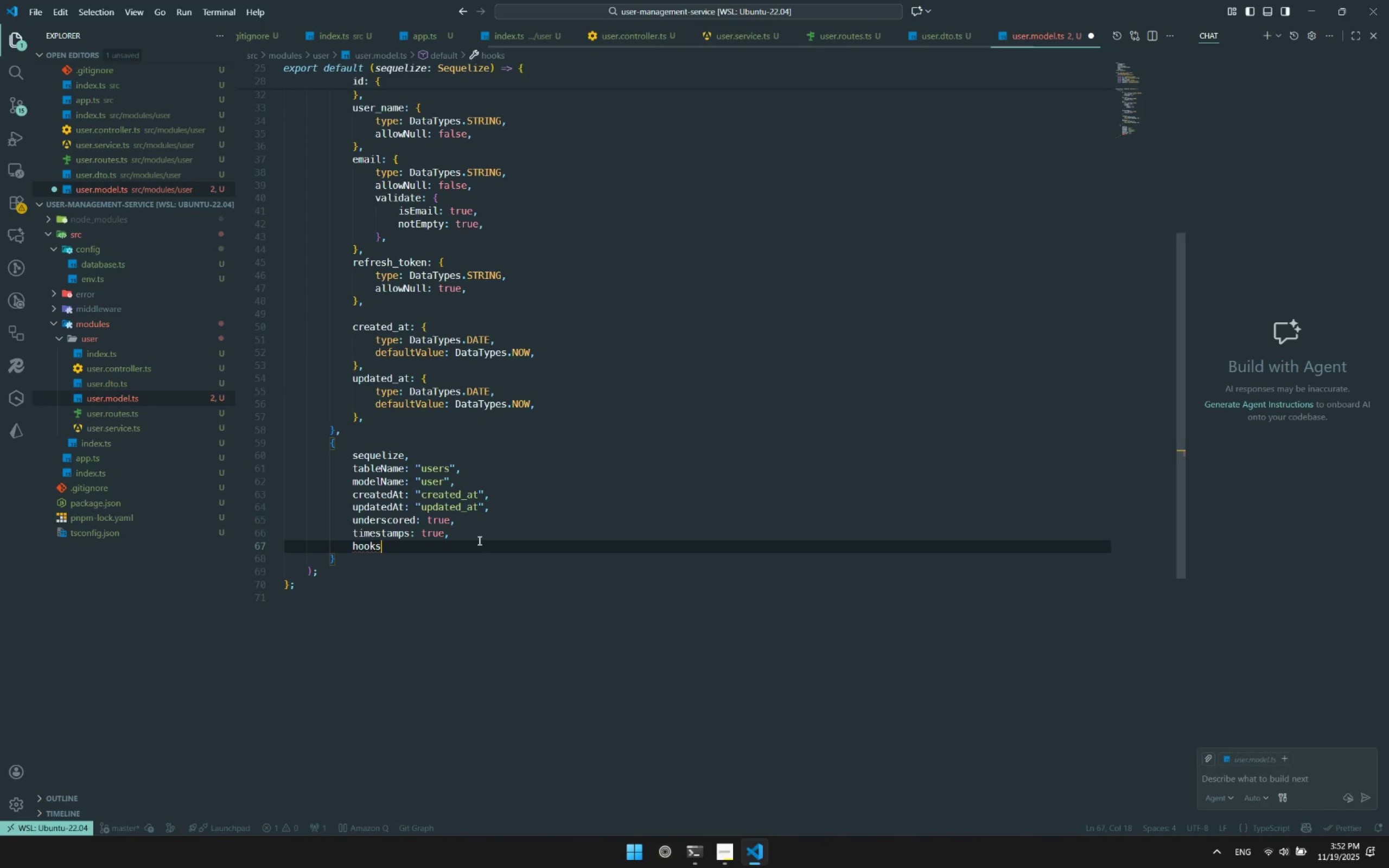 
key(Shift+Semicolon)
 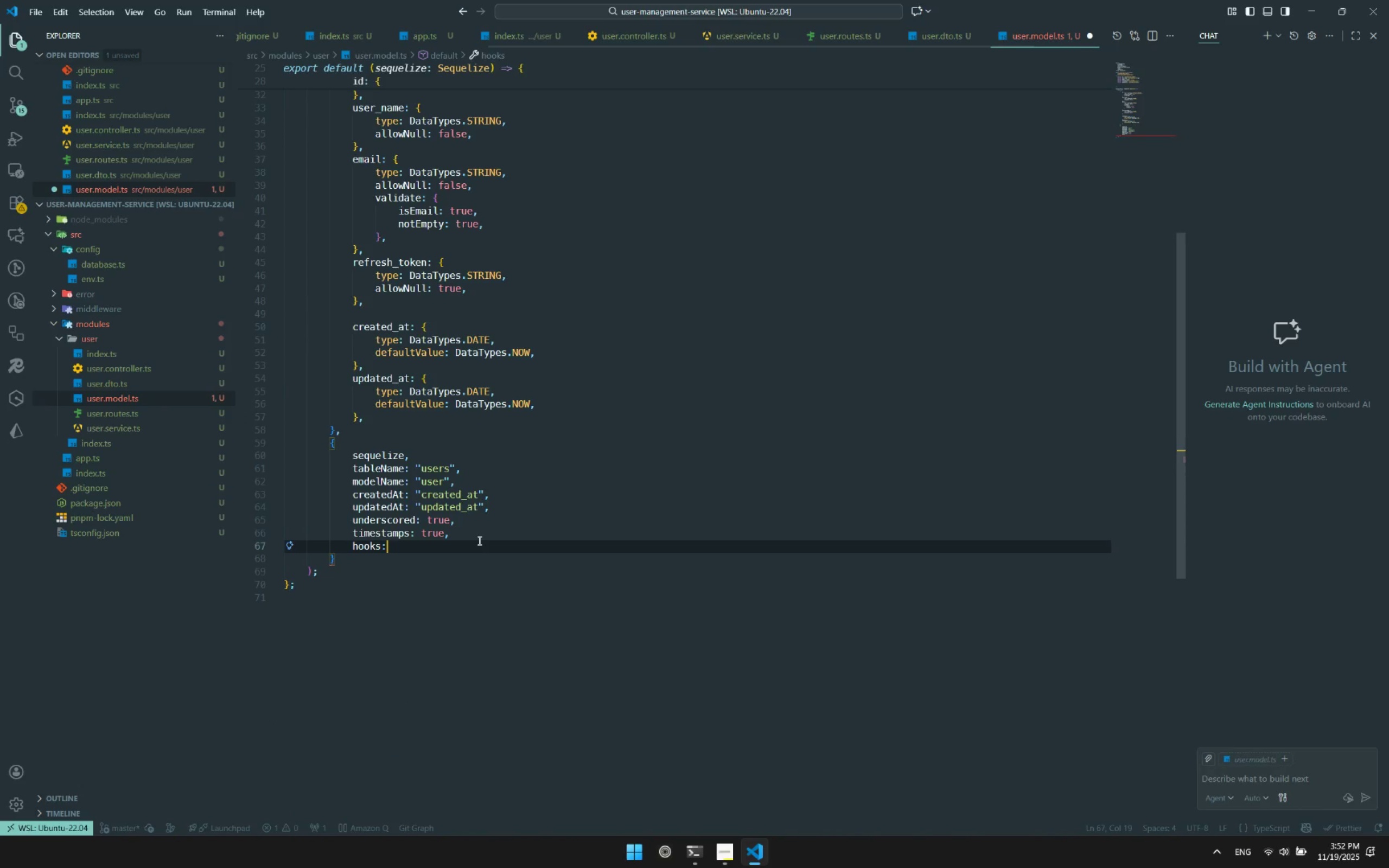 
key(Shift+BracketLeft)
 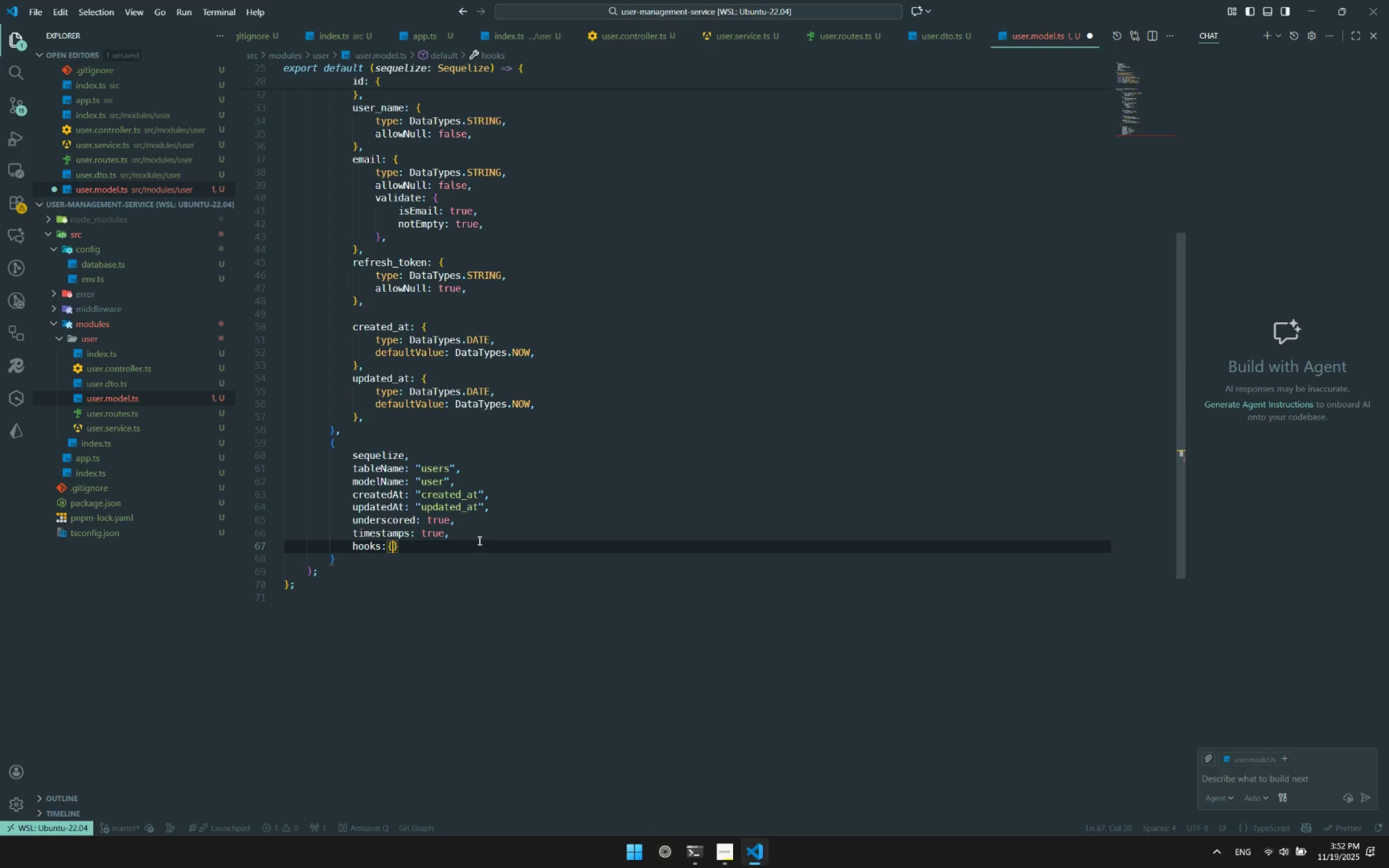 
key(Enter)
 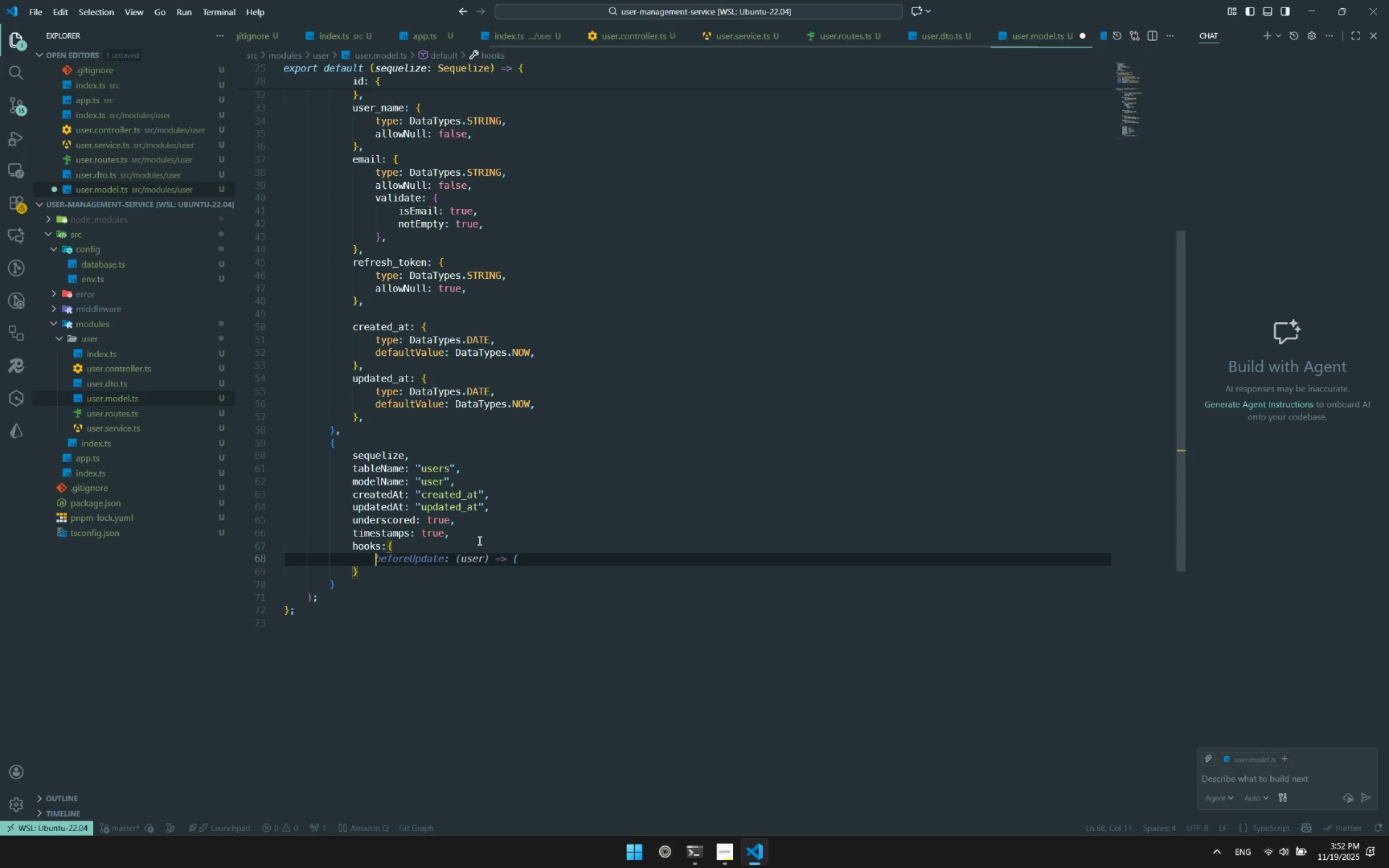 
type(beforeCreate)
 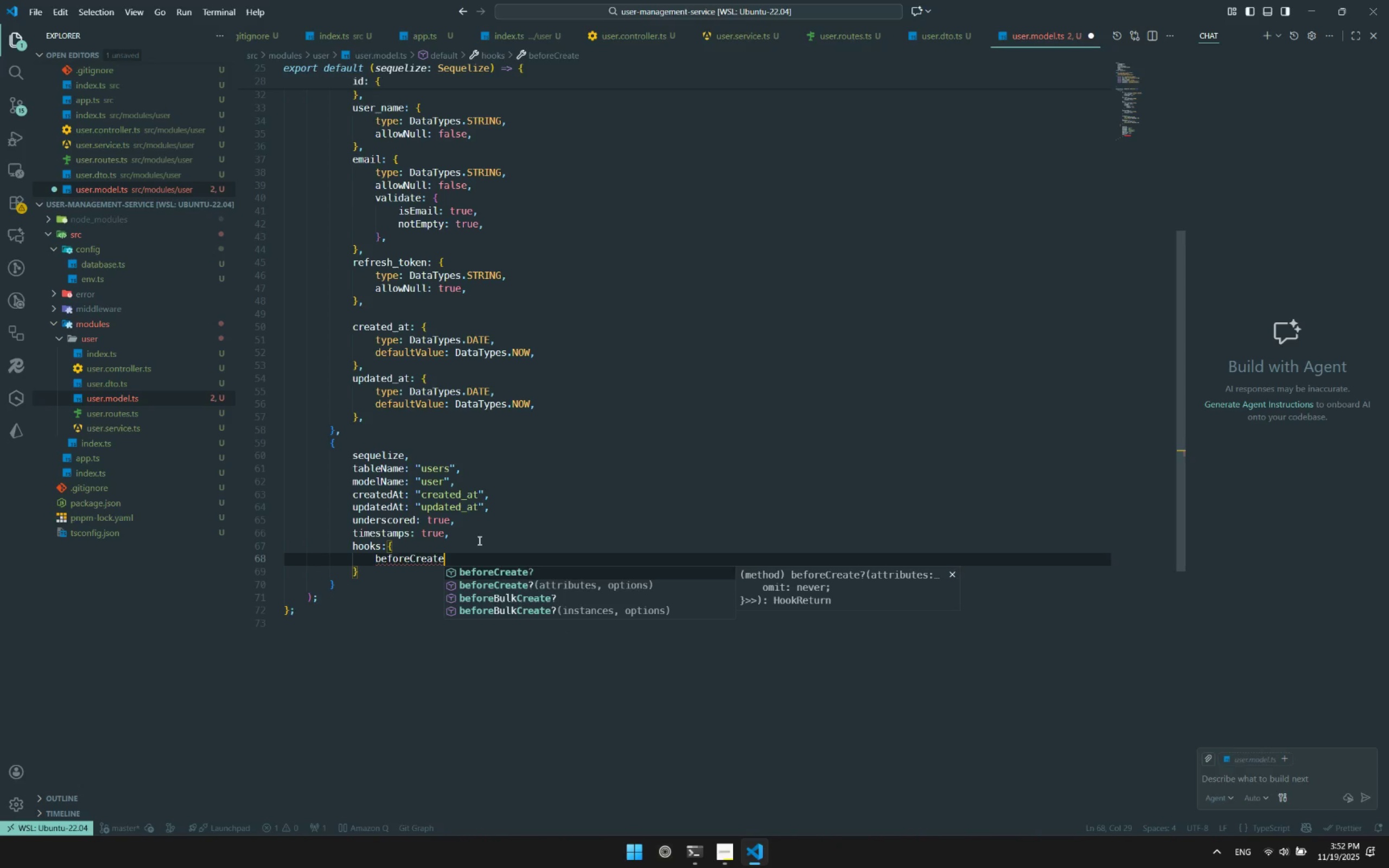 
key(ArrowDown)
 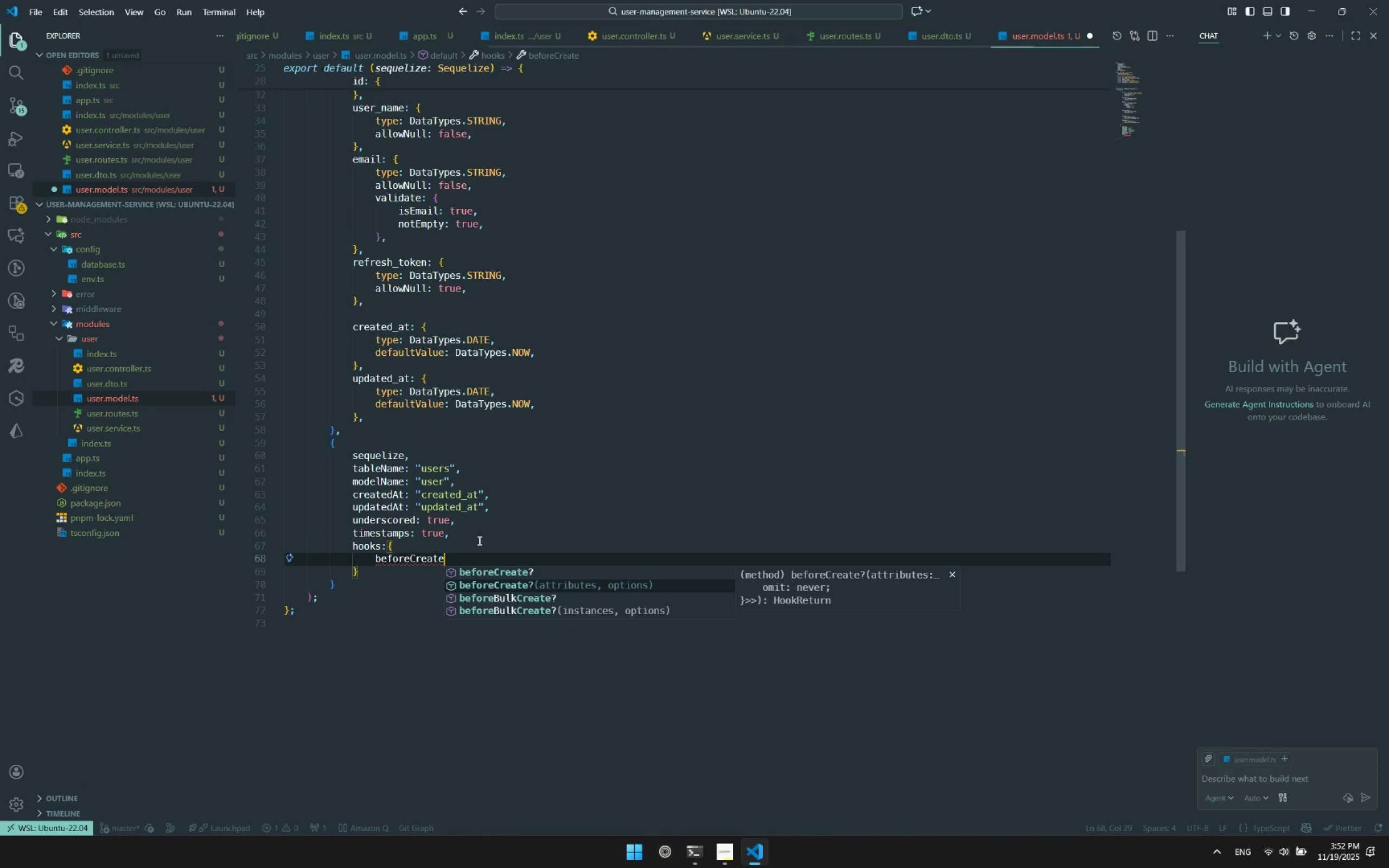 
key(Enter)
 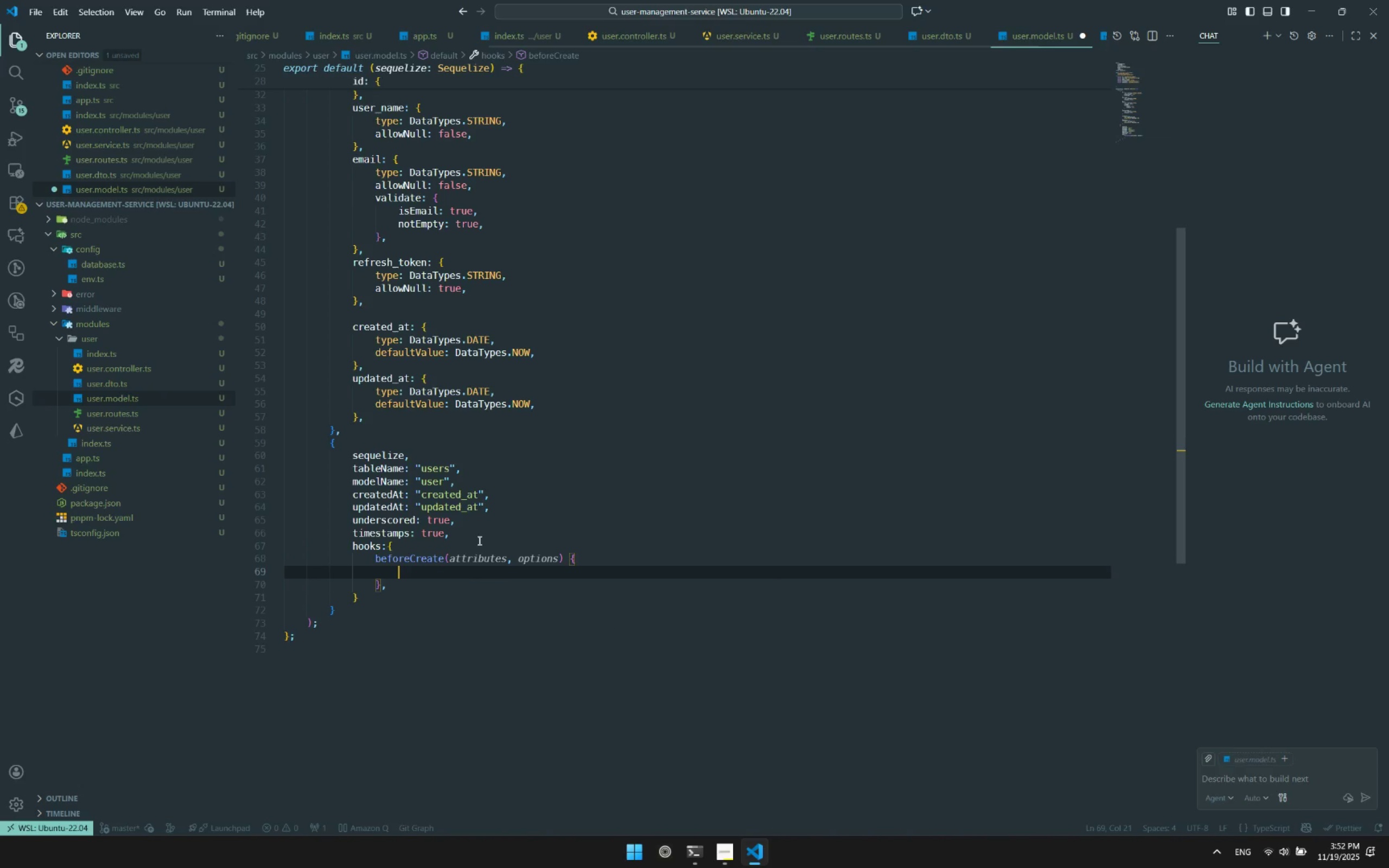 
key(ArrowDown)
 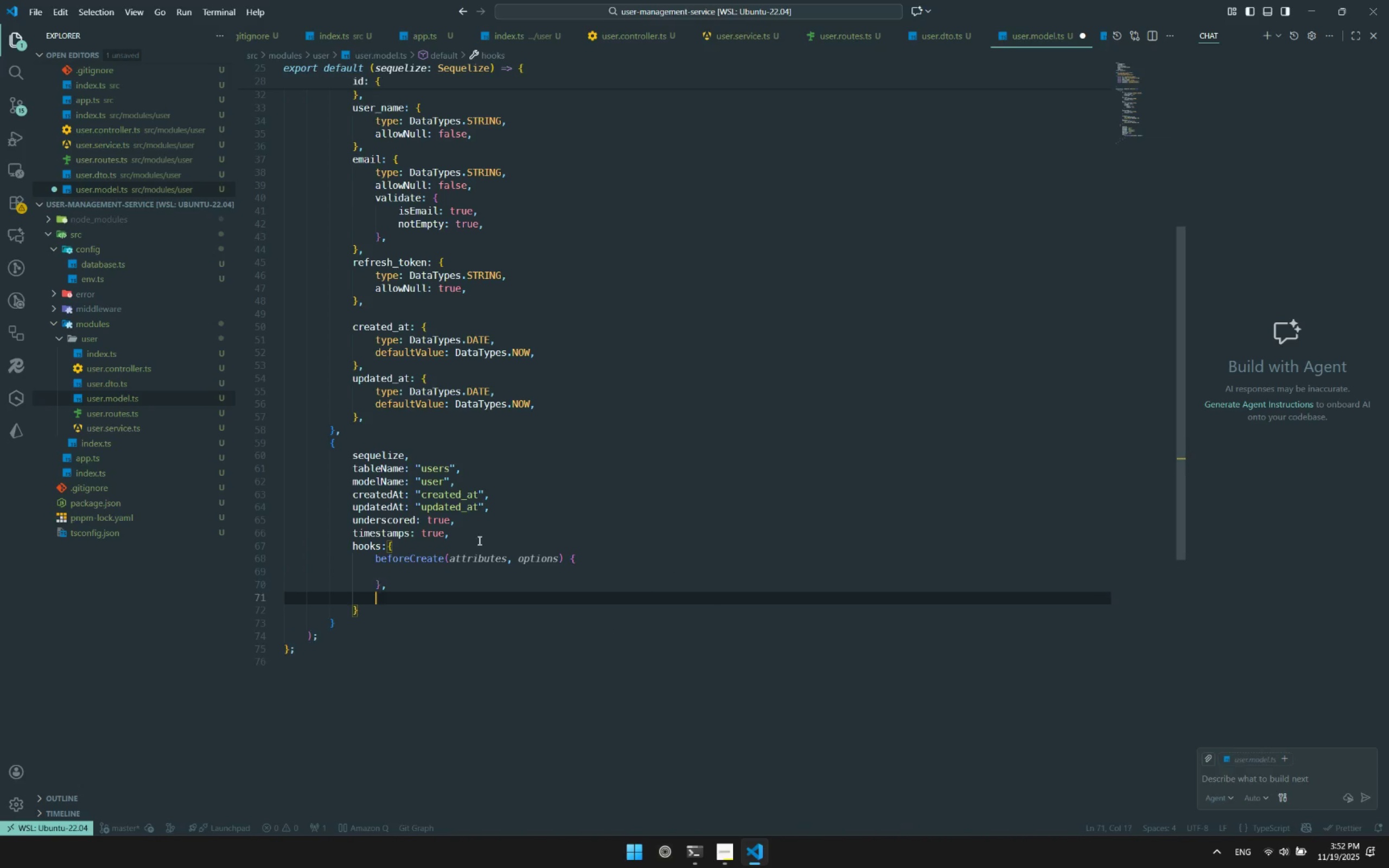 
key(Enter)
 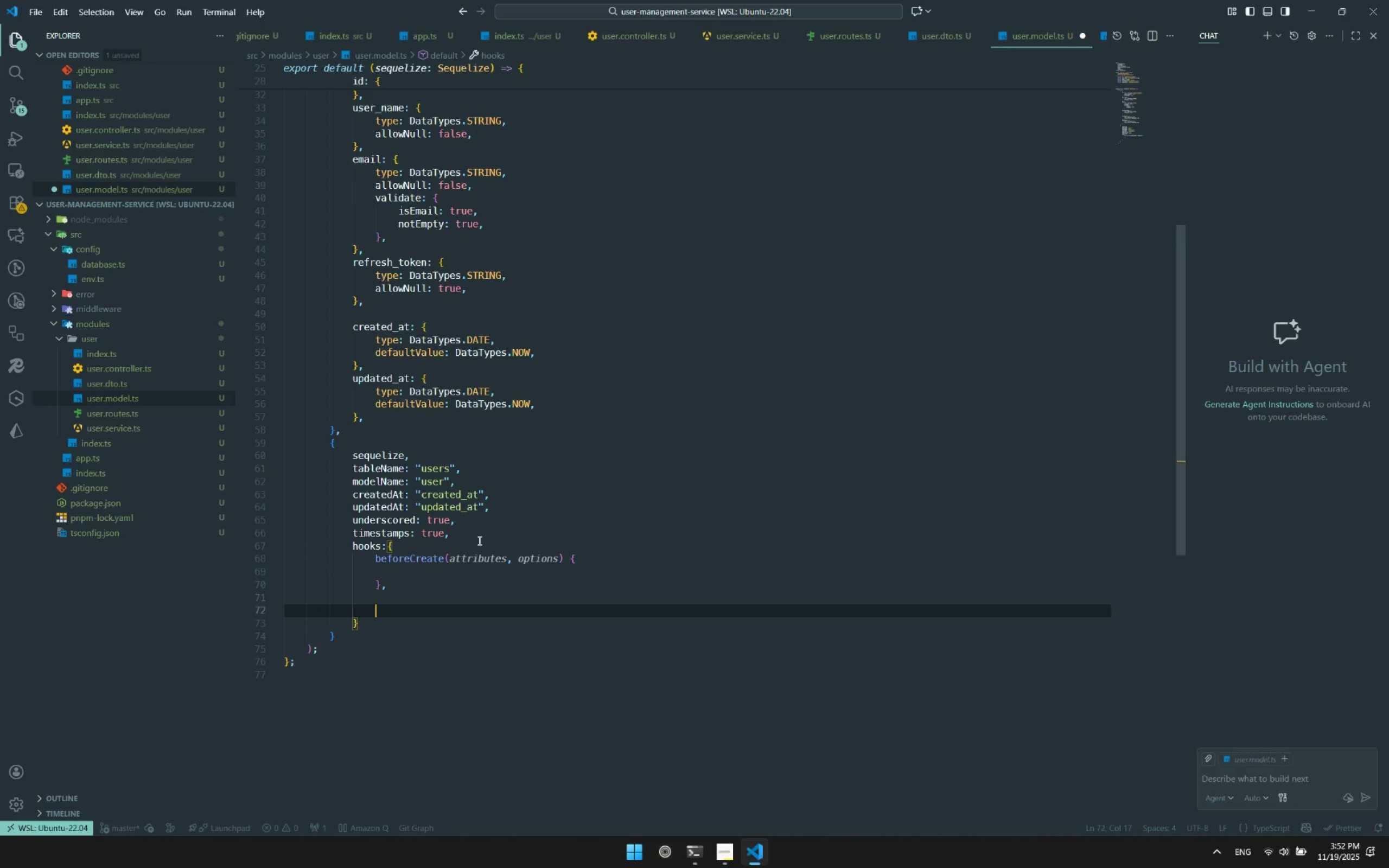 
key(Enter)
 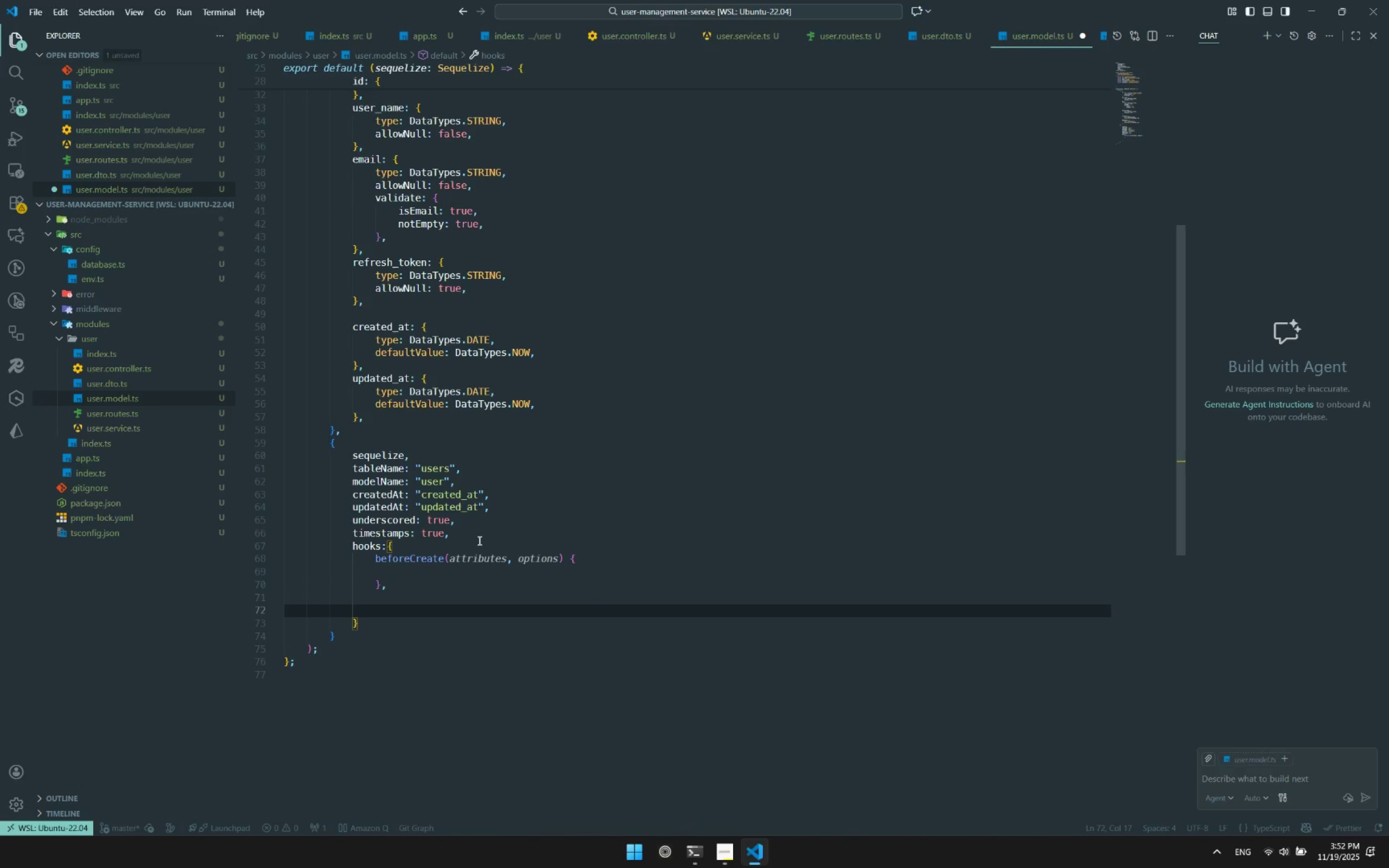 
key(ArrowUp)
 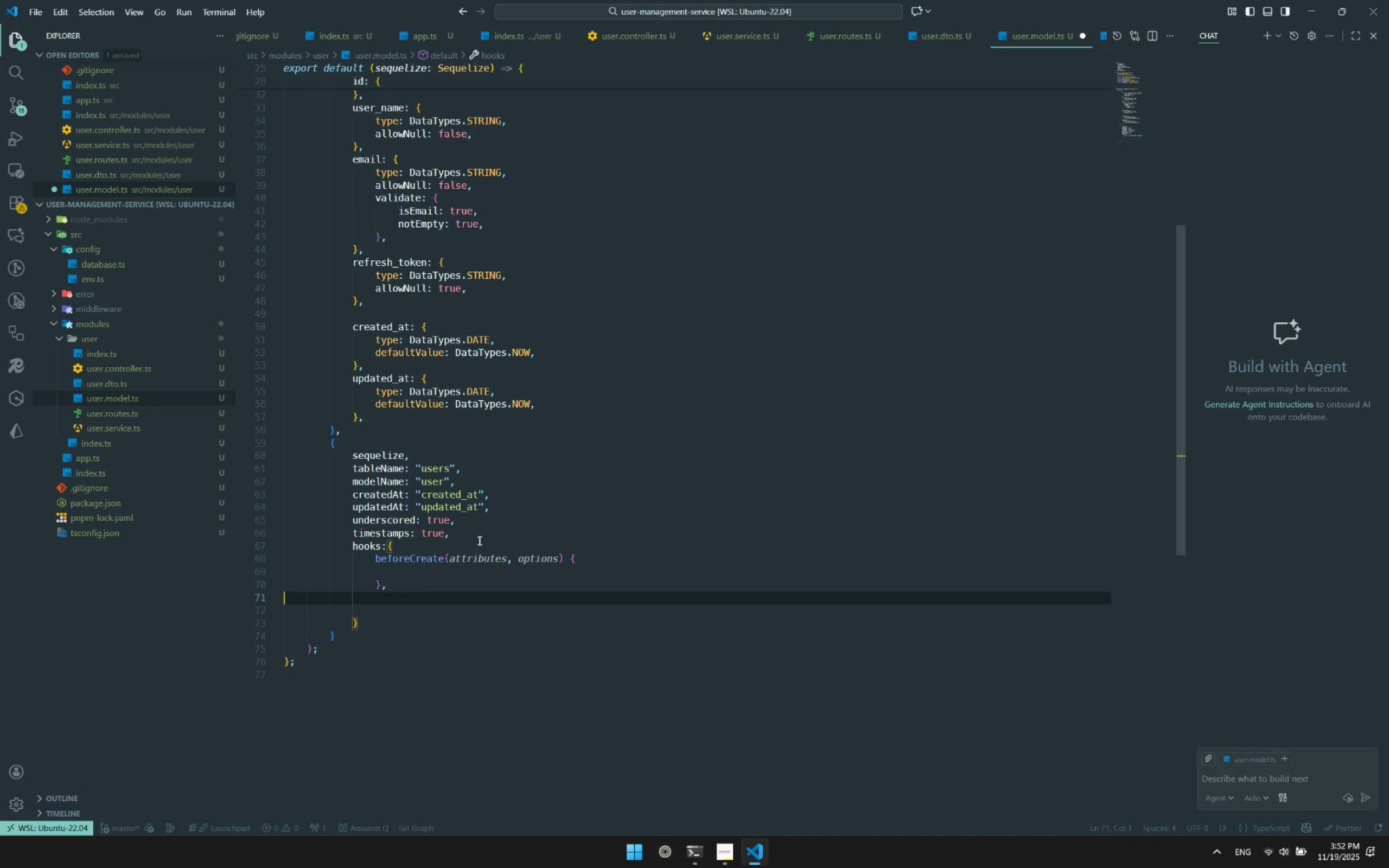 
key(Tab)
type(beforeUpda)
 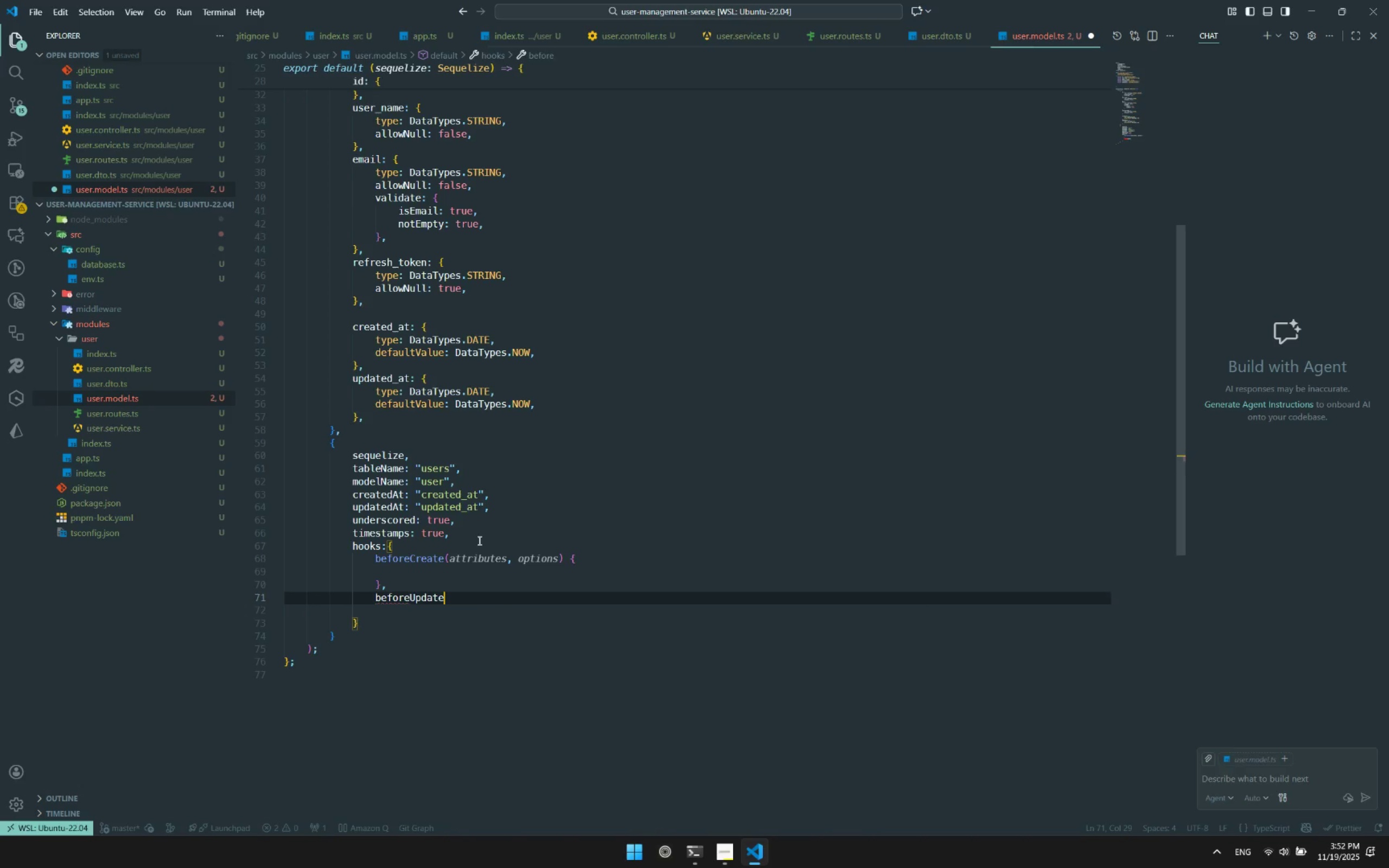 
 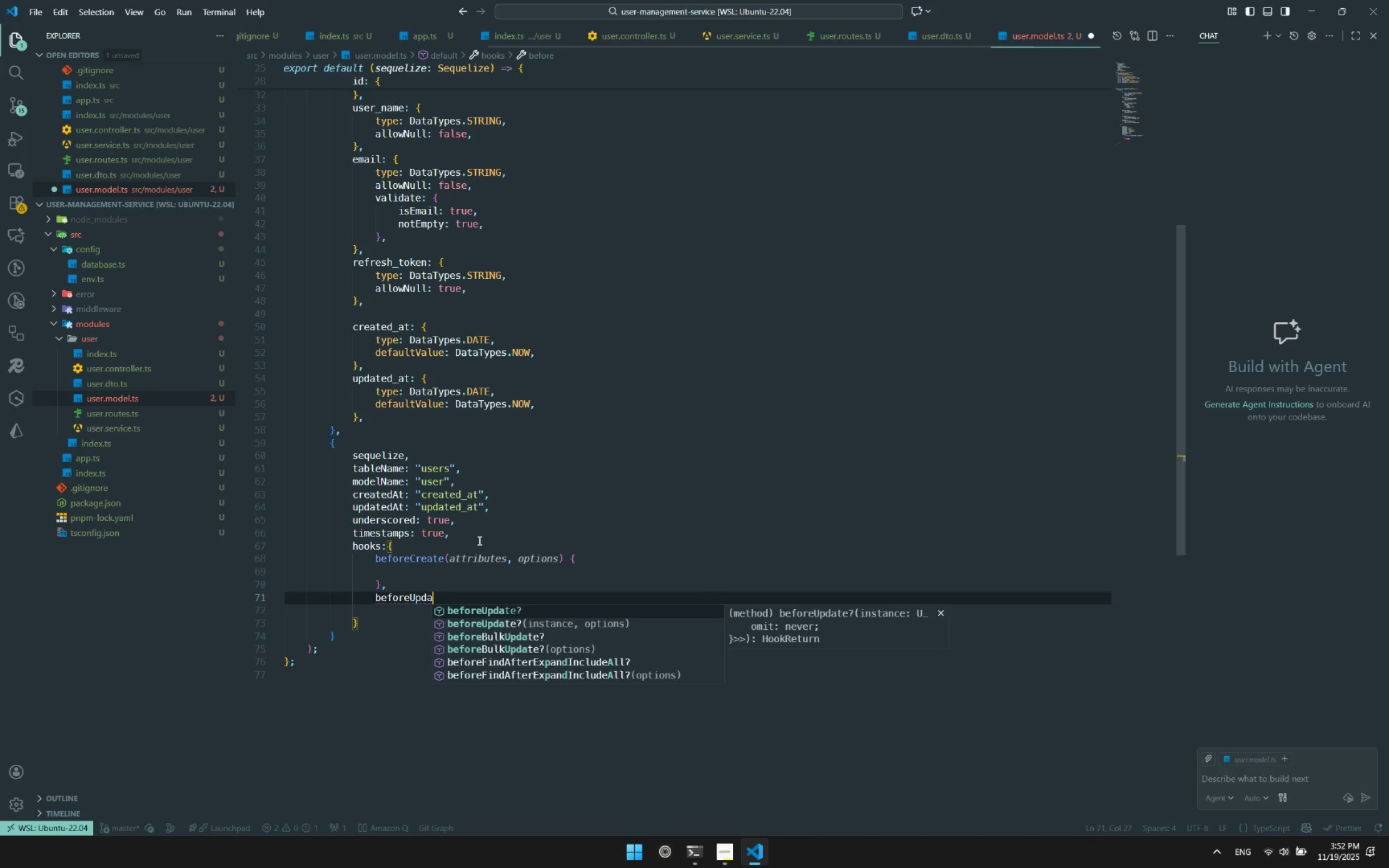 
key(Enter)
 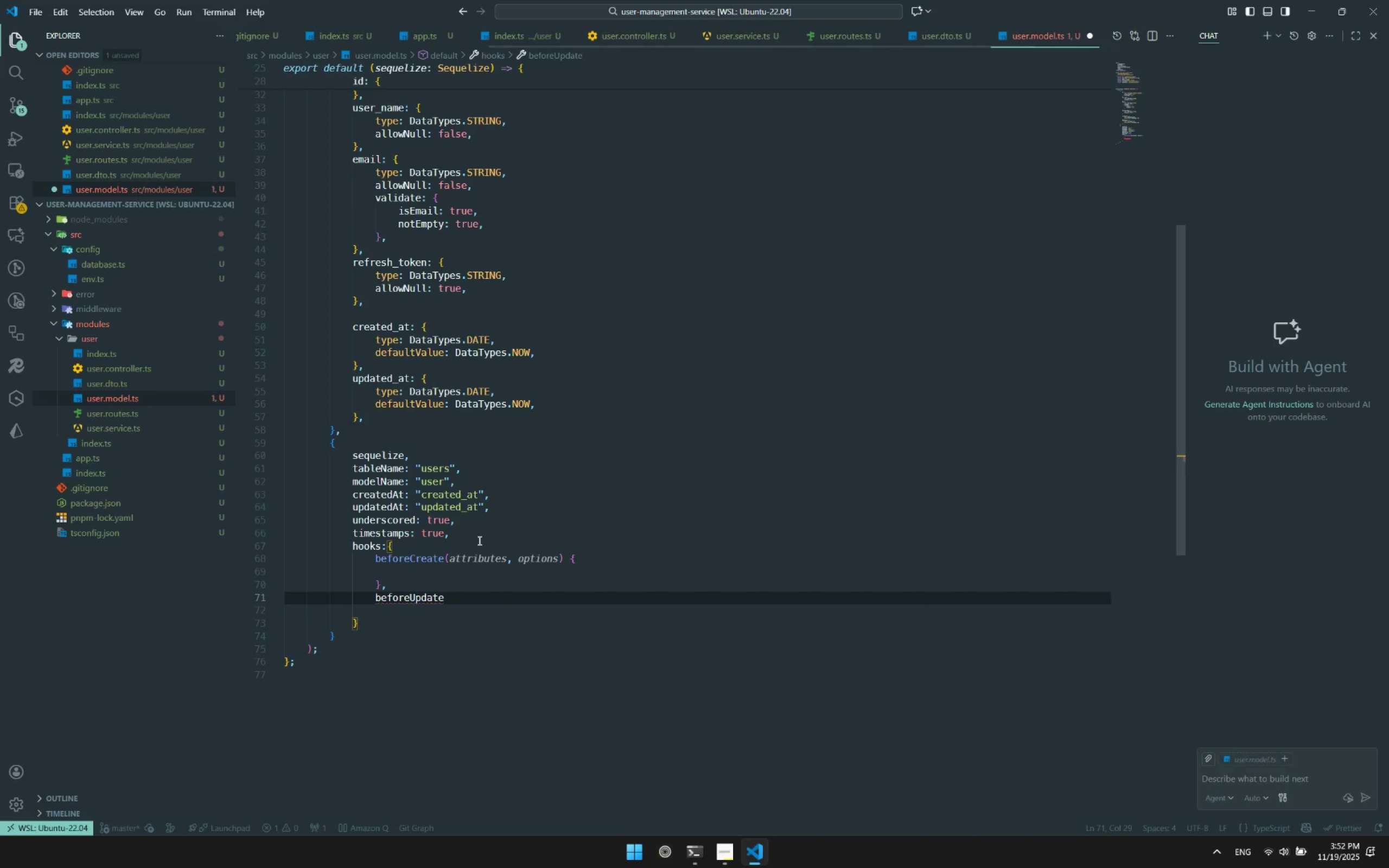 
key(Control+Space)
 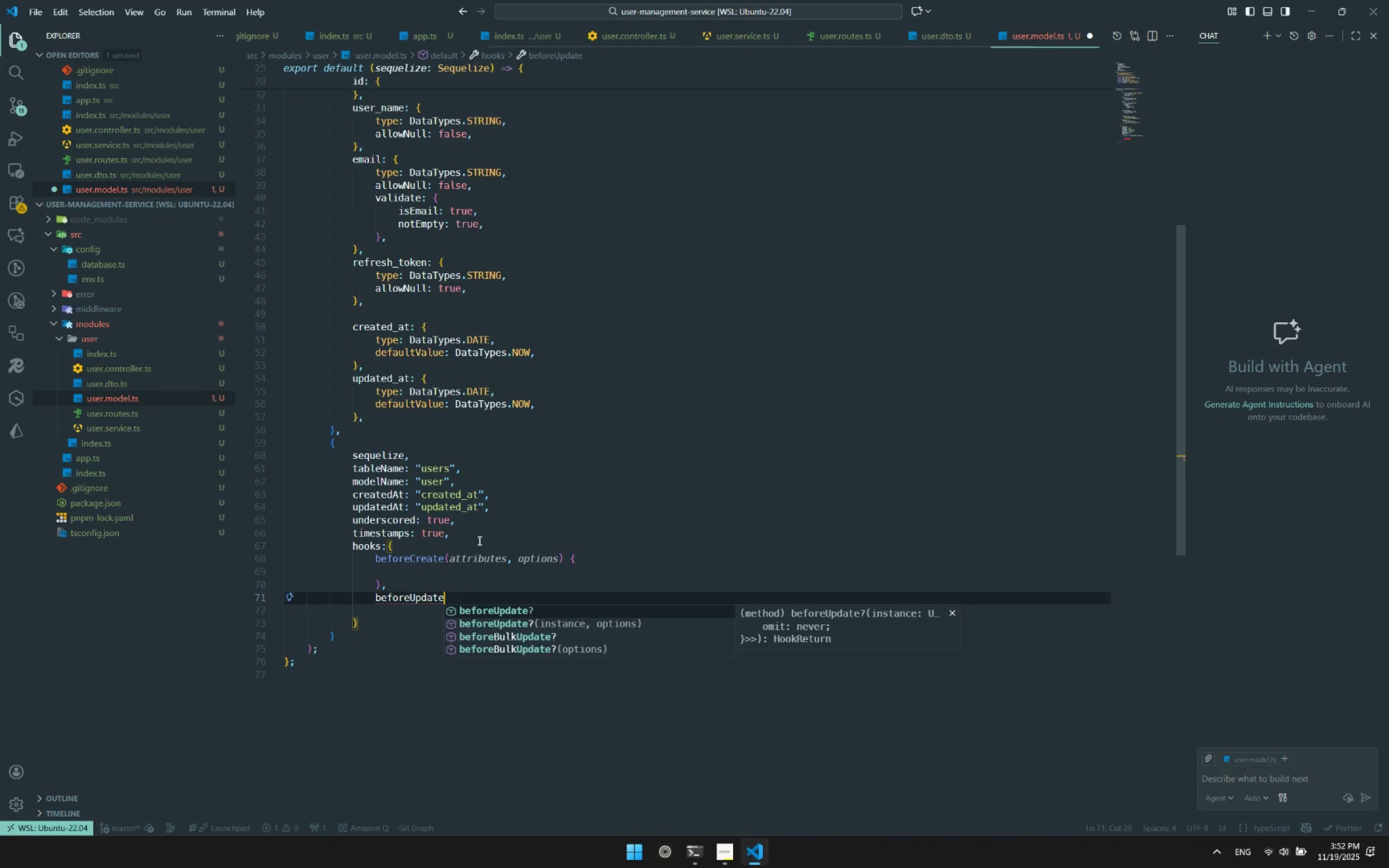 
key(ArrowDown)
 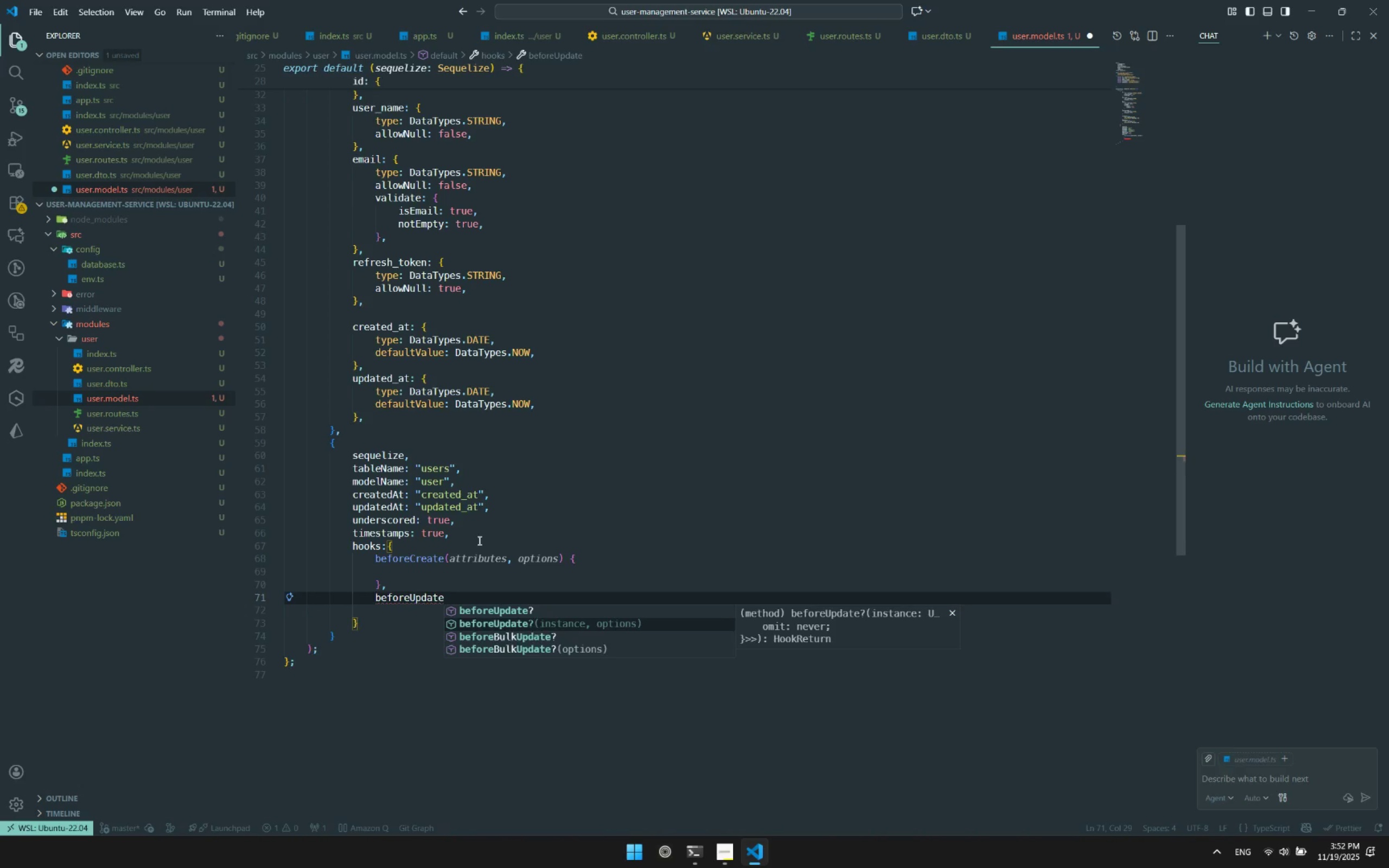 
key(Enter)
 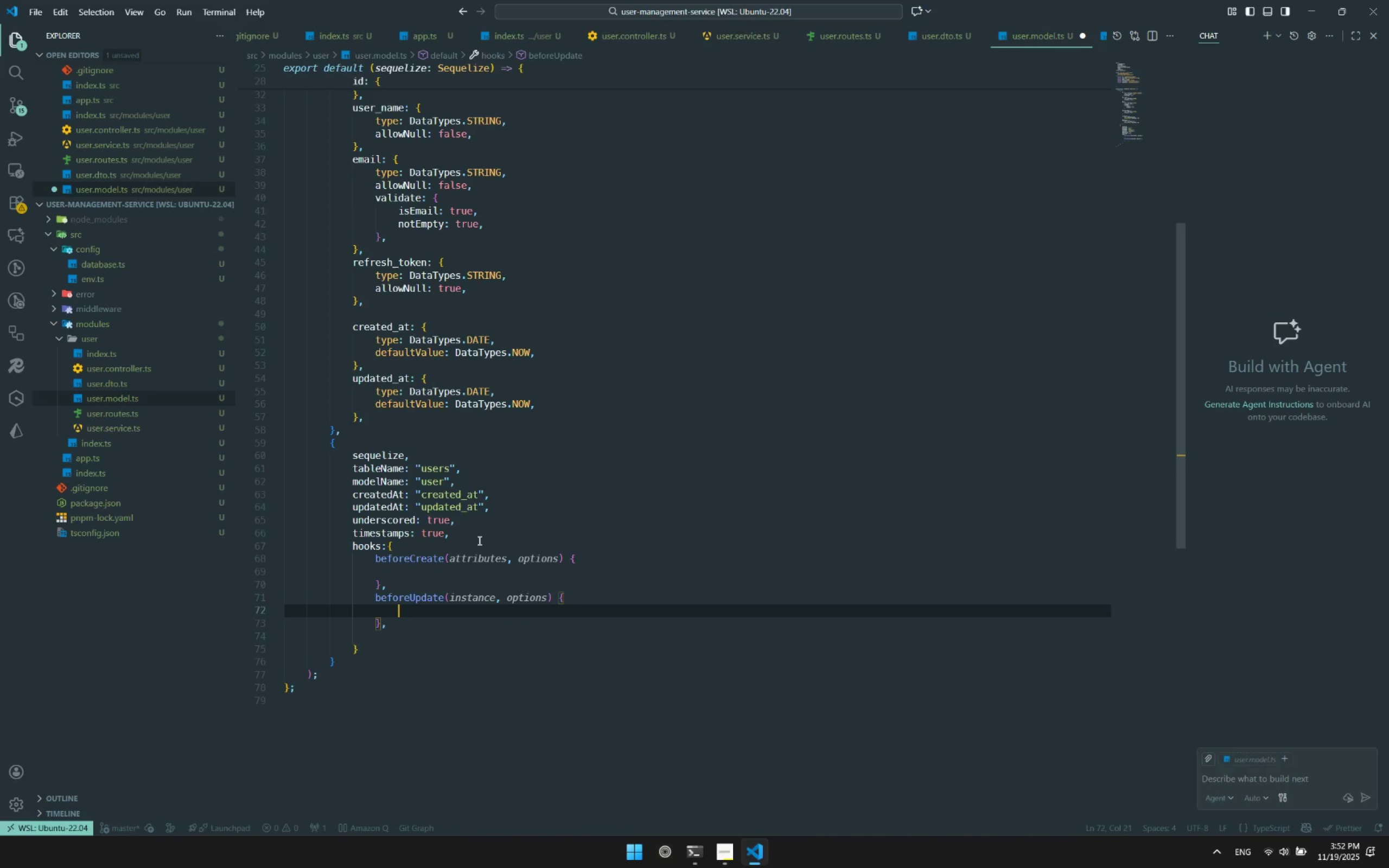 
wait(5.77)
 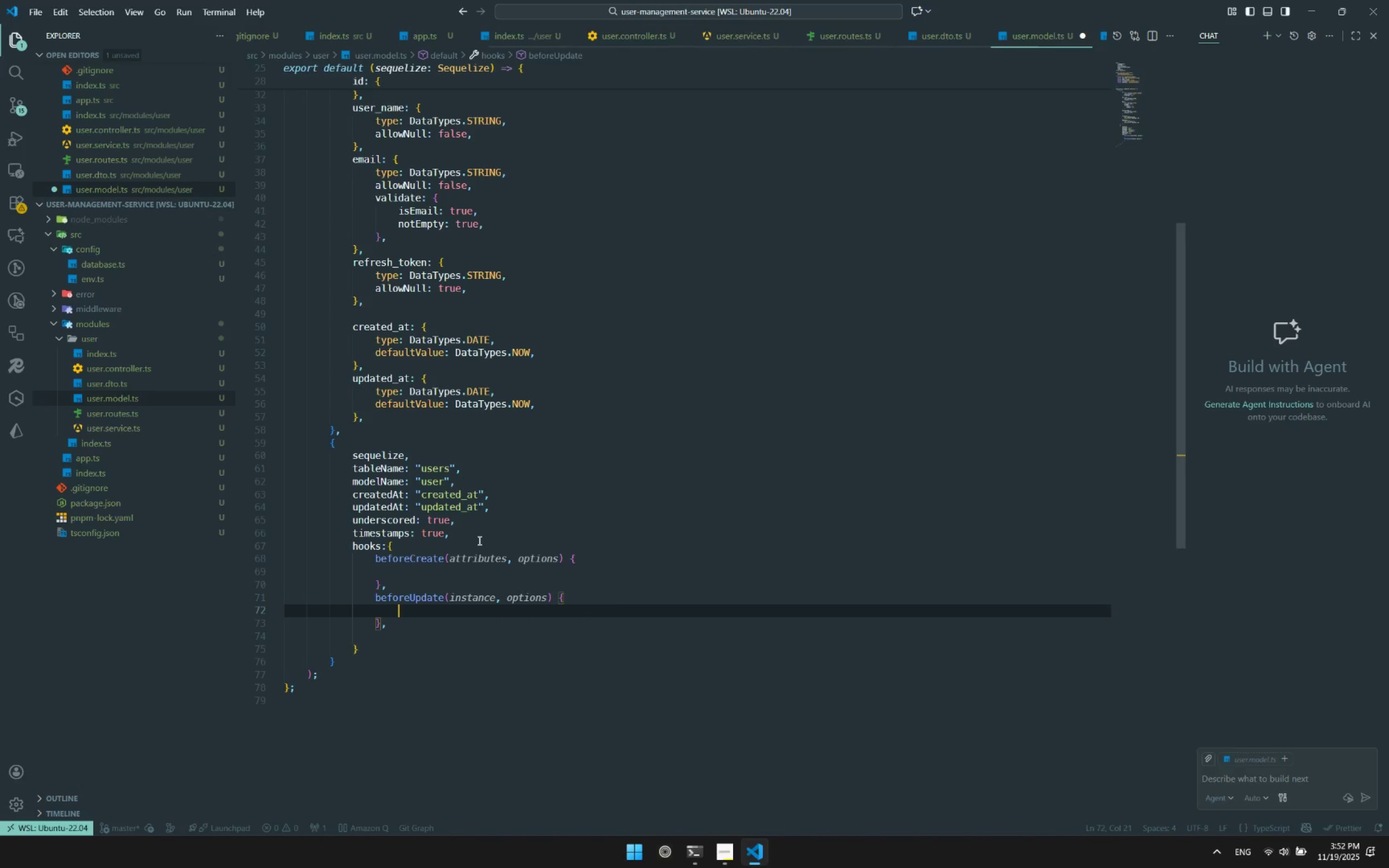 
left_click([464, 569])
 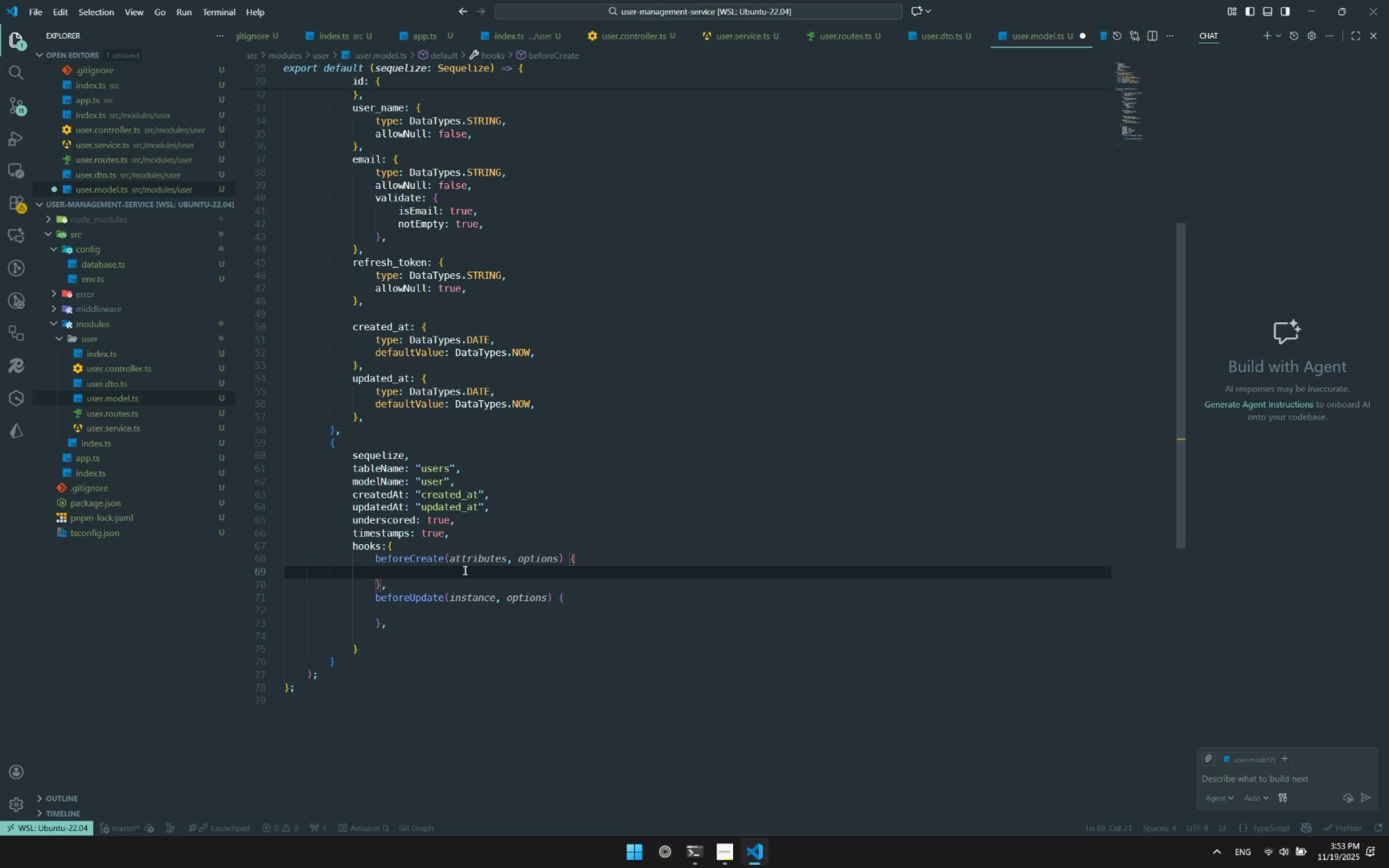 
left_click([464, 570])
 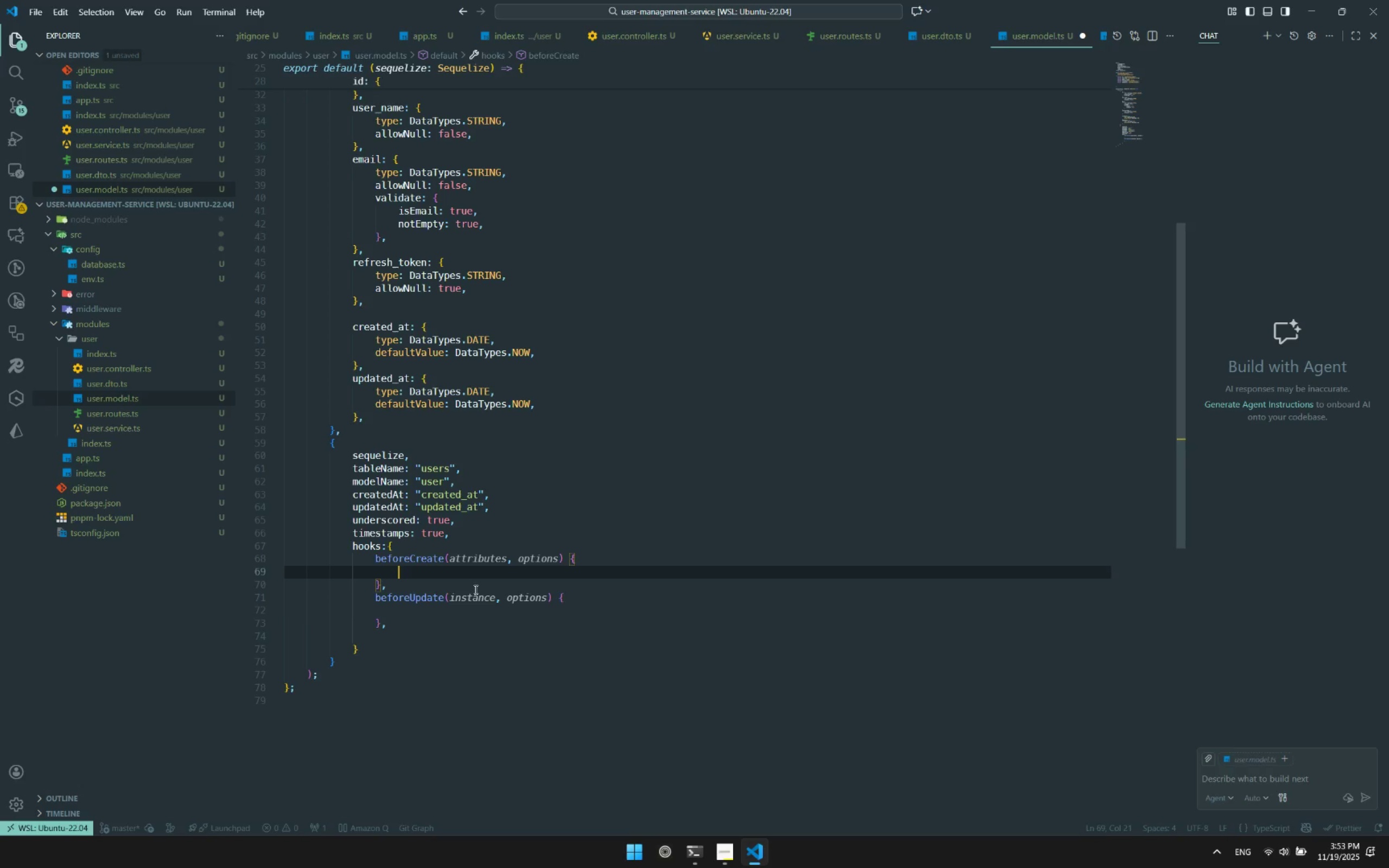 
left_click([475, 608])
 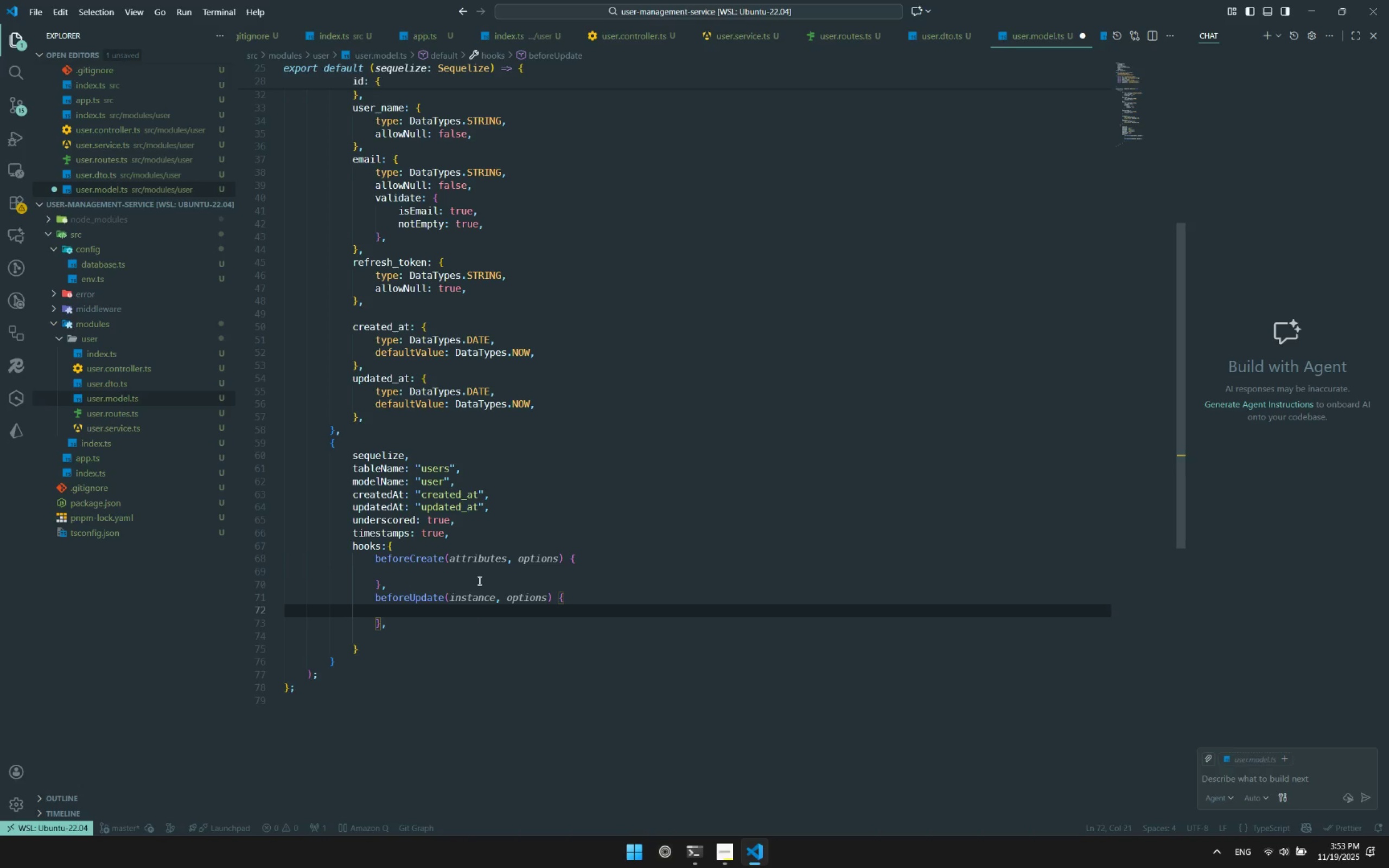 
left_click([477, 577])
 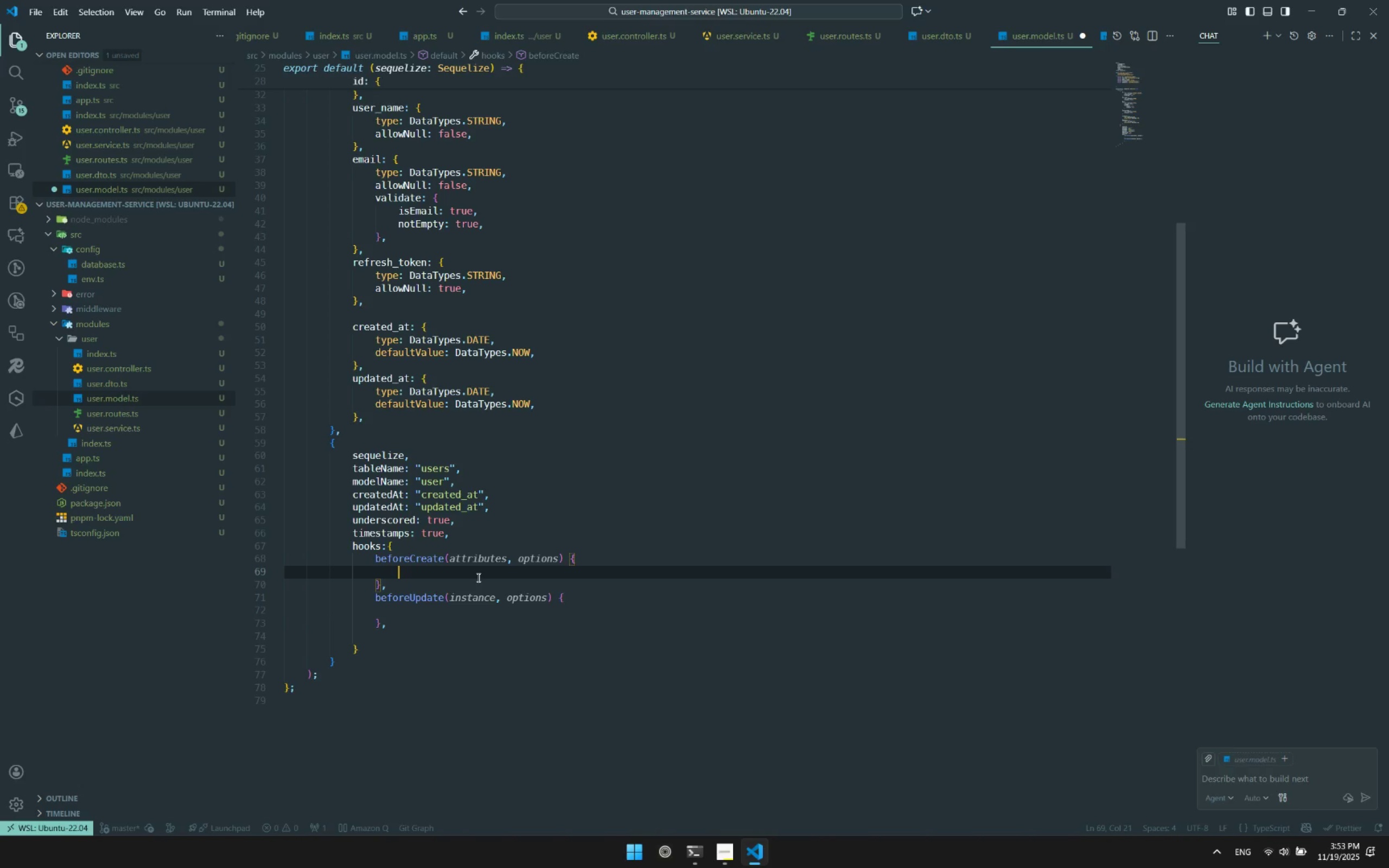 
type(user.)
key(Backspace)
key(Backspace)
key(Backspace)
key(Backspace)
key(Backspace)
type(user.)
 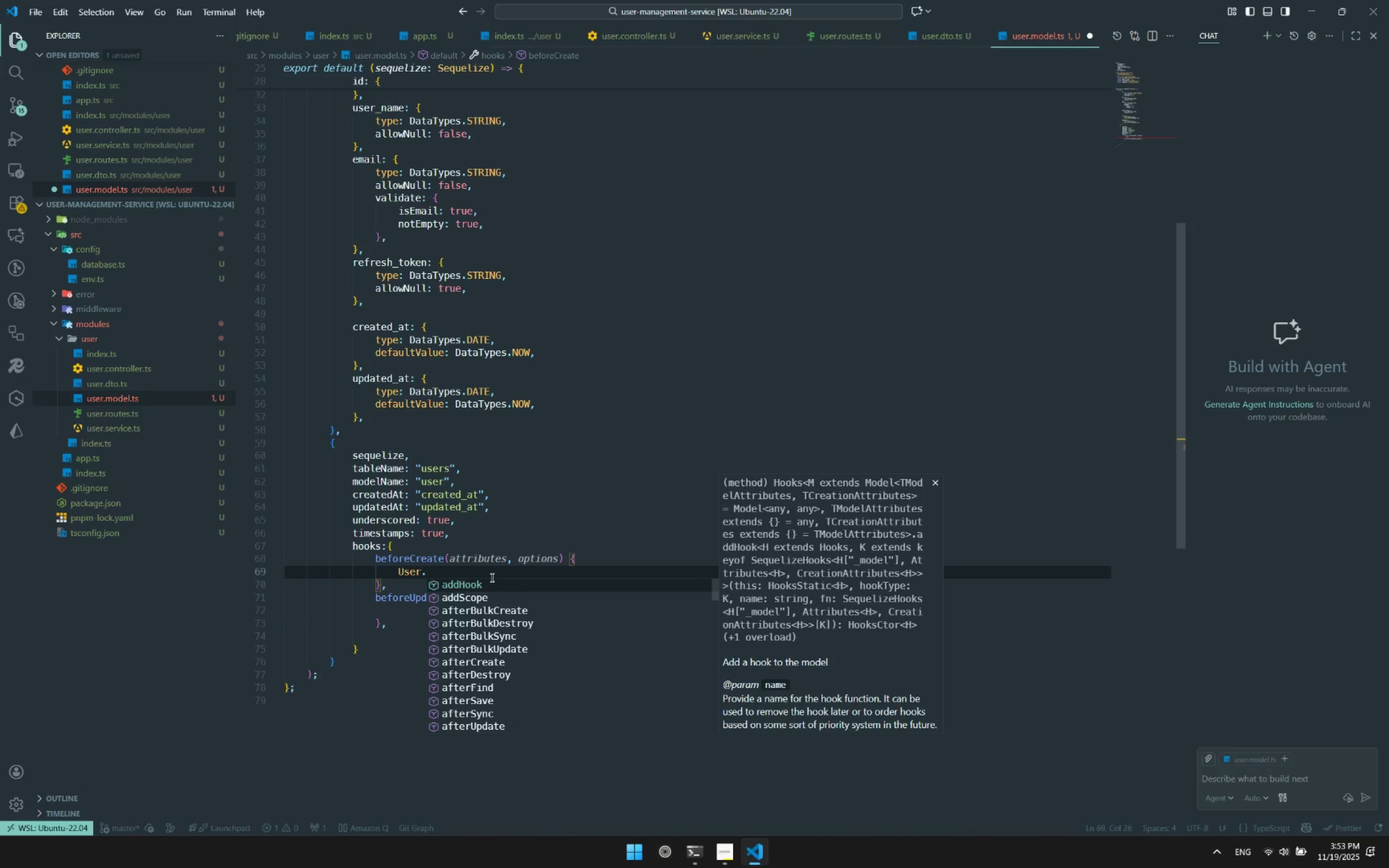 
scroll: coordinate [456, 499], scroll_direction: up, amount: 13.0
 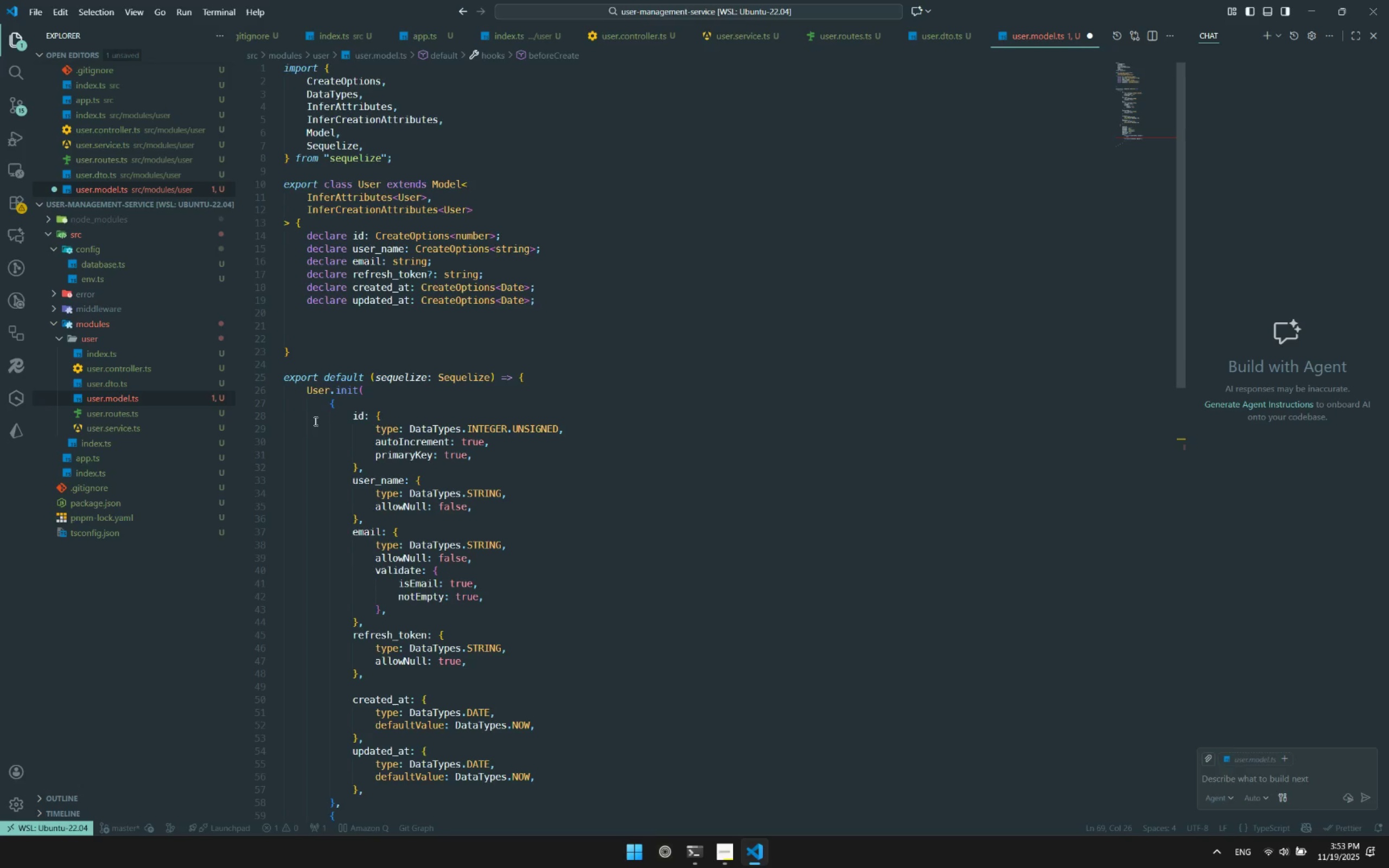 
scroll: coordinate [364, 433], scroll_direction: down, amount: 14.0
 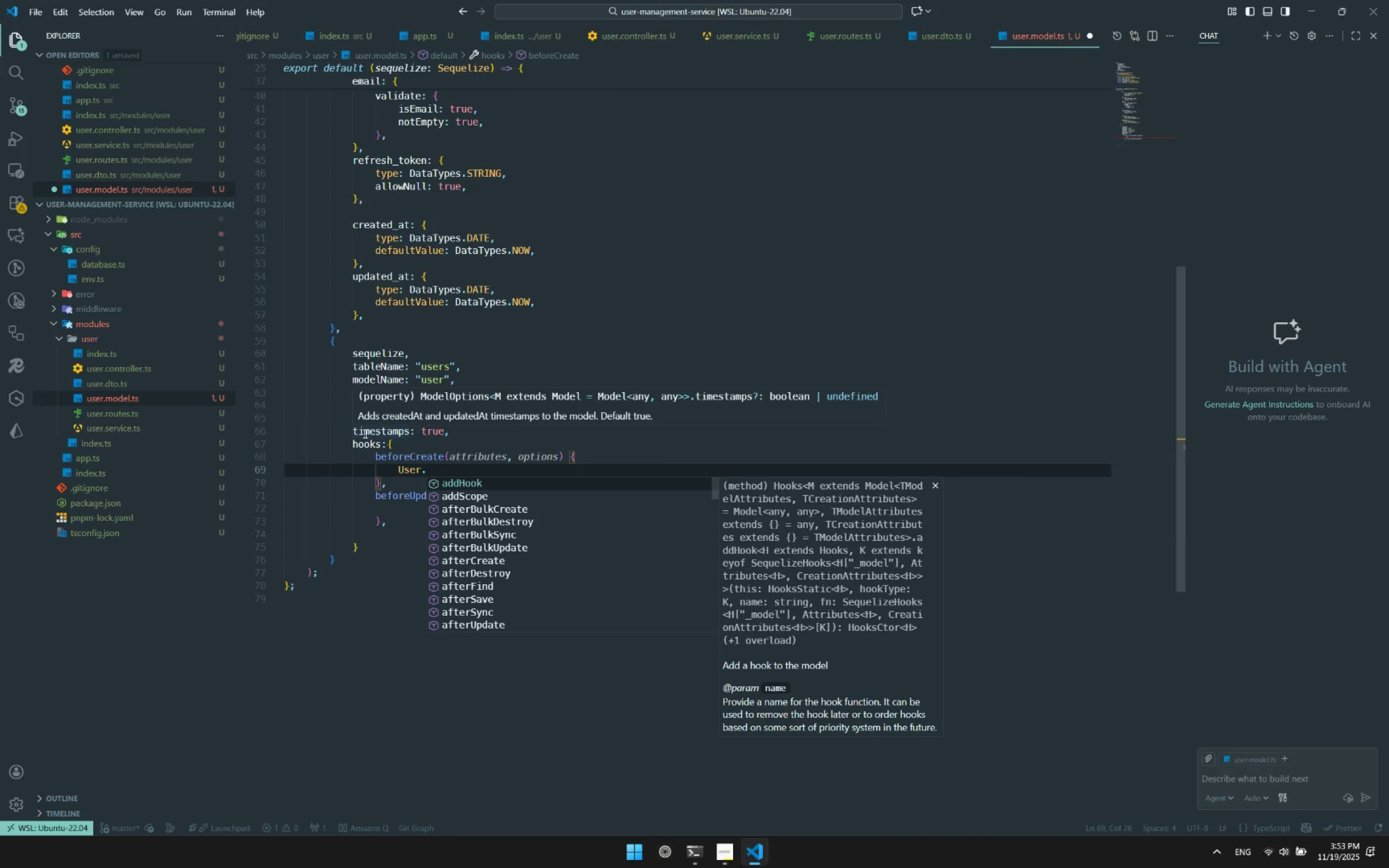 
type(paas)
key(Backspace)
key(Backspace)
type(ss)
key(Backspace)
key(Backspace)
key(Backspace)
key(Backspace)
key(Backspace)
key(Backspace)
key(Backspace)
key(Backspace)
key(Backspace)
type(user.)
 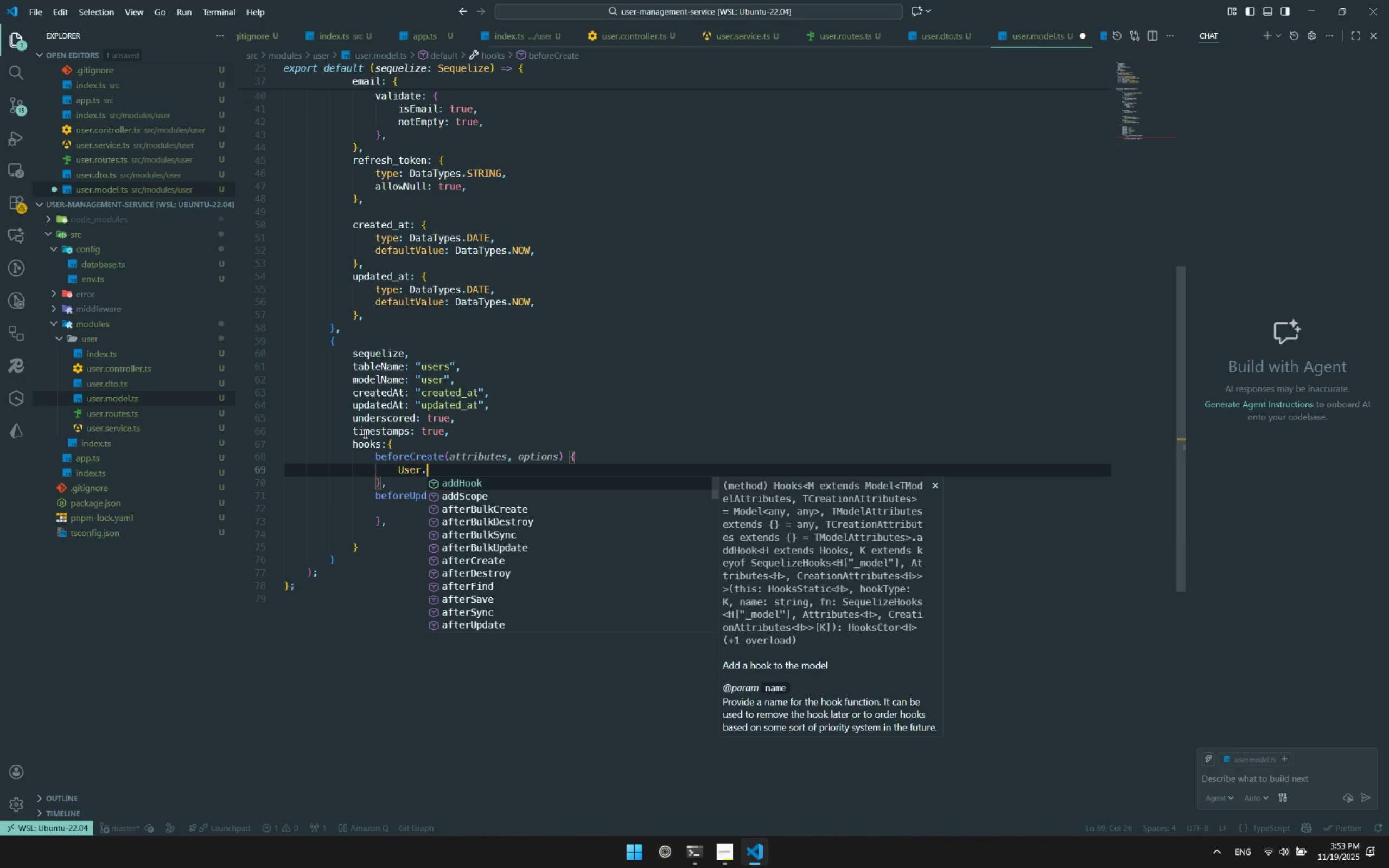 
key(Control+Z)
 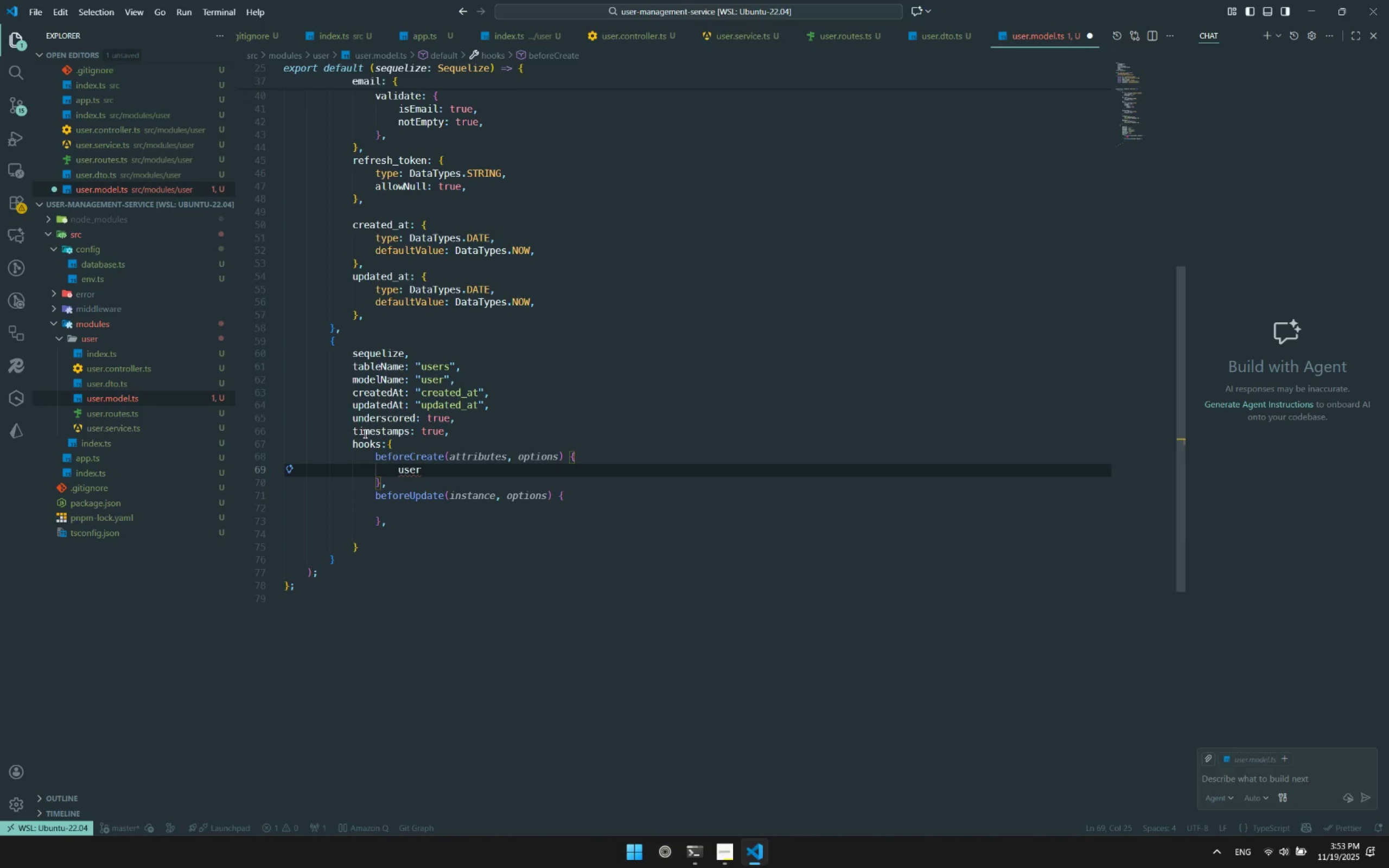 
hold_key(key=ControlLeft, duration=0.33)
 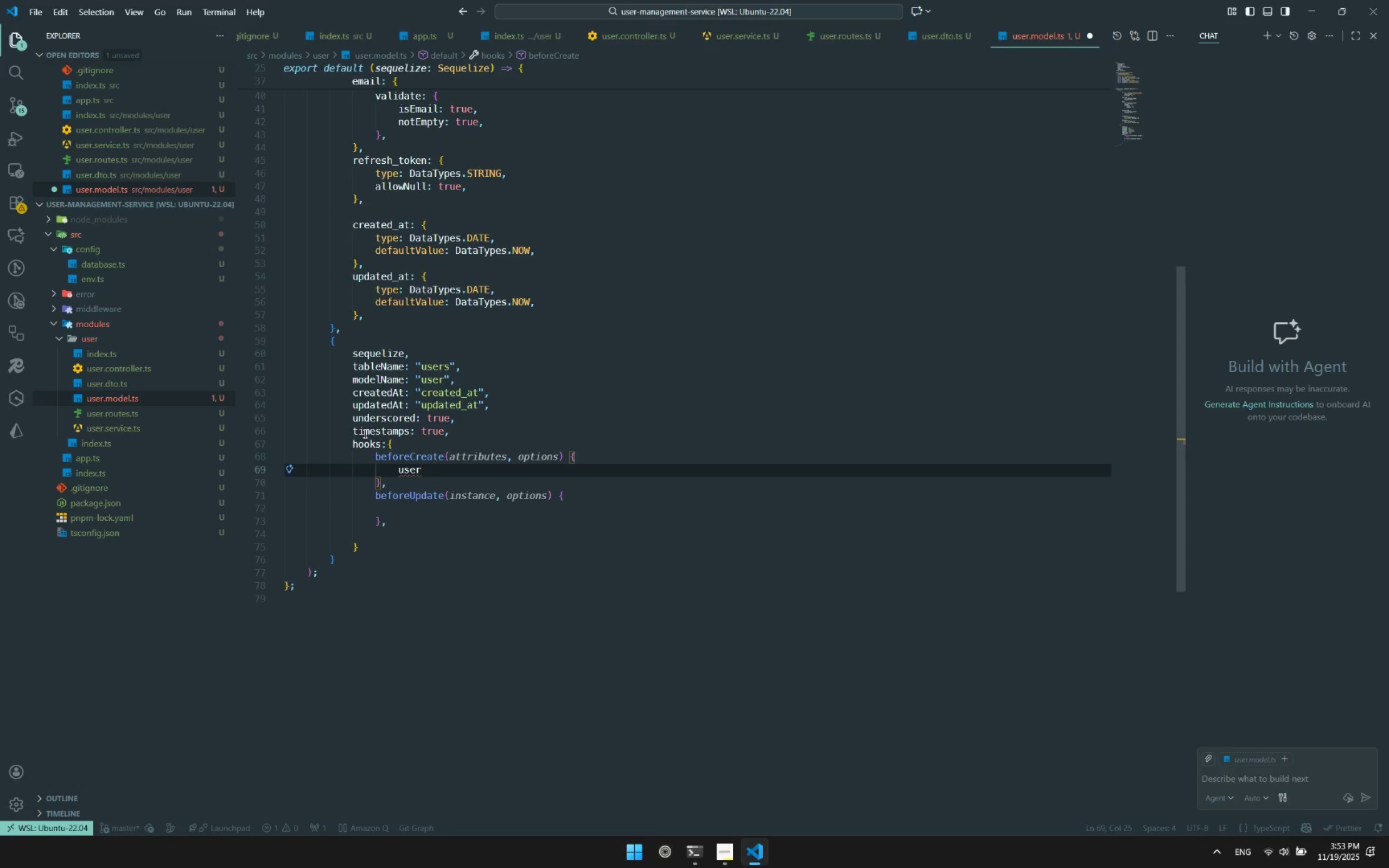 
hold_key(key=Backspace, duration=0.59)
 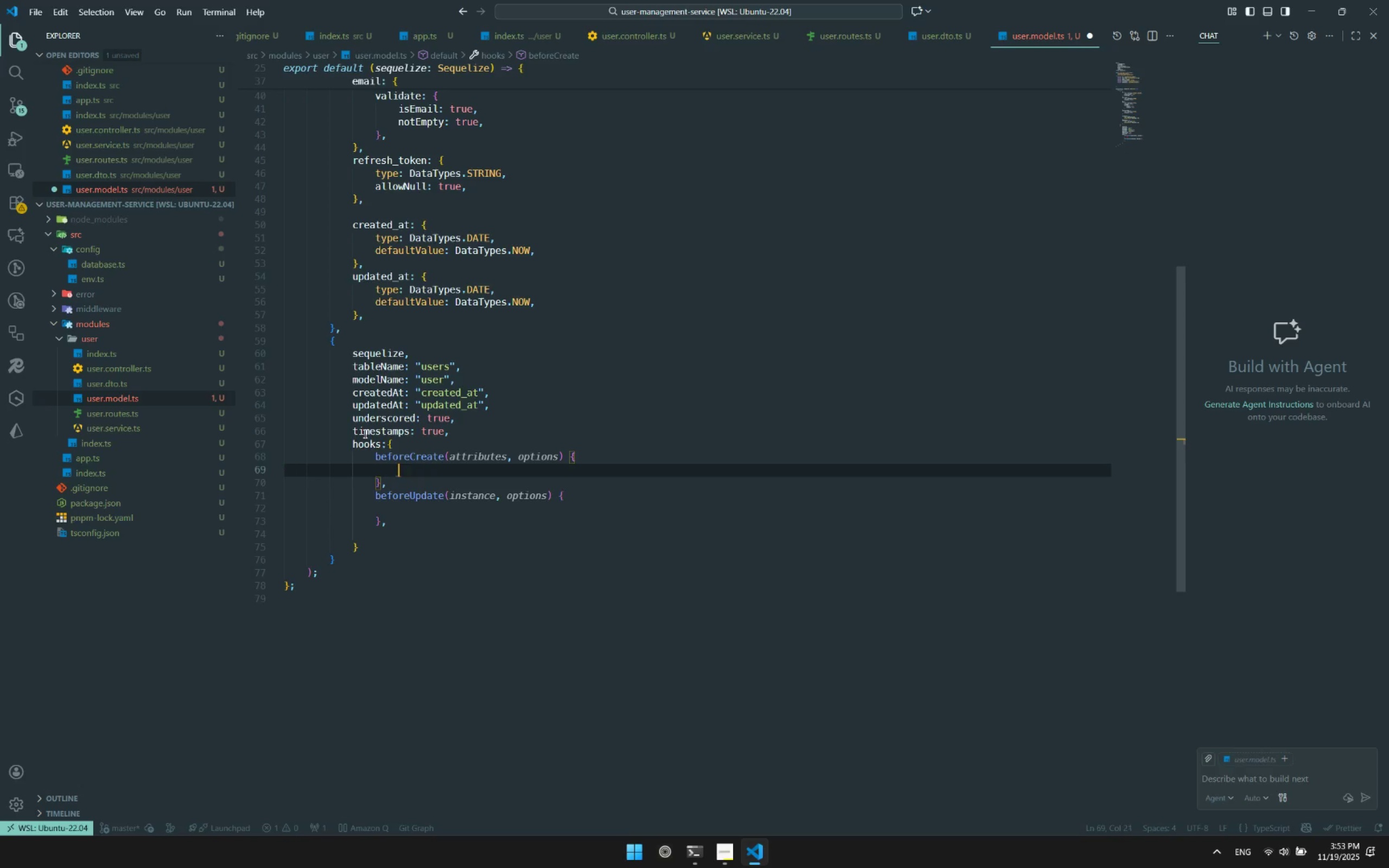 
key(Backspace)
 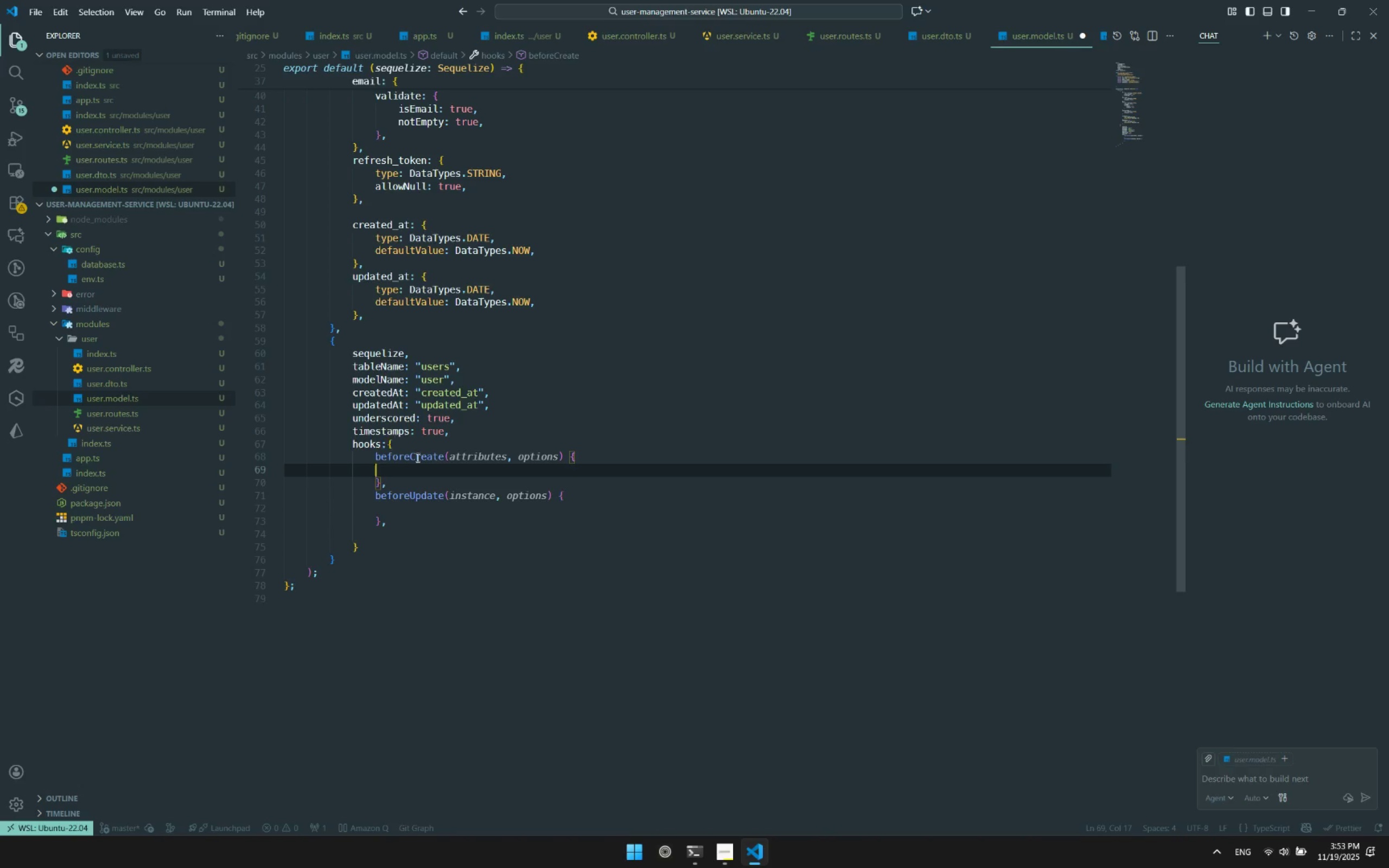 
left_click([445, 456])
 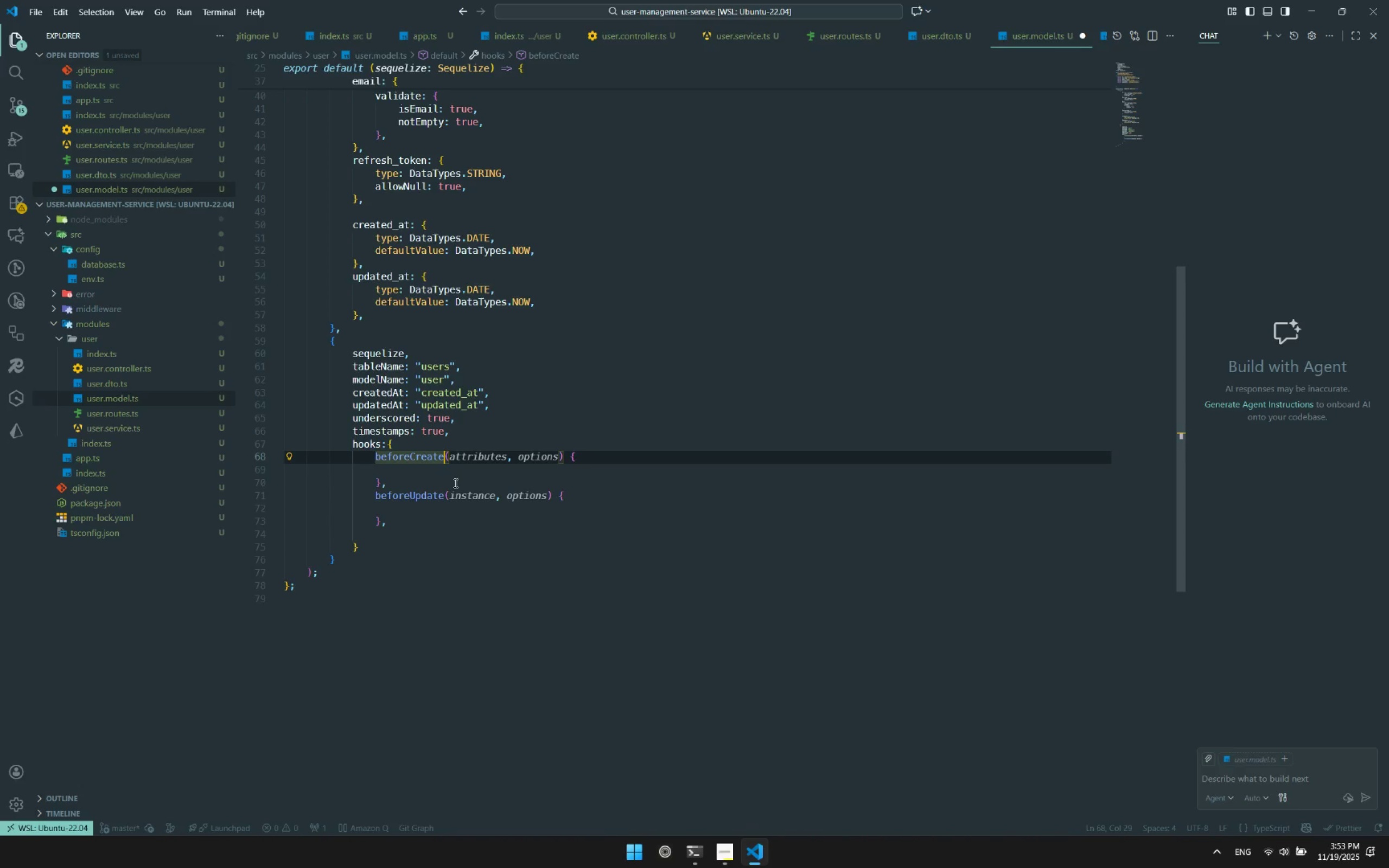 
type(:async)
 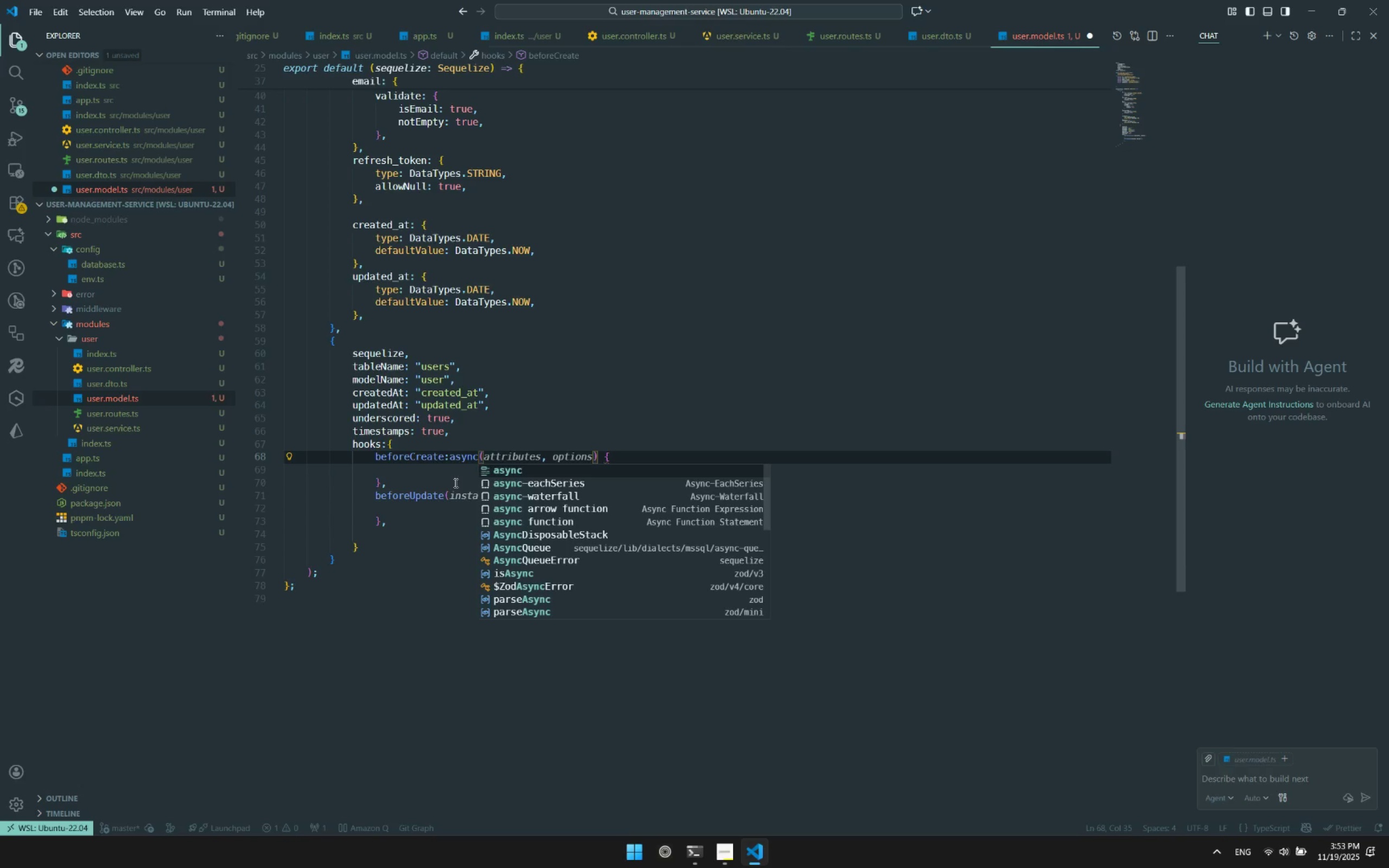 
left_click([403, 441])
 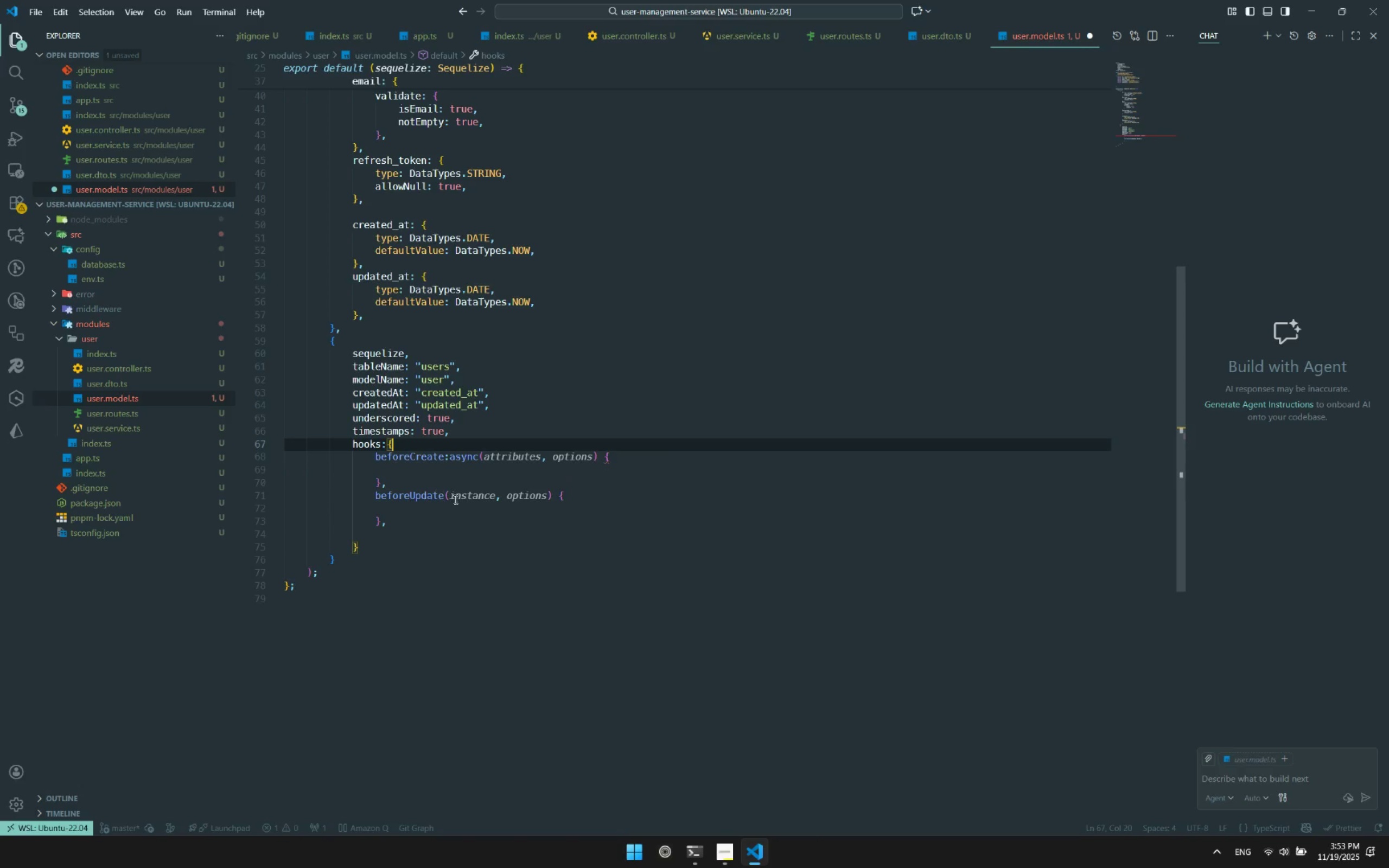 
left_click([463, 503])
 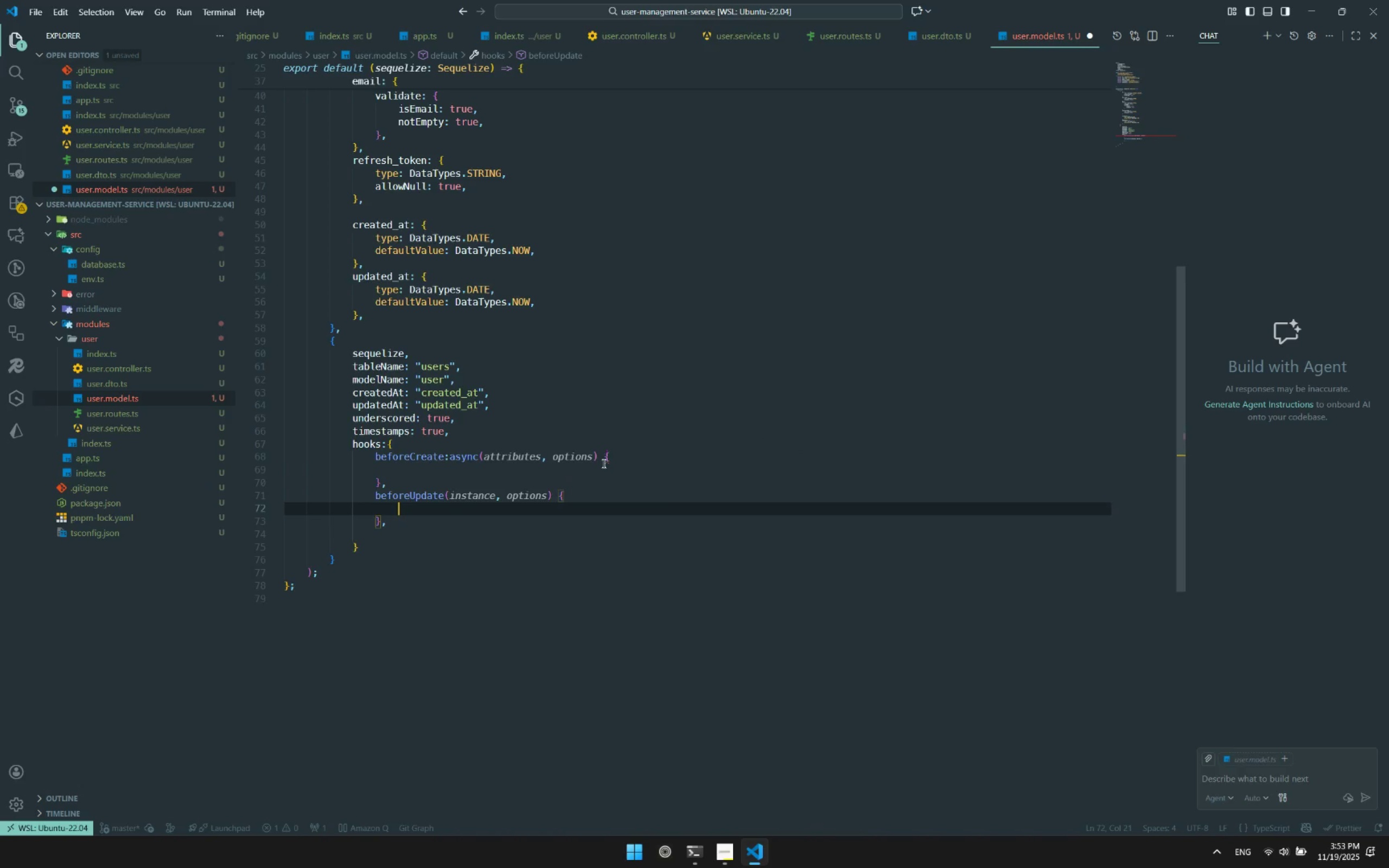 
left_click([599, 456])
 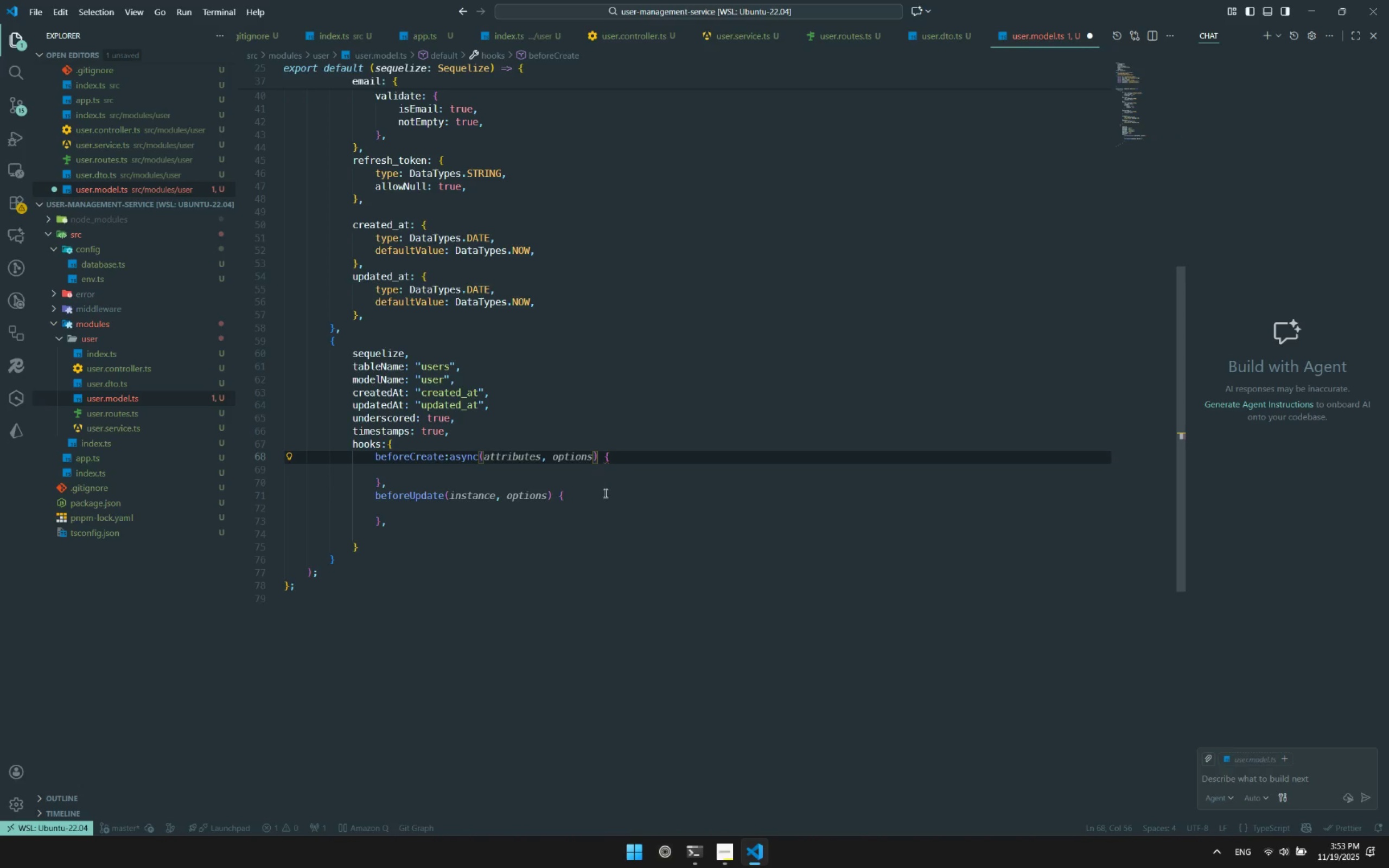 
key(Equal)
 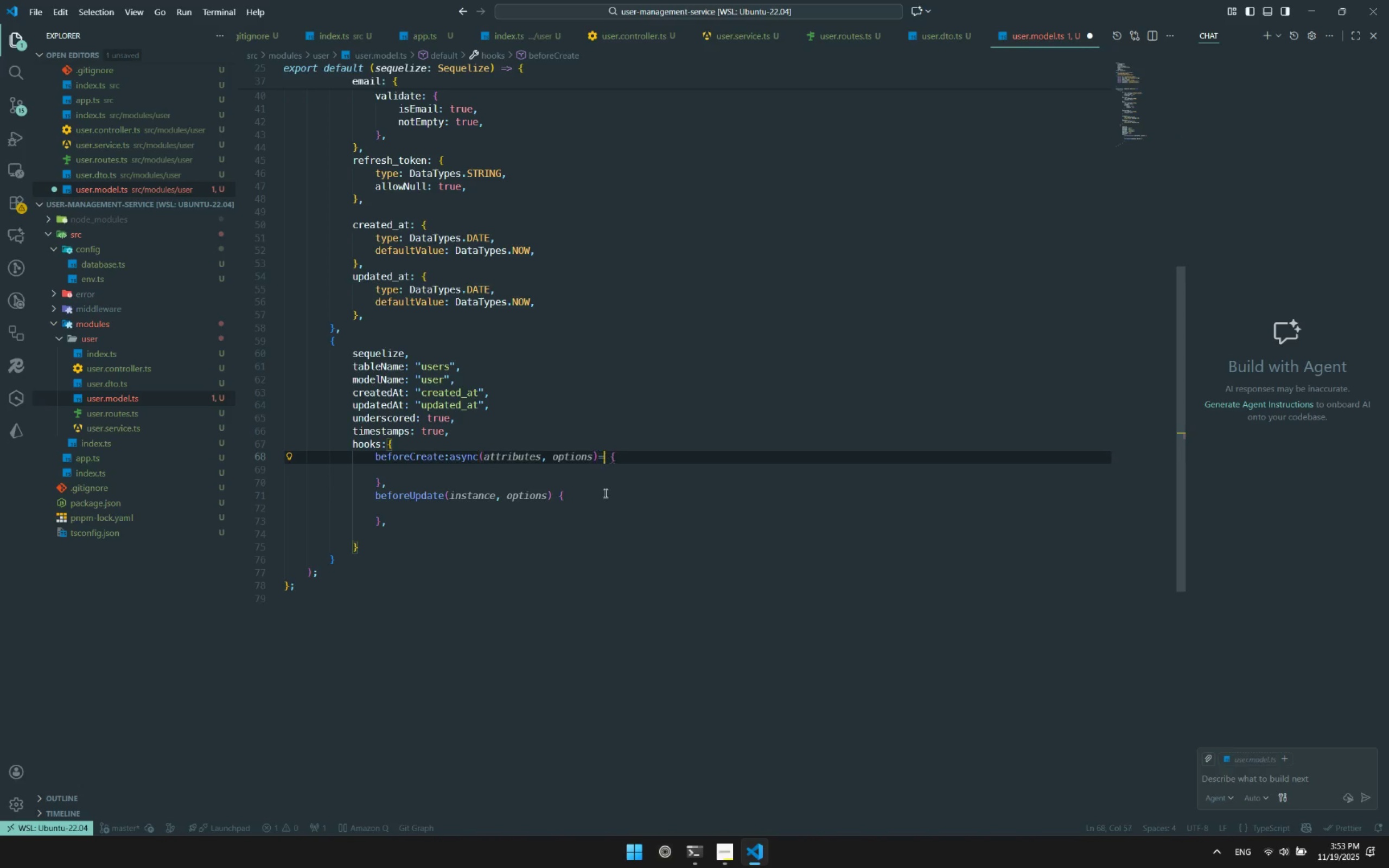 
key(Shift+ShiftRight)
 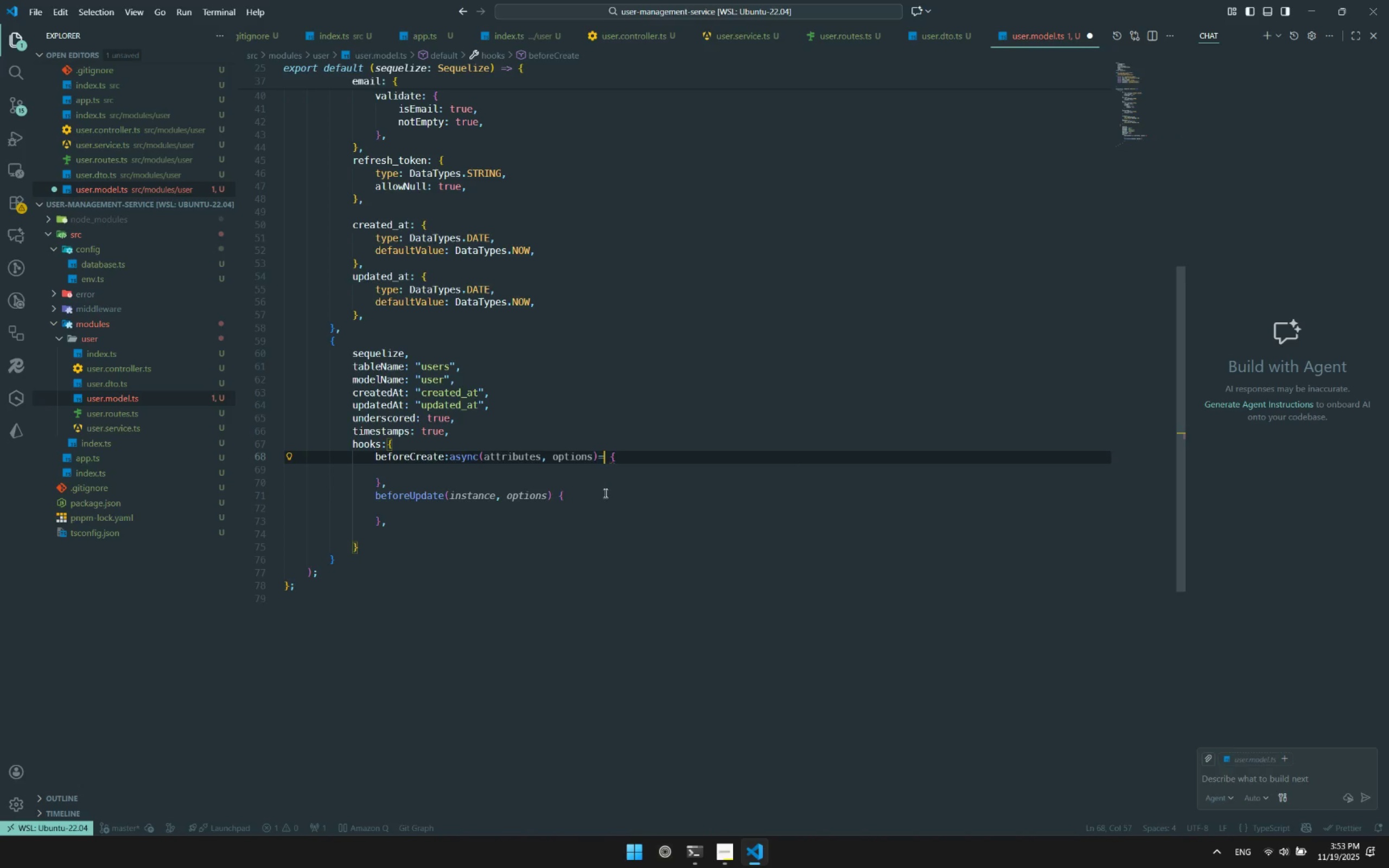 
key(Shift+Period)
 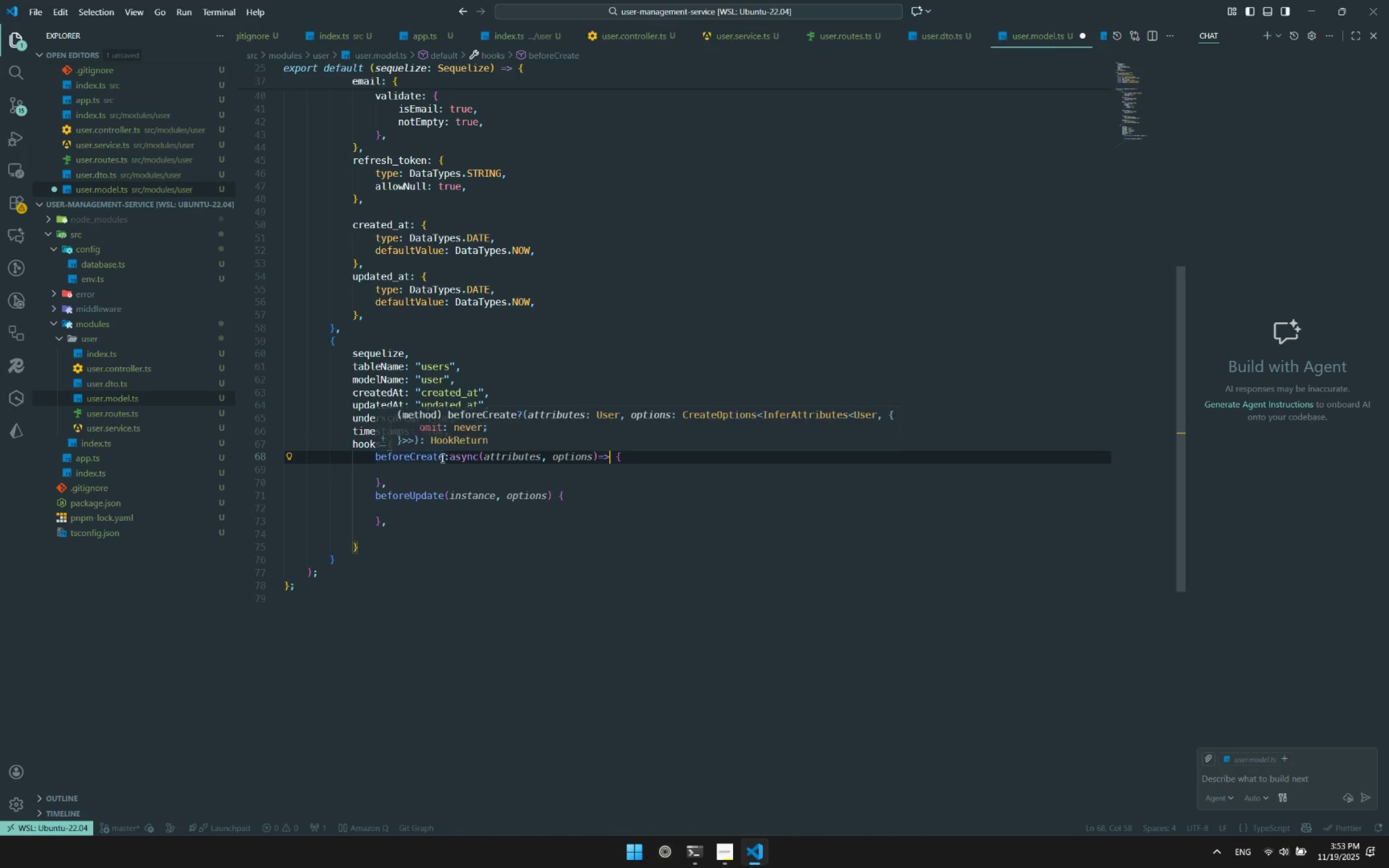 
left_click_drag(start_coordinate=[444, 457], to_coordinate=[465, 482])
 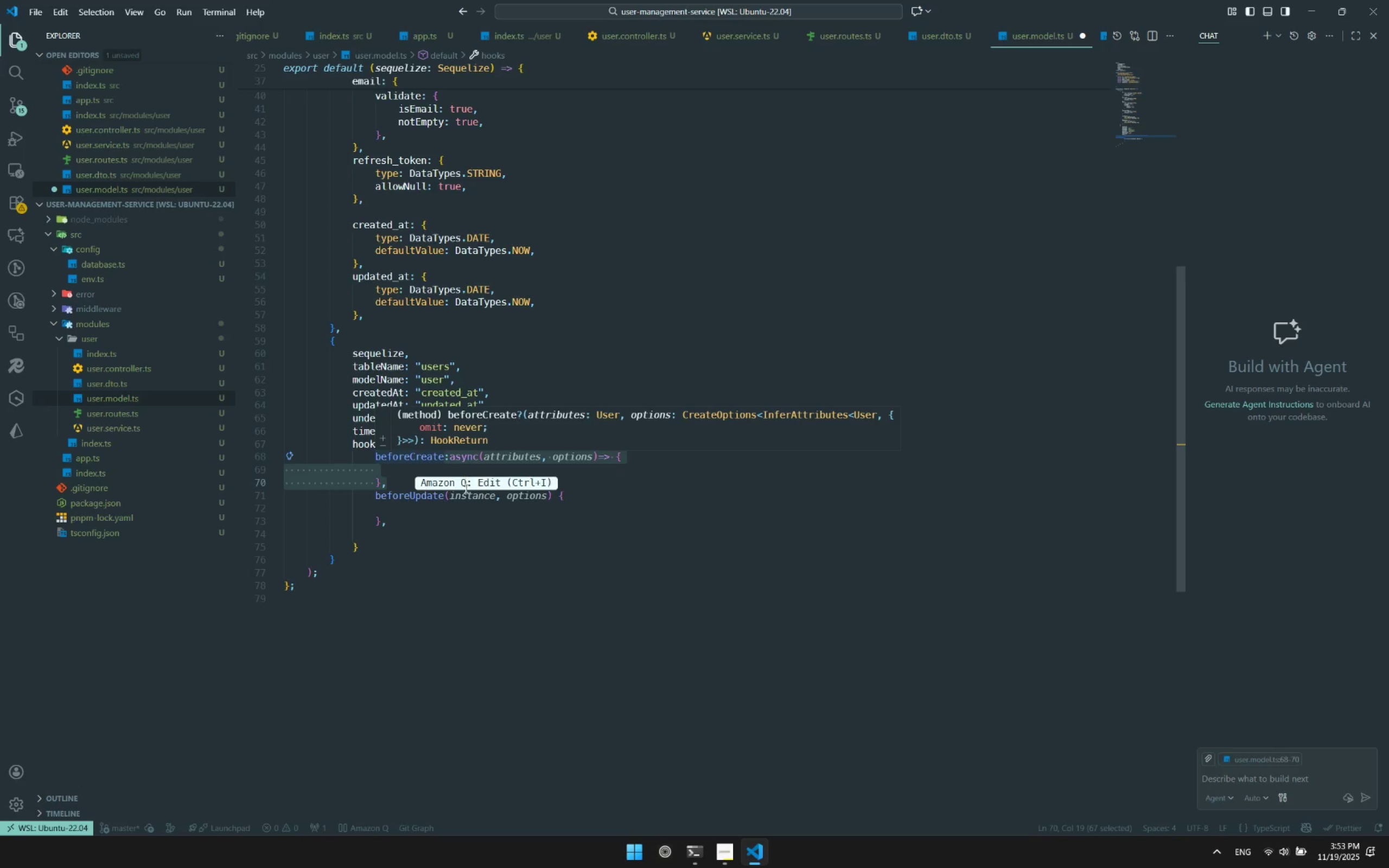 
key(Control+ControlLeft)
 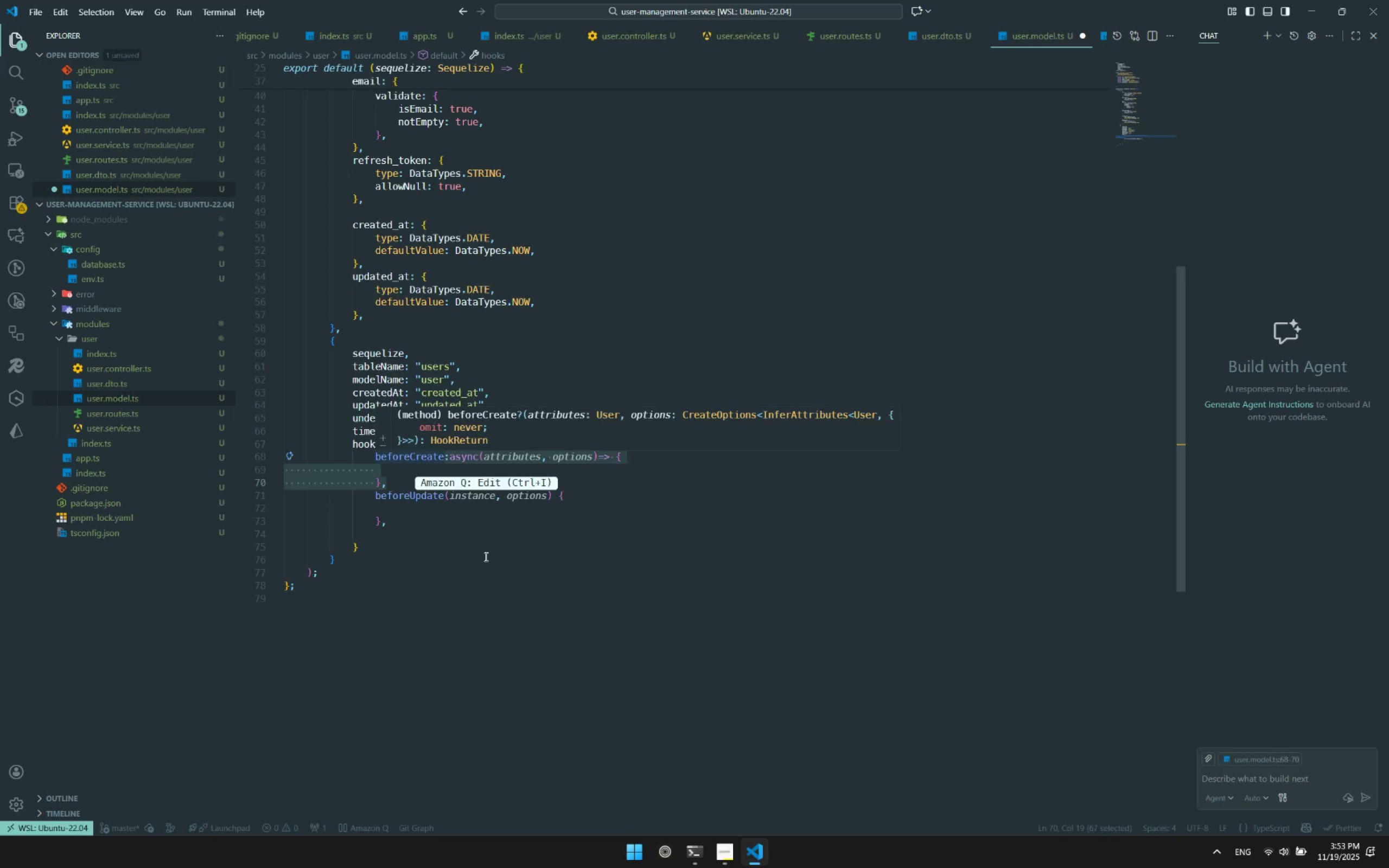 
key(Control+C)
 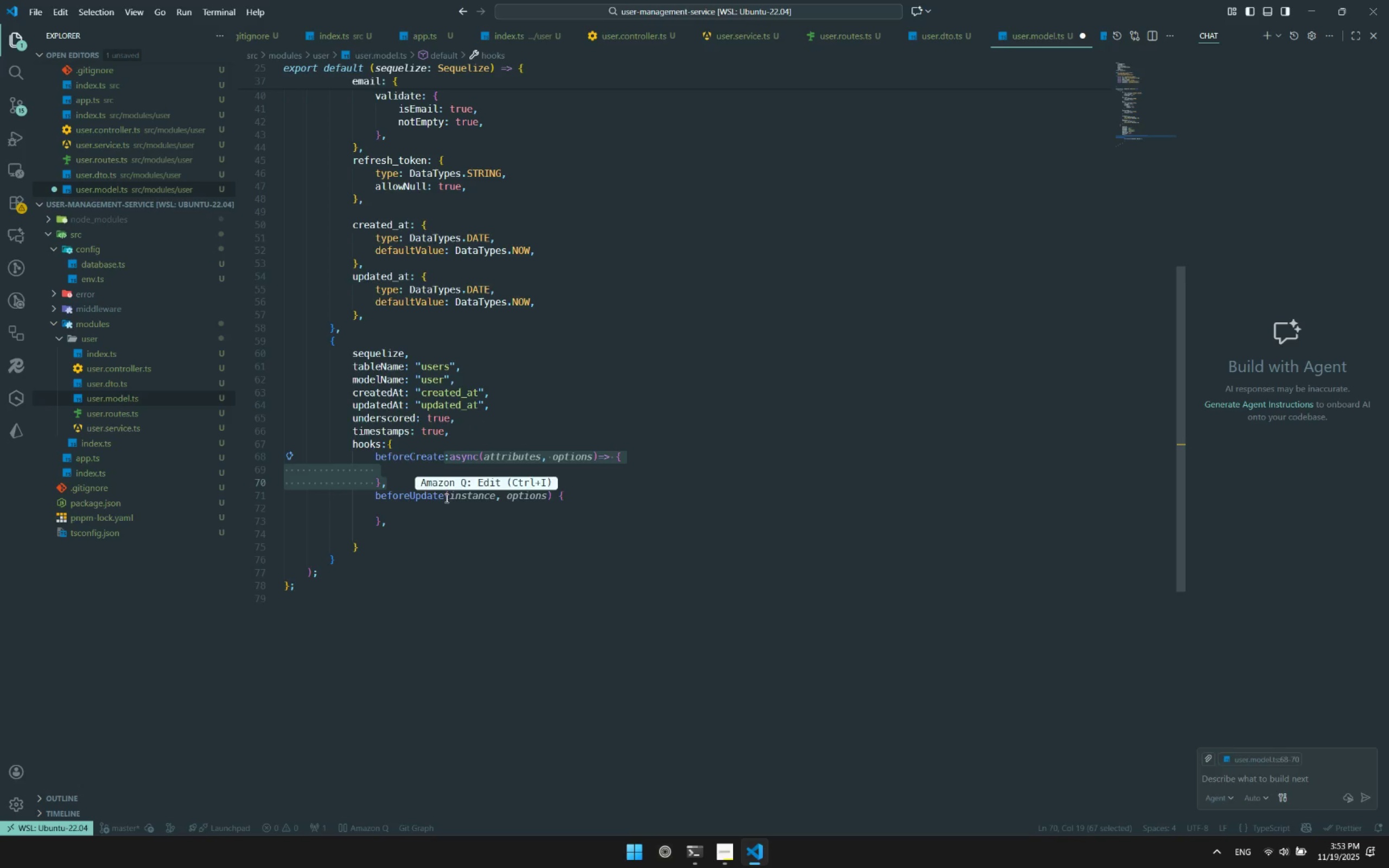 
left_click_drag(start_coordinate=[445, 497], to_coordinate=[445, 515])
 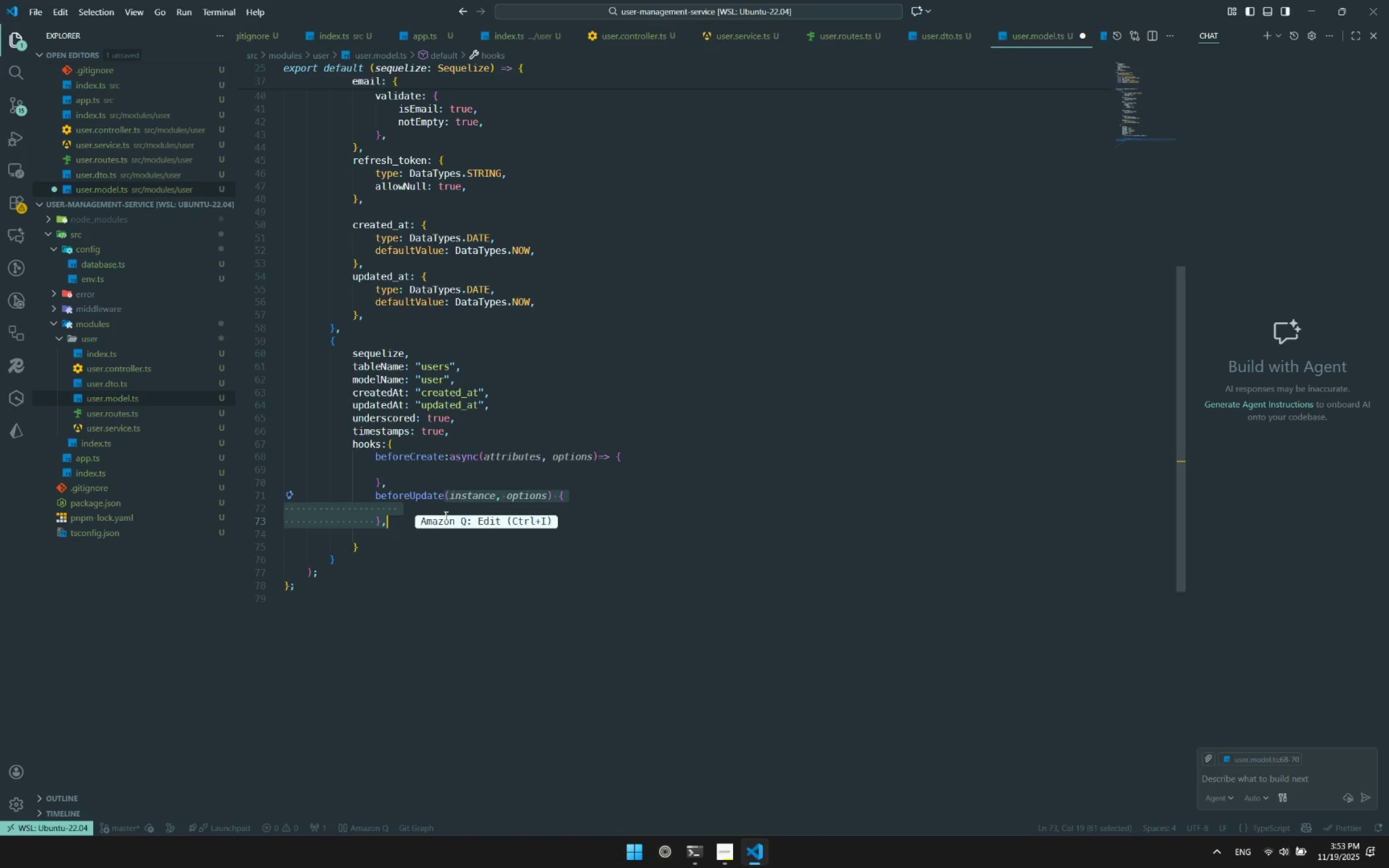 
key(Control+ControlLeft)
 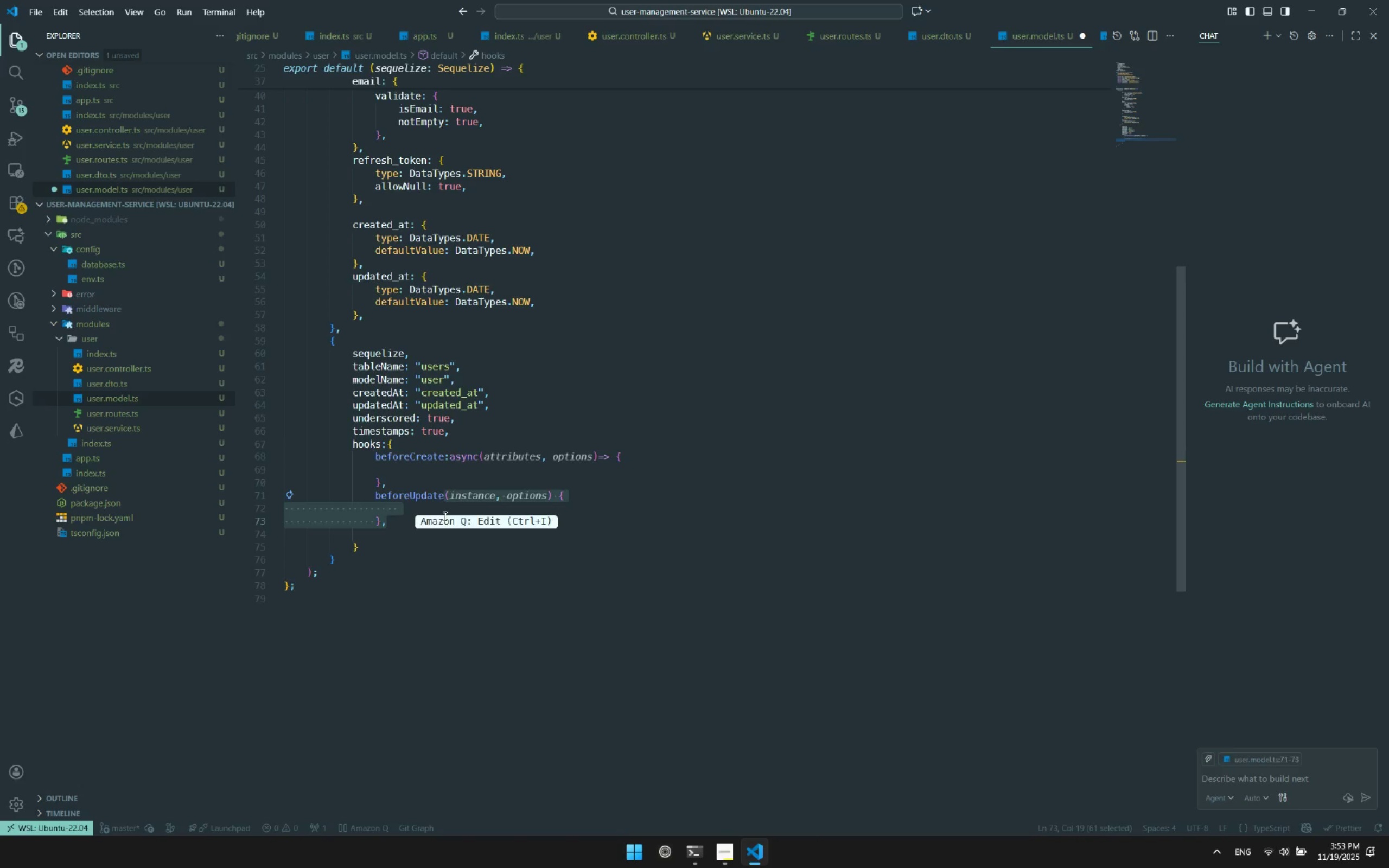 
key(Control+V)
 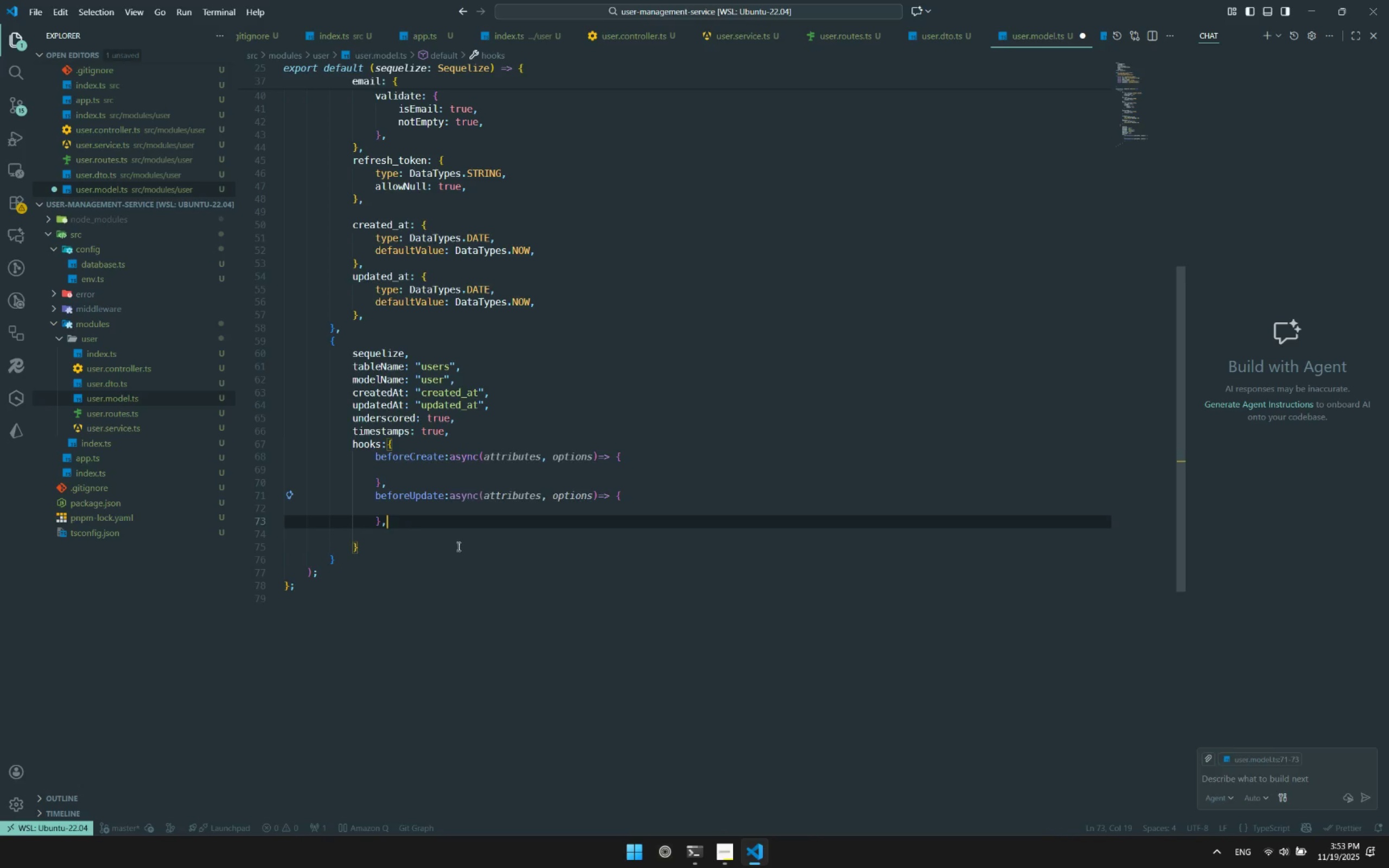 
left_click([457, 546])
 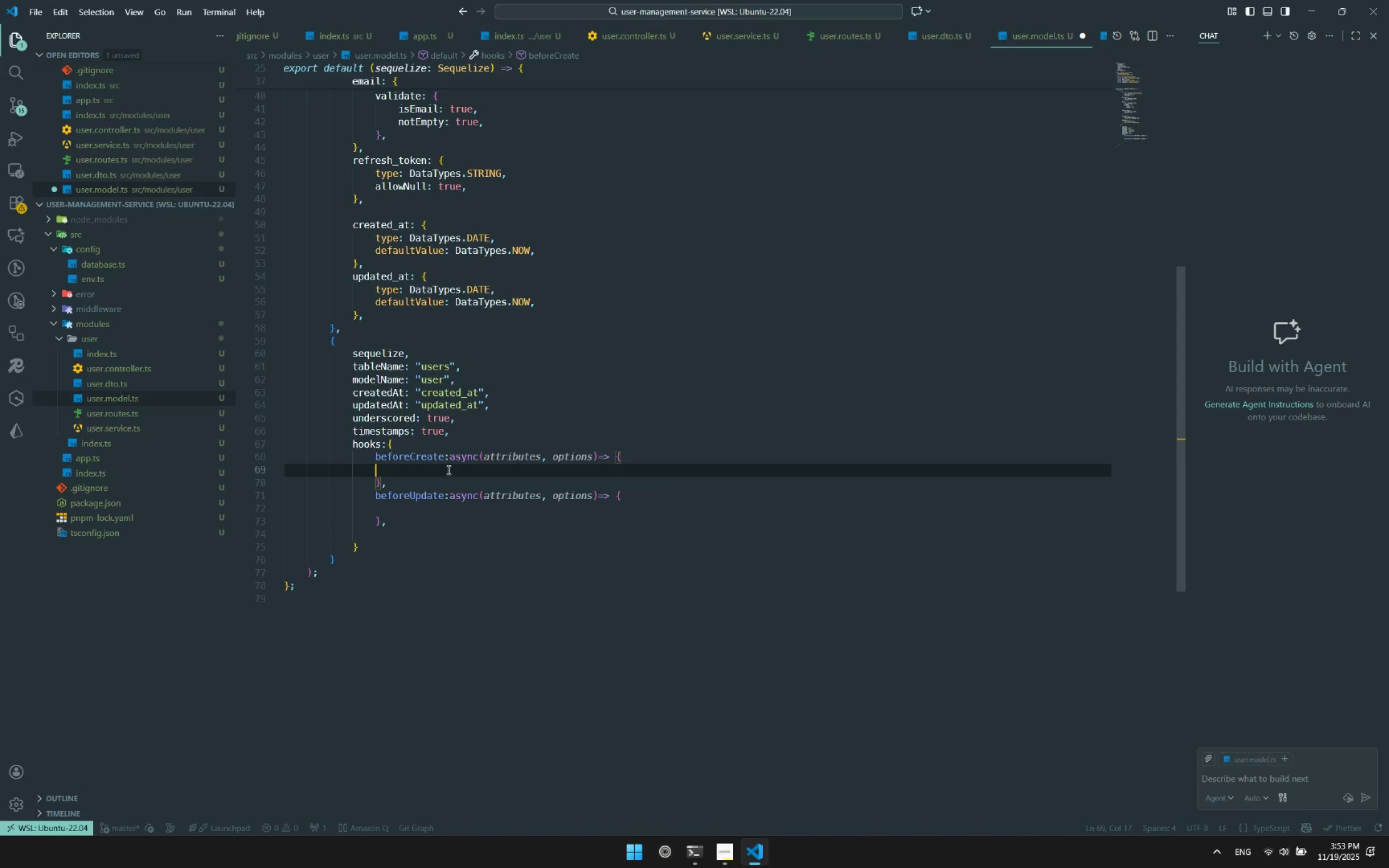 
key(Tab)
type(at)
 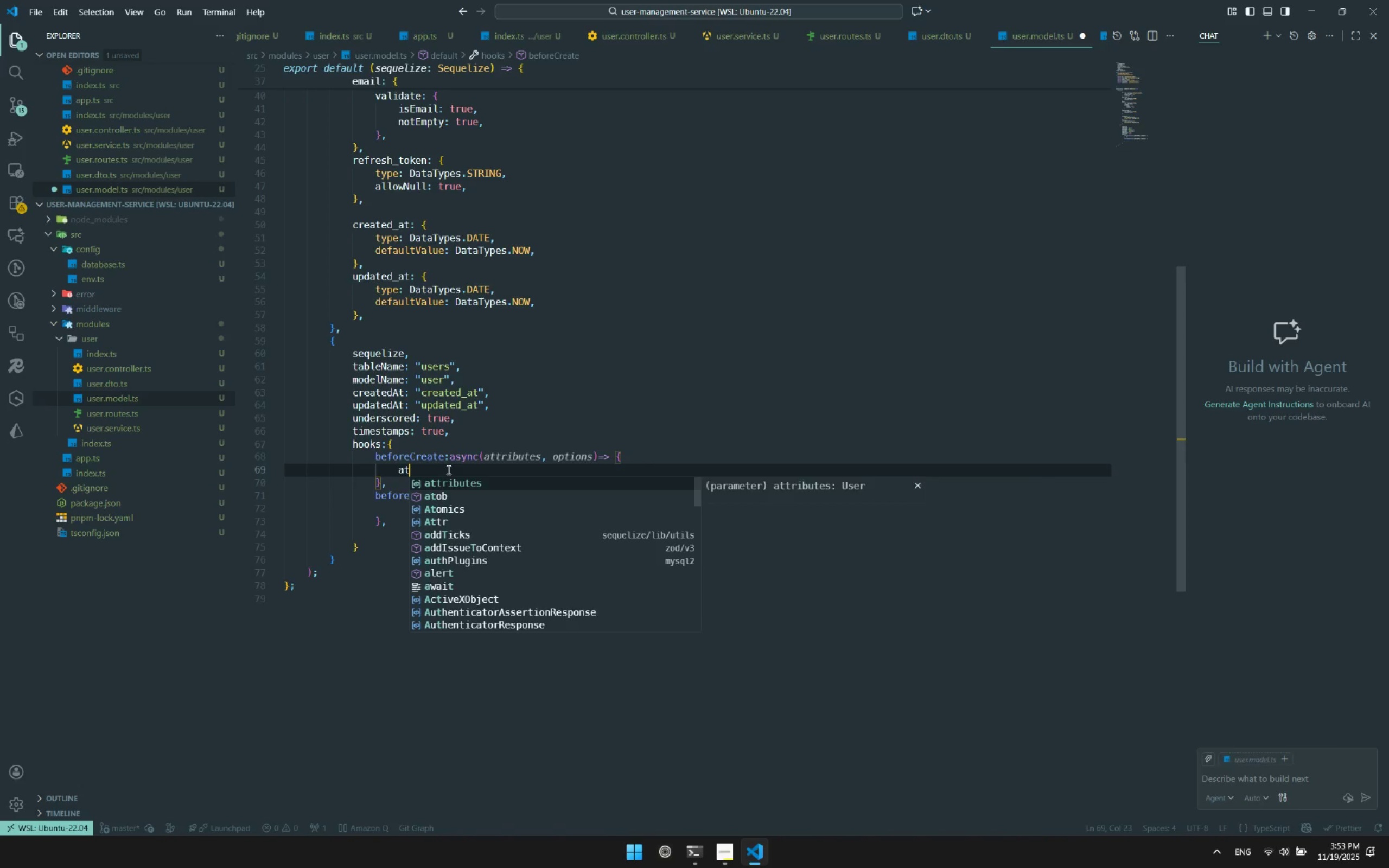 
key(Enter)
 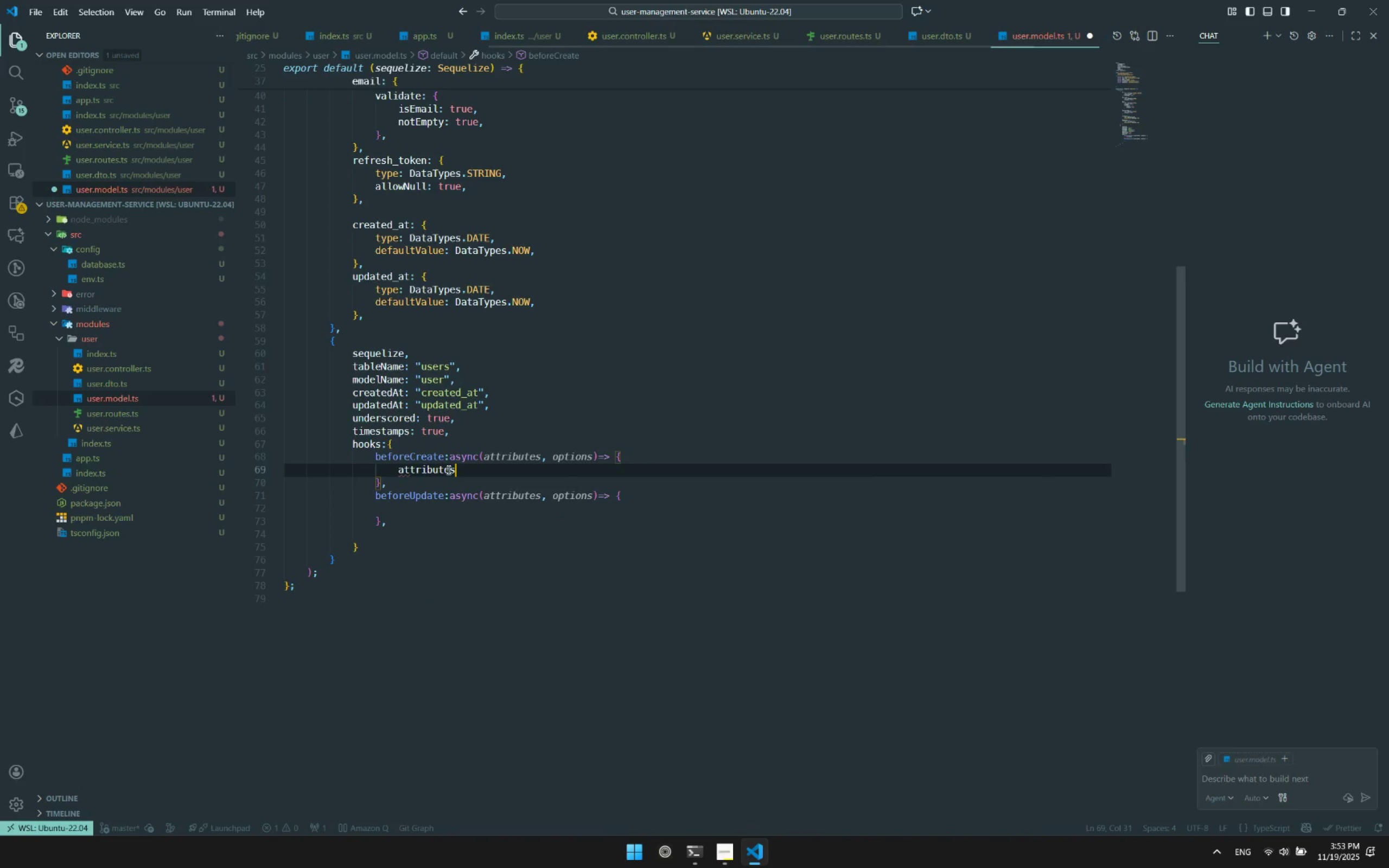 
type(.pa)
key(Backspace)
 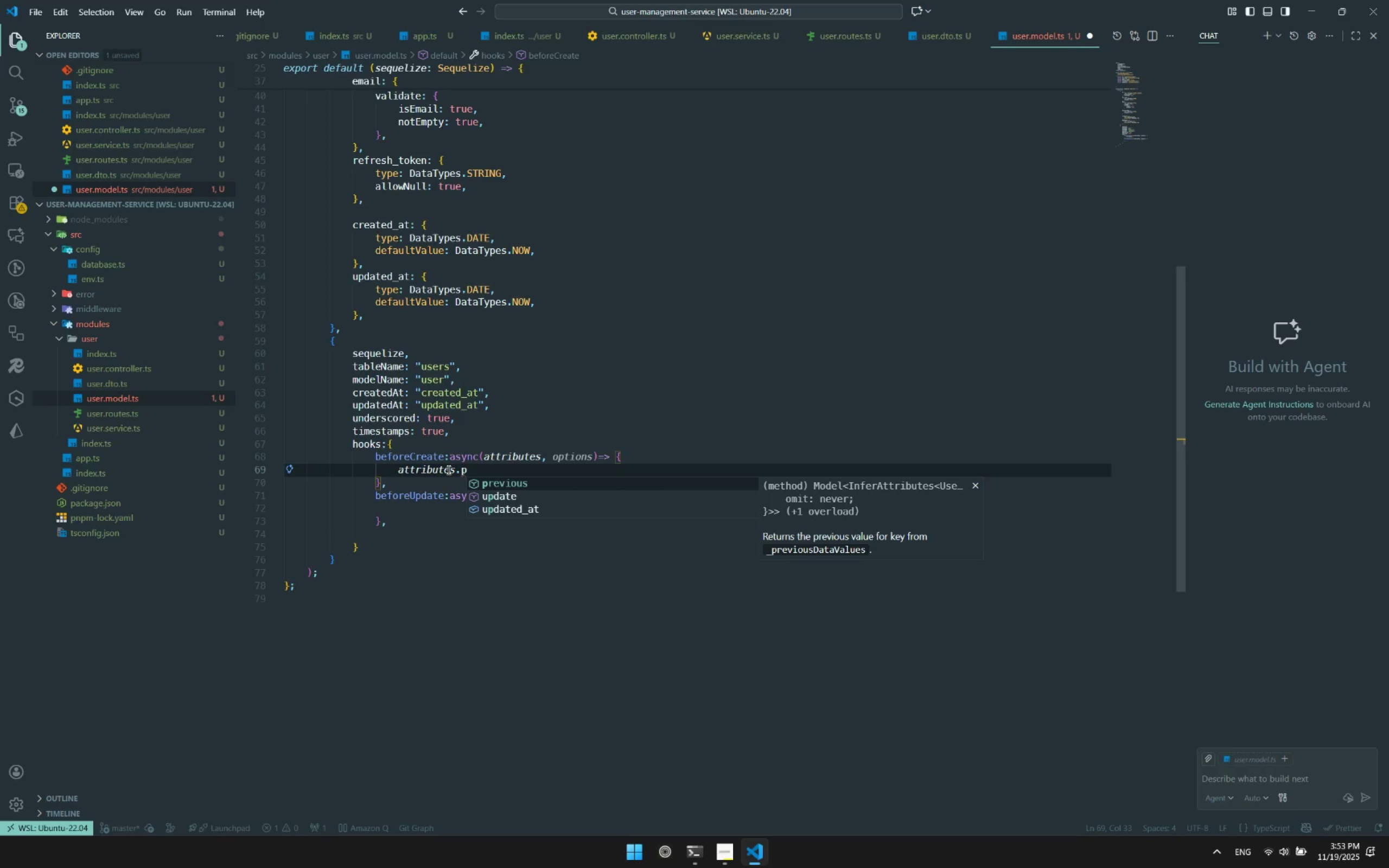 
type(aw)
 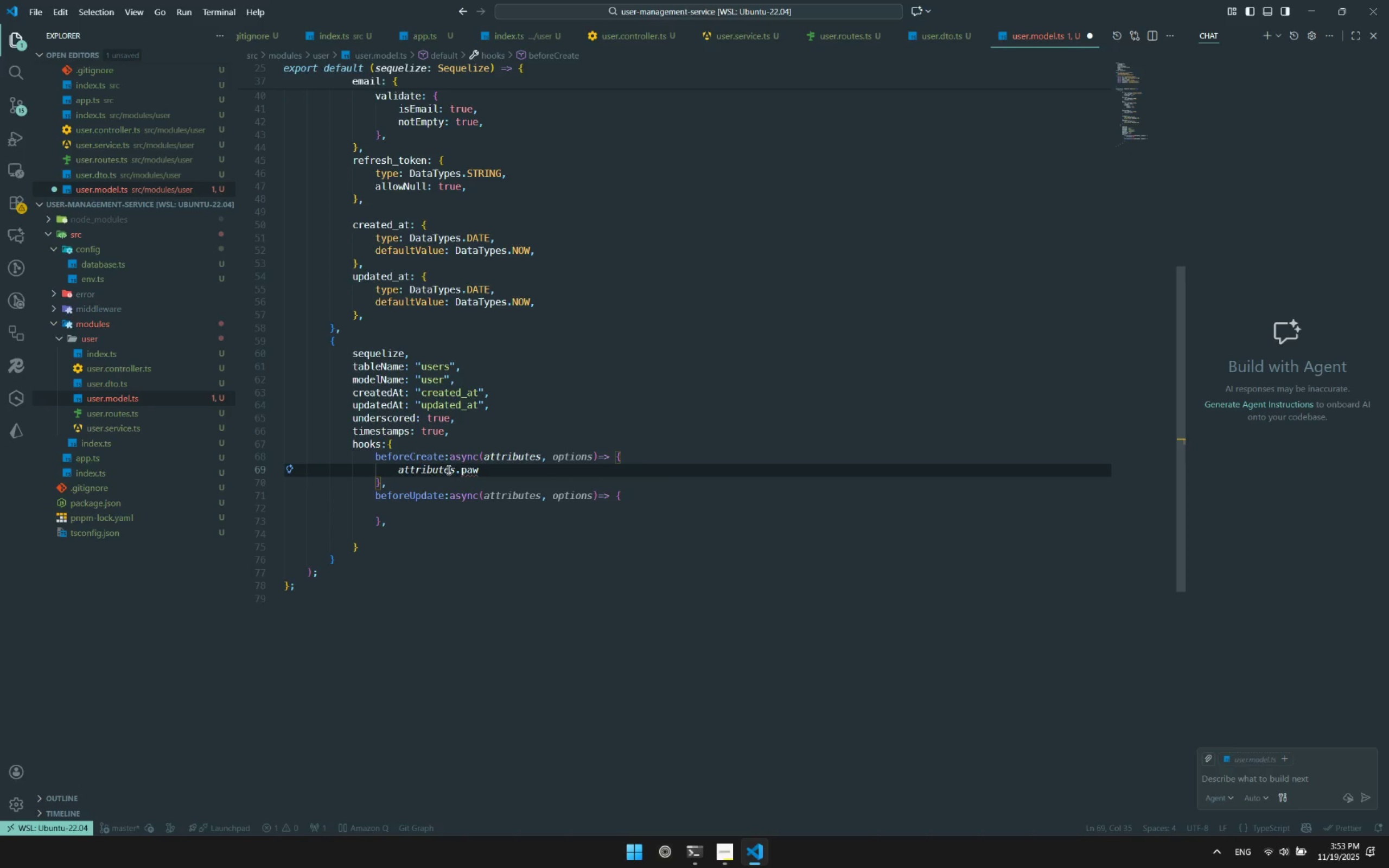 
scroll: coordinate [463, 470], scroll_direction: up, amount: 14.0
 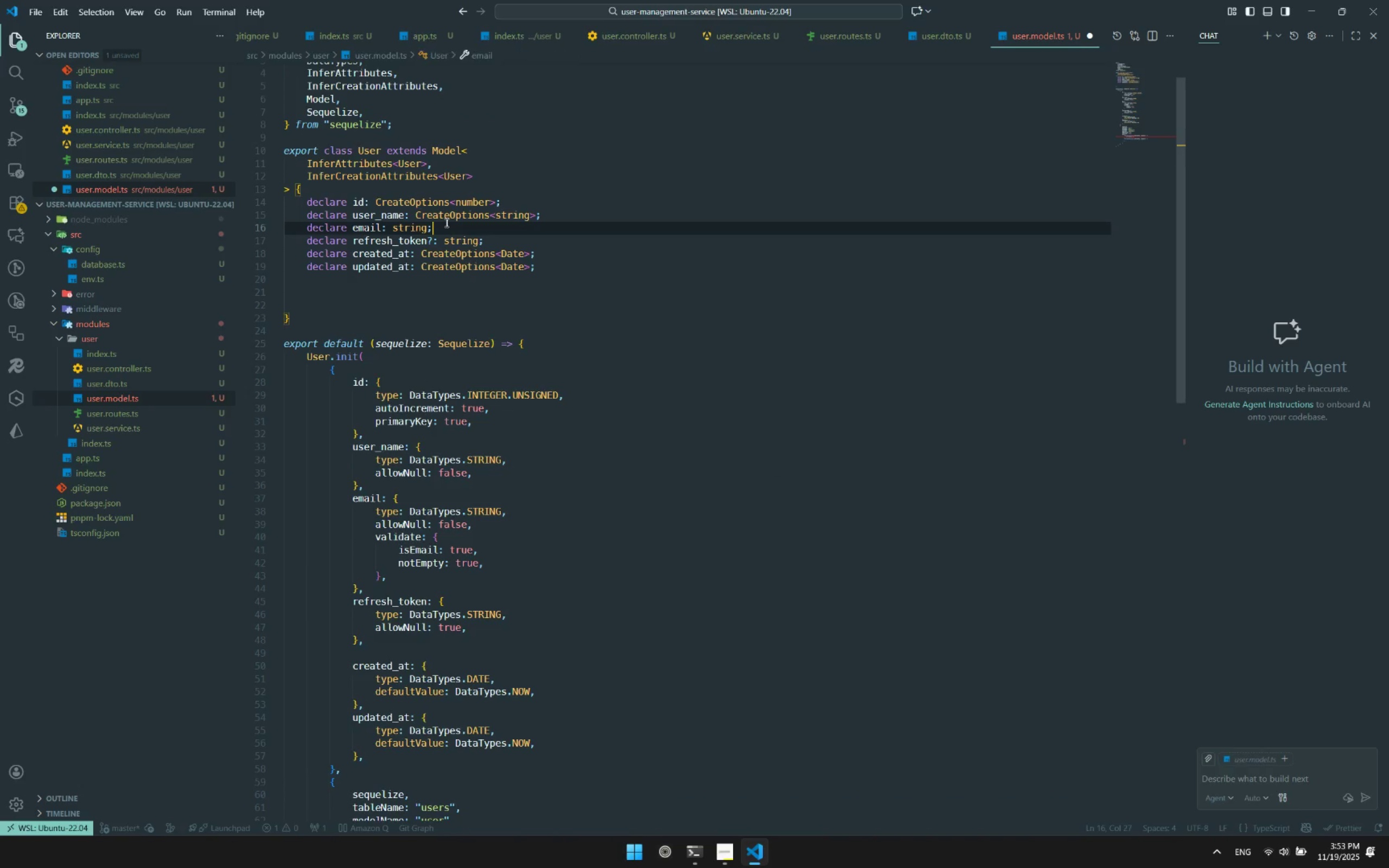 
key(Enter)
 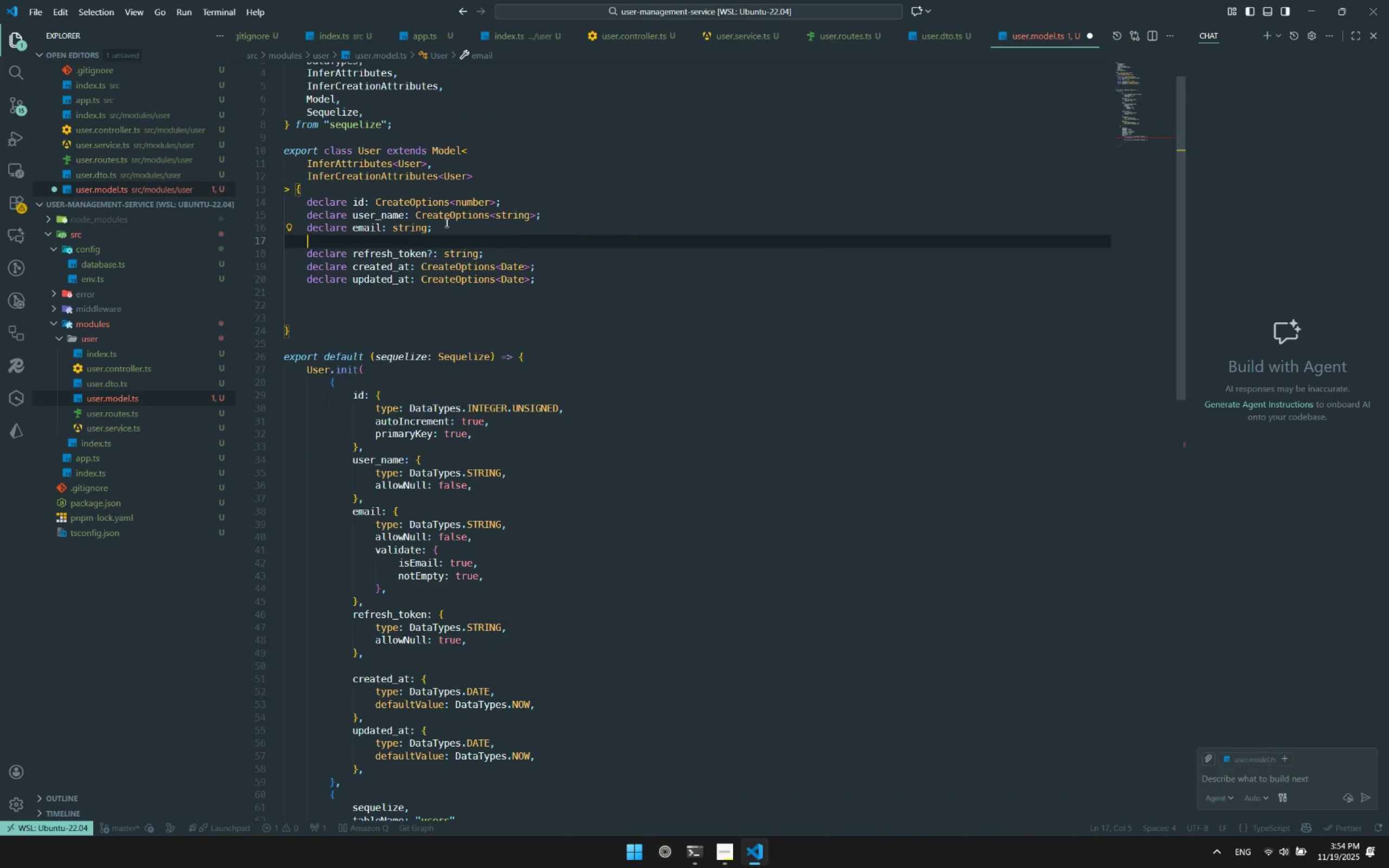 
type(declare password:string)
 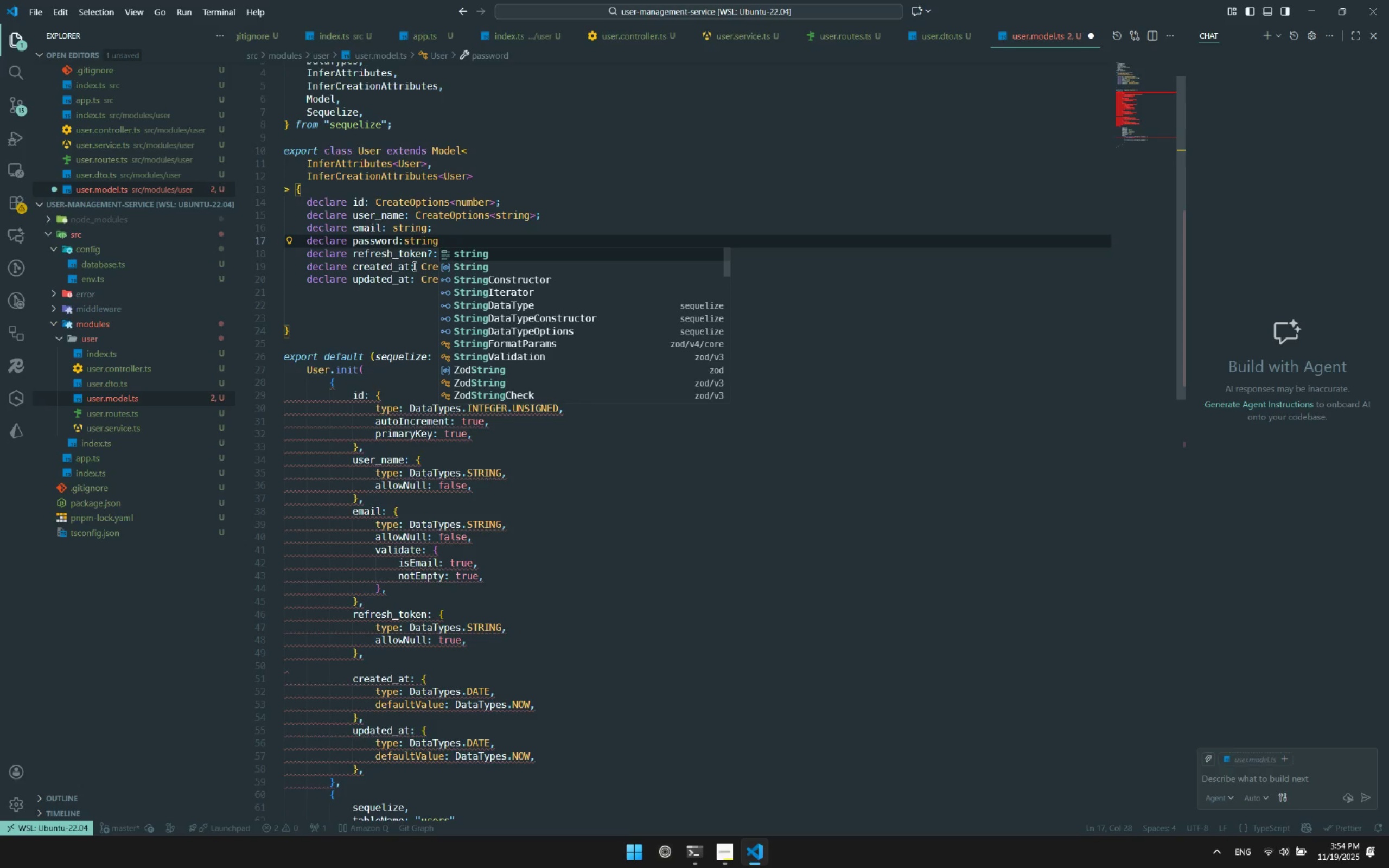 
left_click([416, 575])
 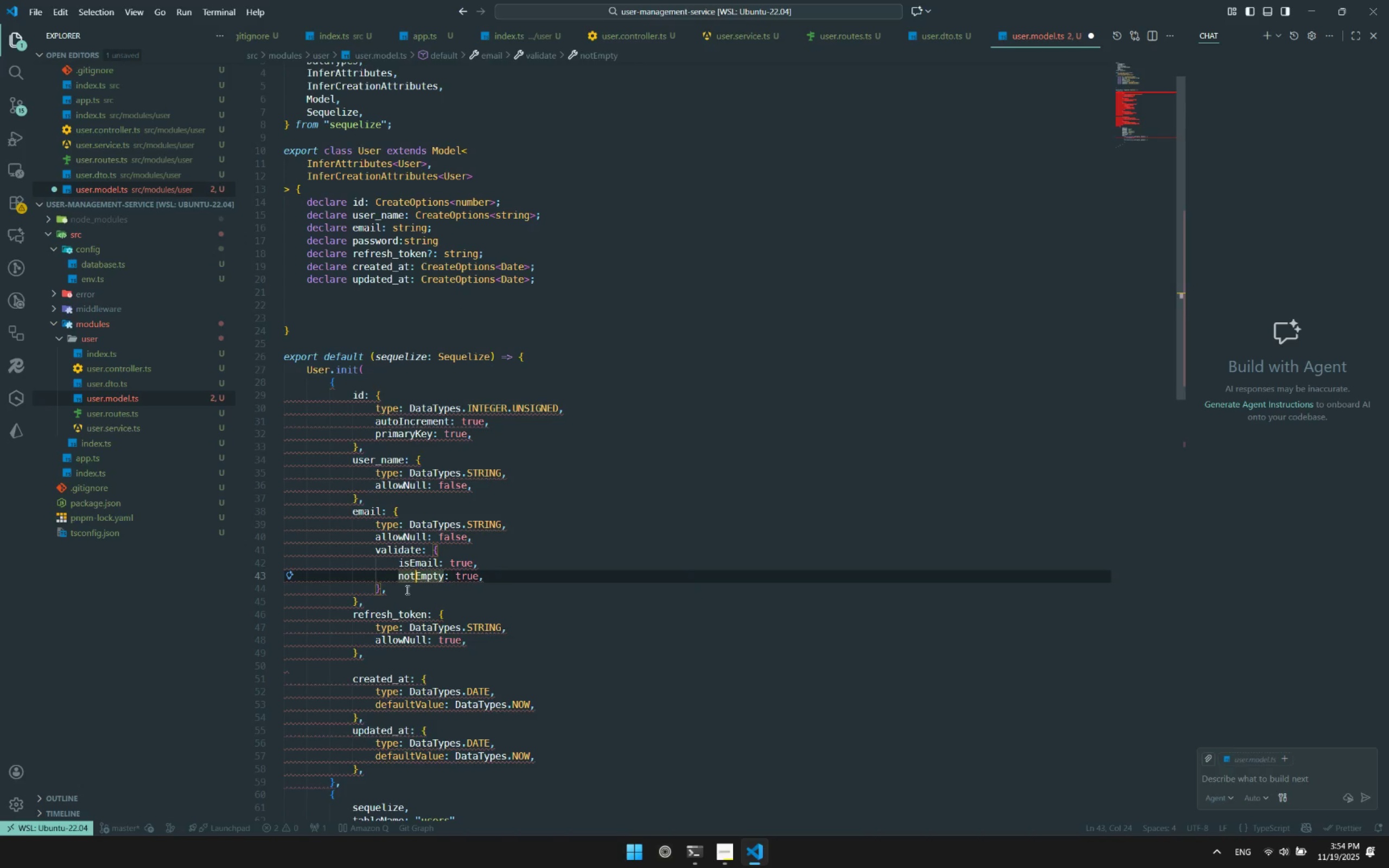 
left_click([406, 603])
 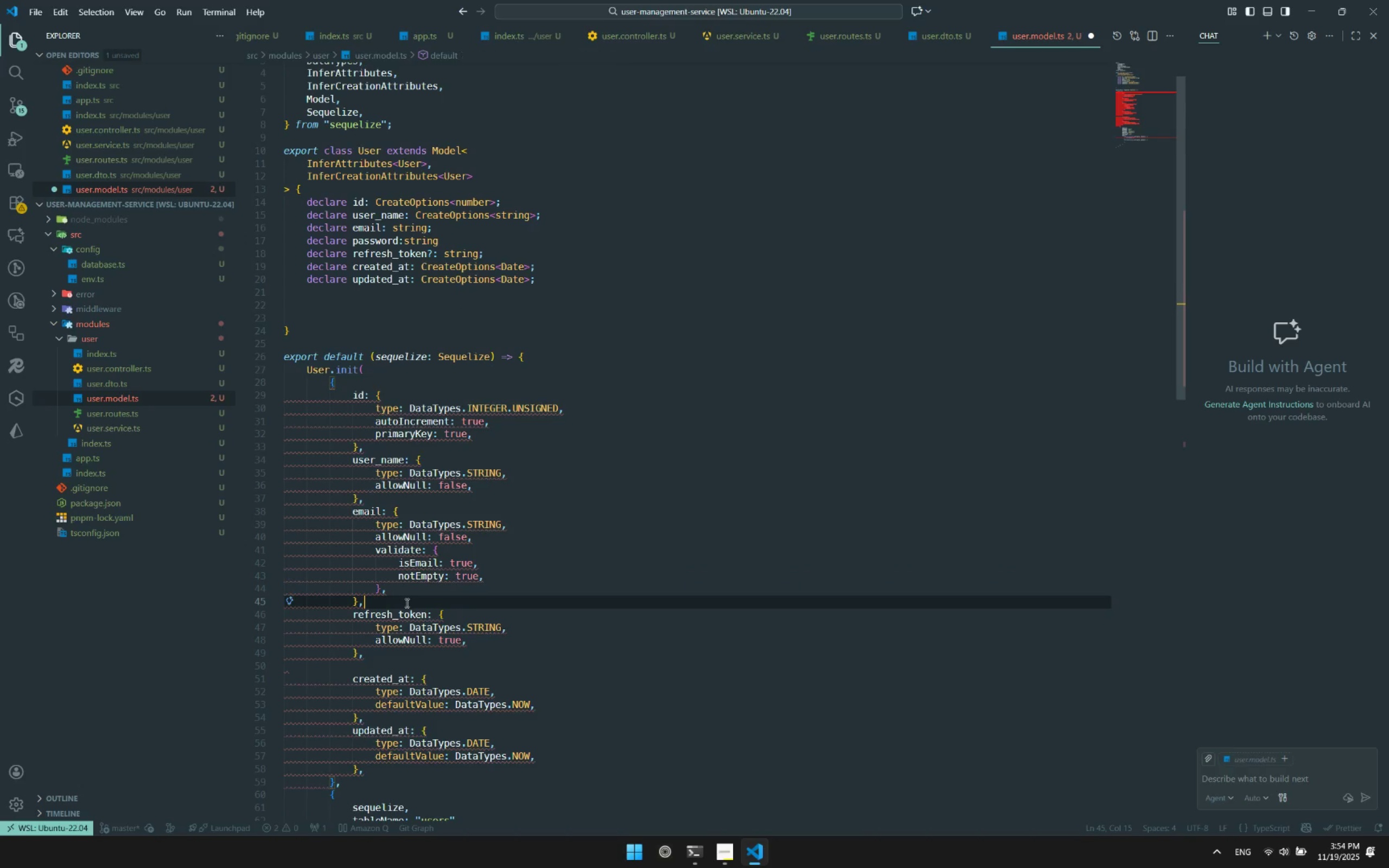 
key(Enter)
 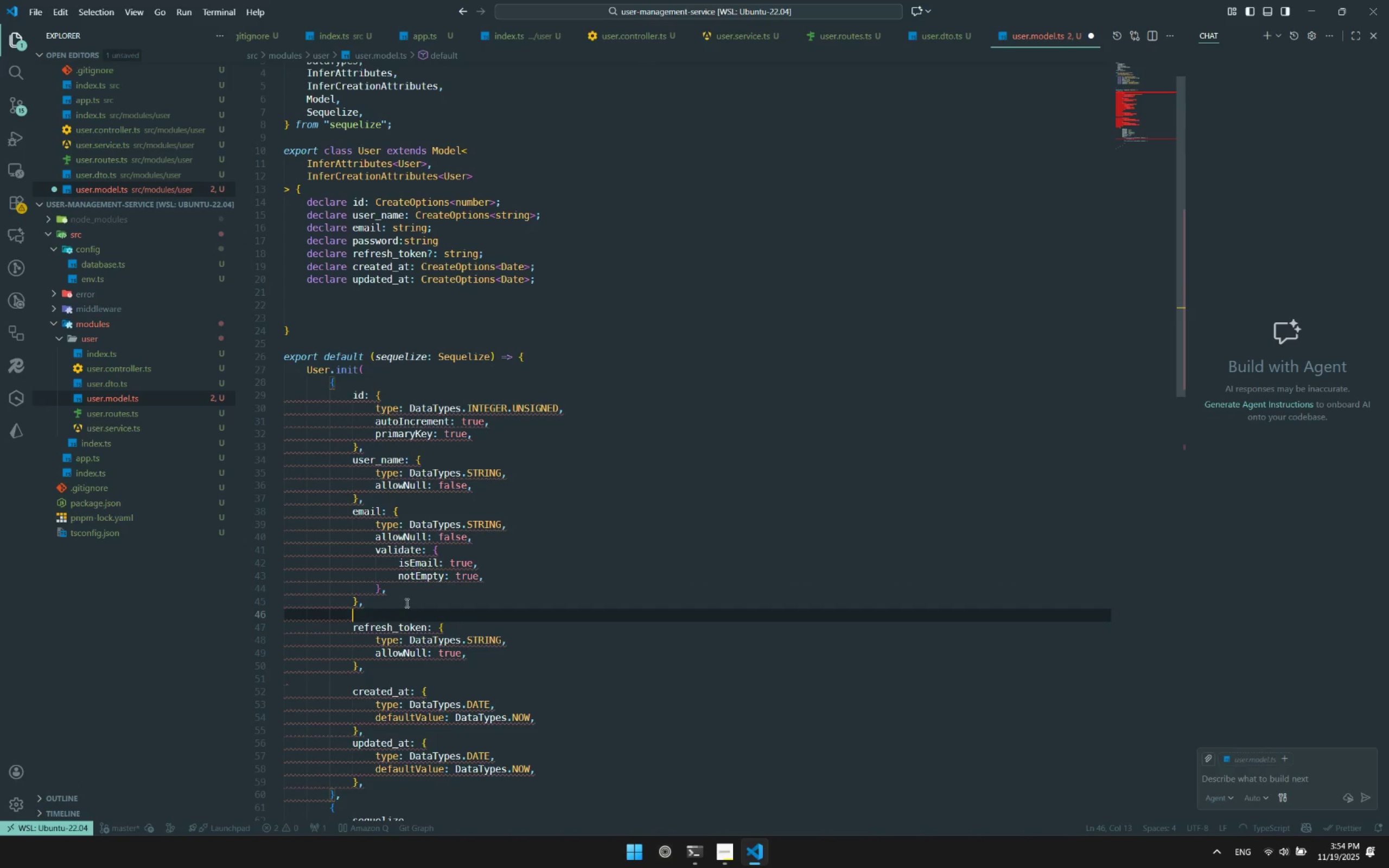 
type(pa)
 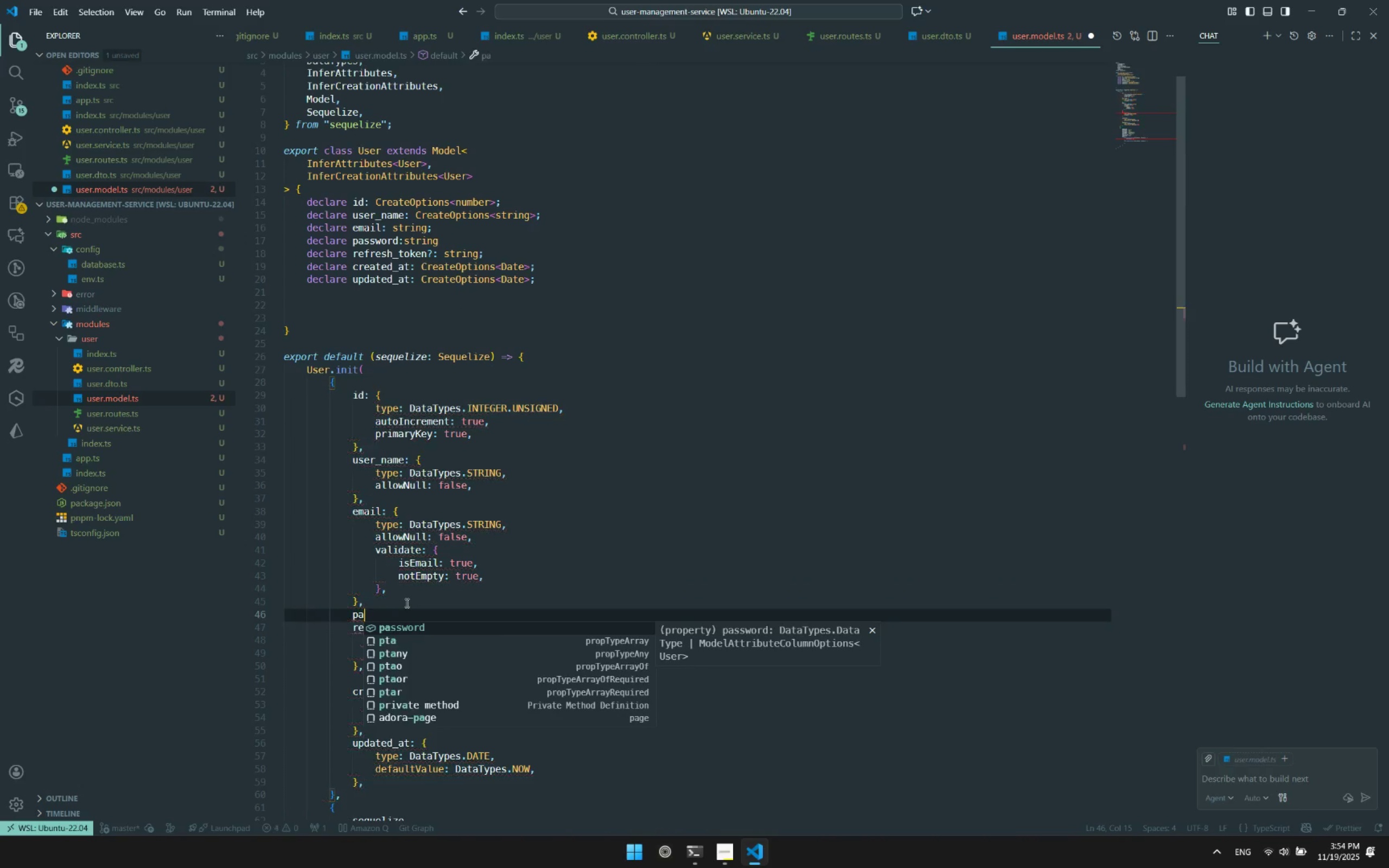 
key(Enter)
 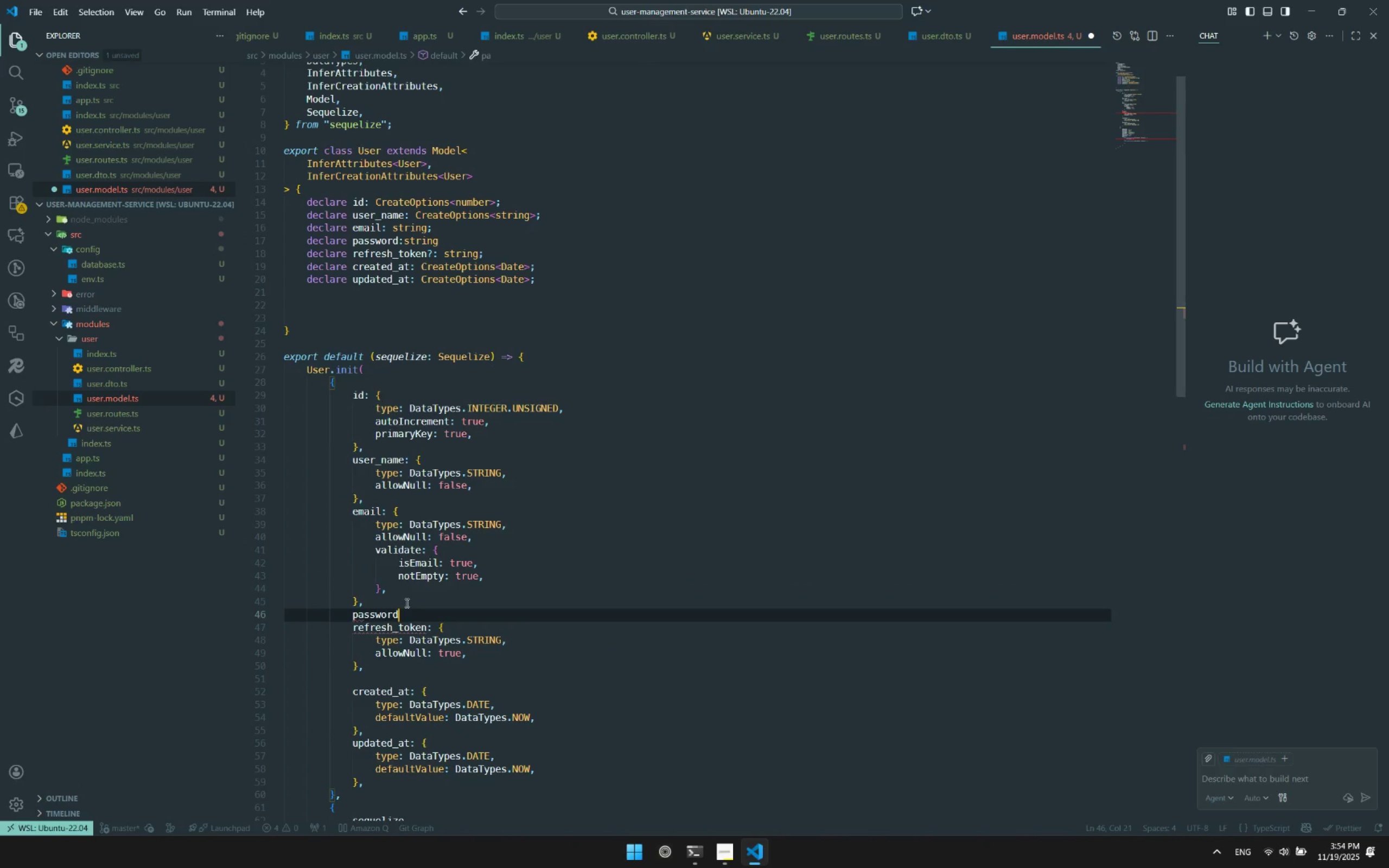 
key(Shift+ShiftRight)
 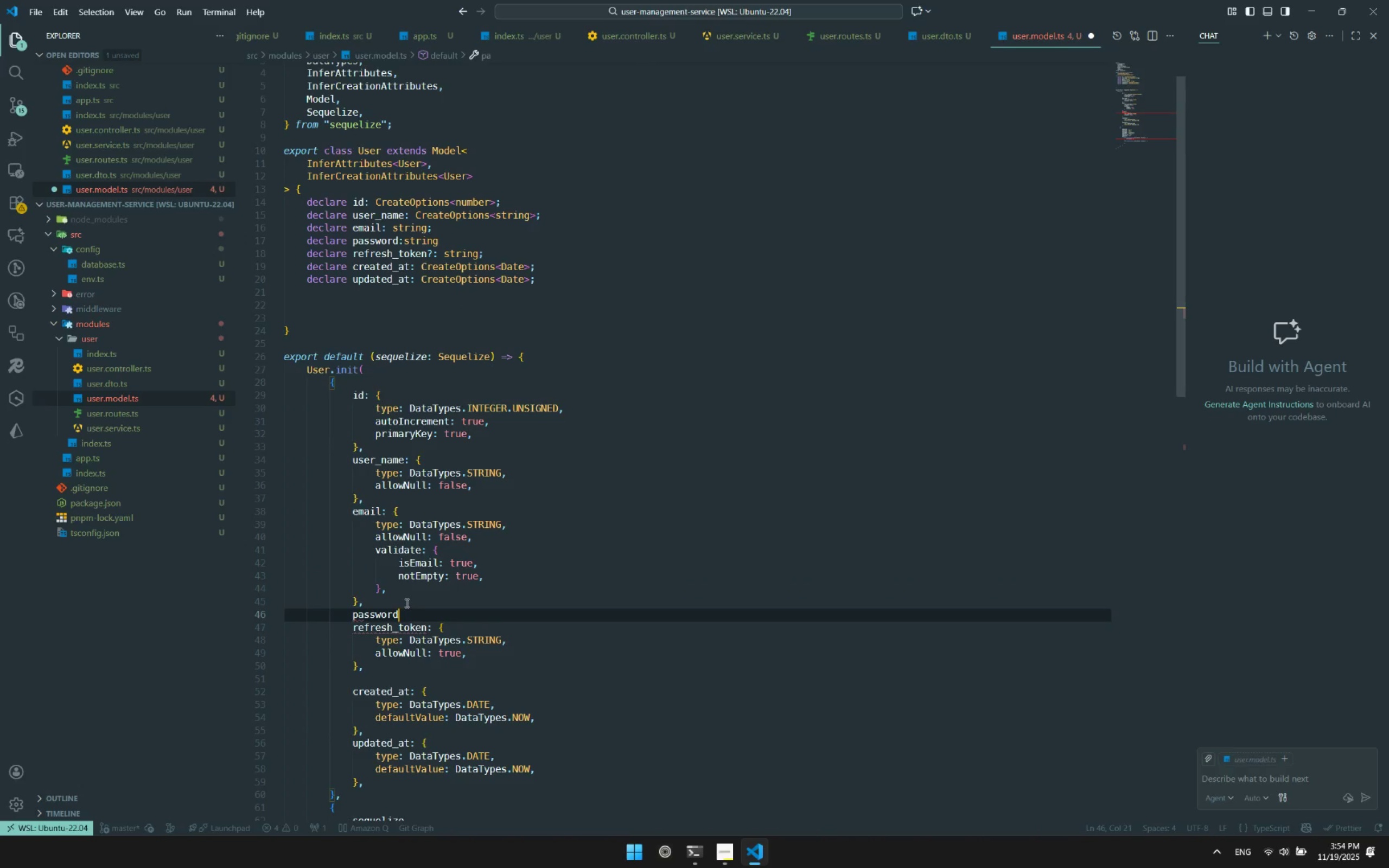 
key(Shift+Semicolon)
 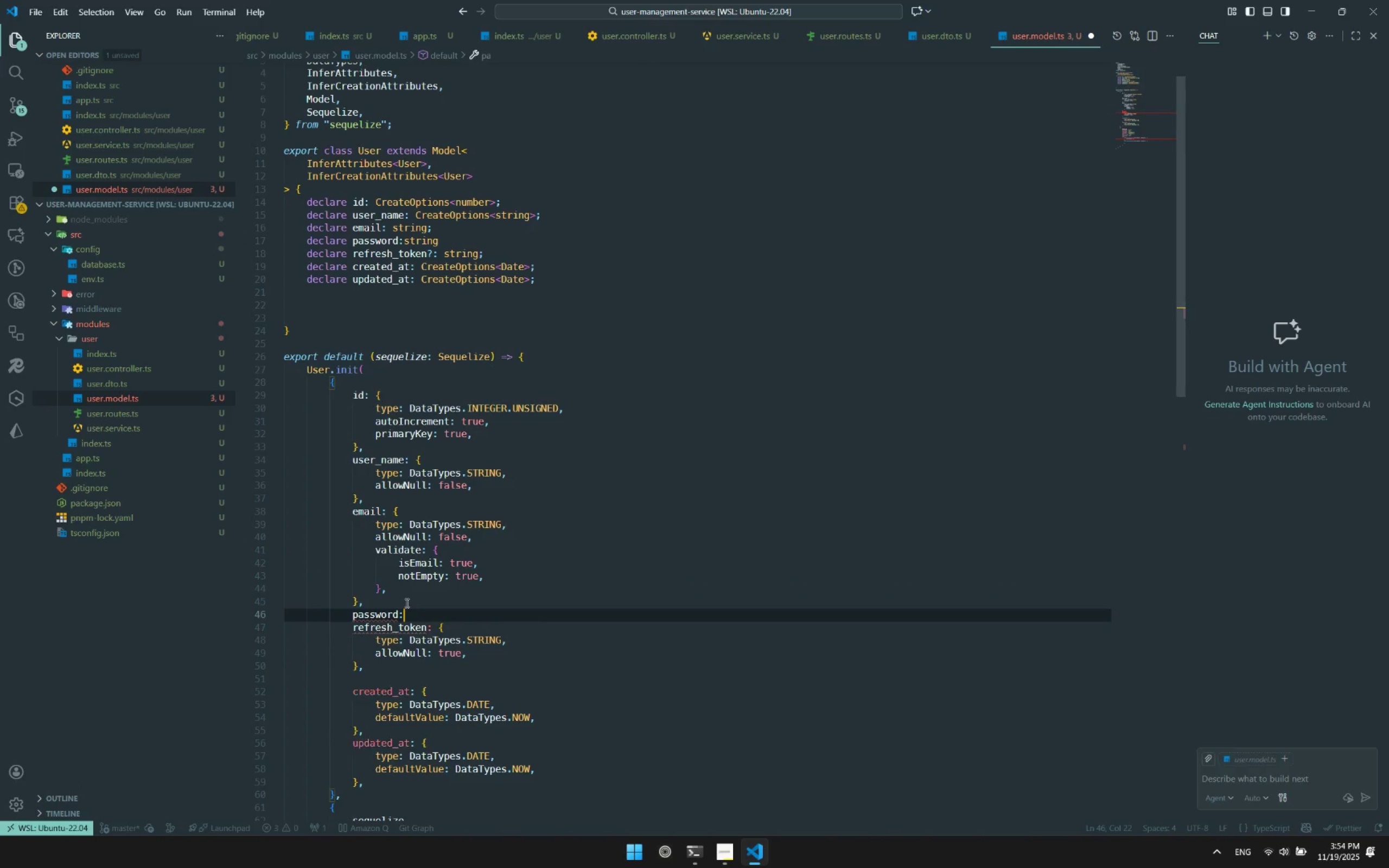 
key(Shift+ShiftRight)
 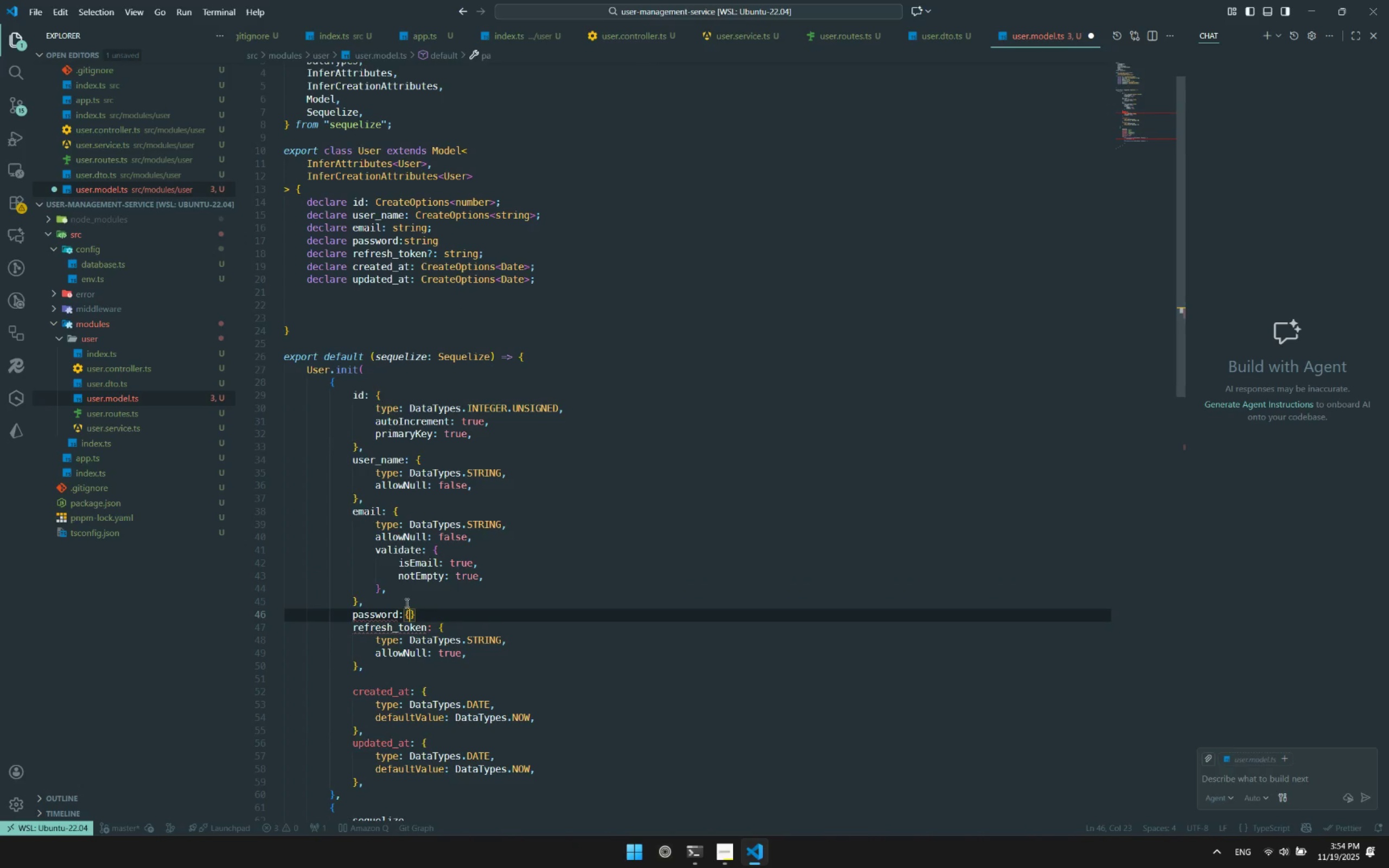 
key(Shift+BracketLeft)
 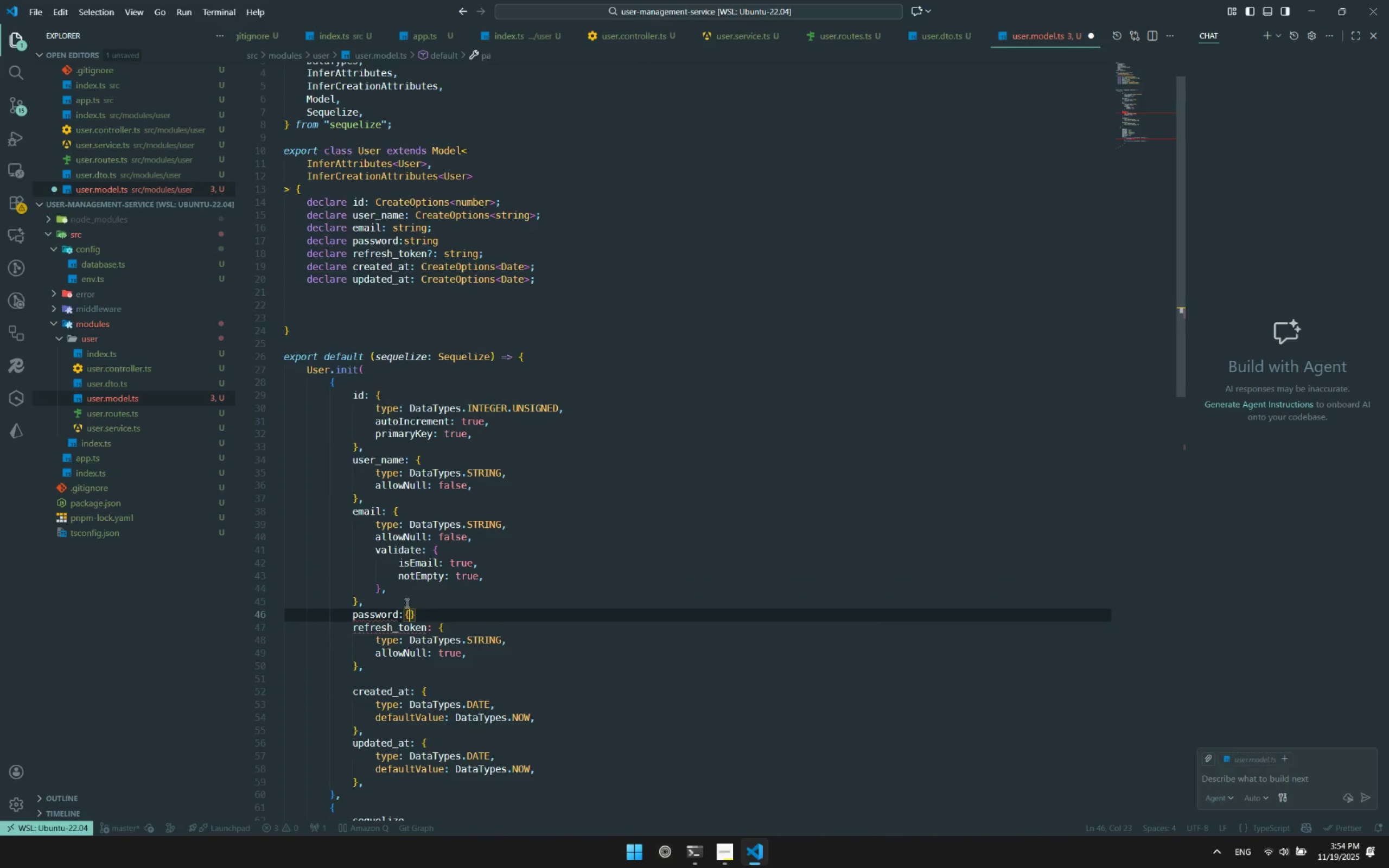 
key(Enter)
 